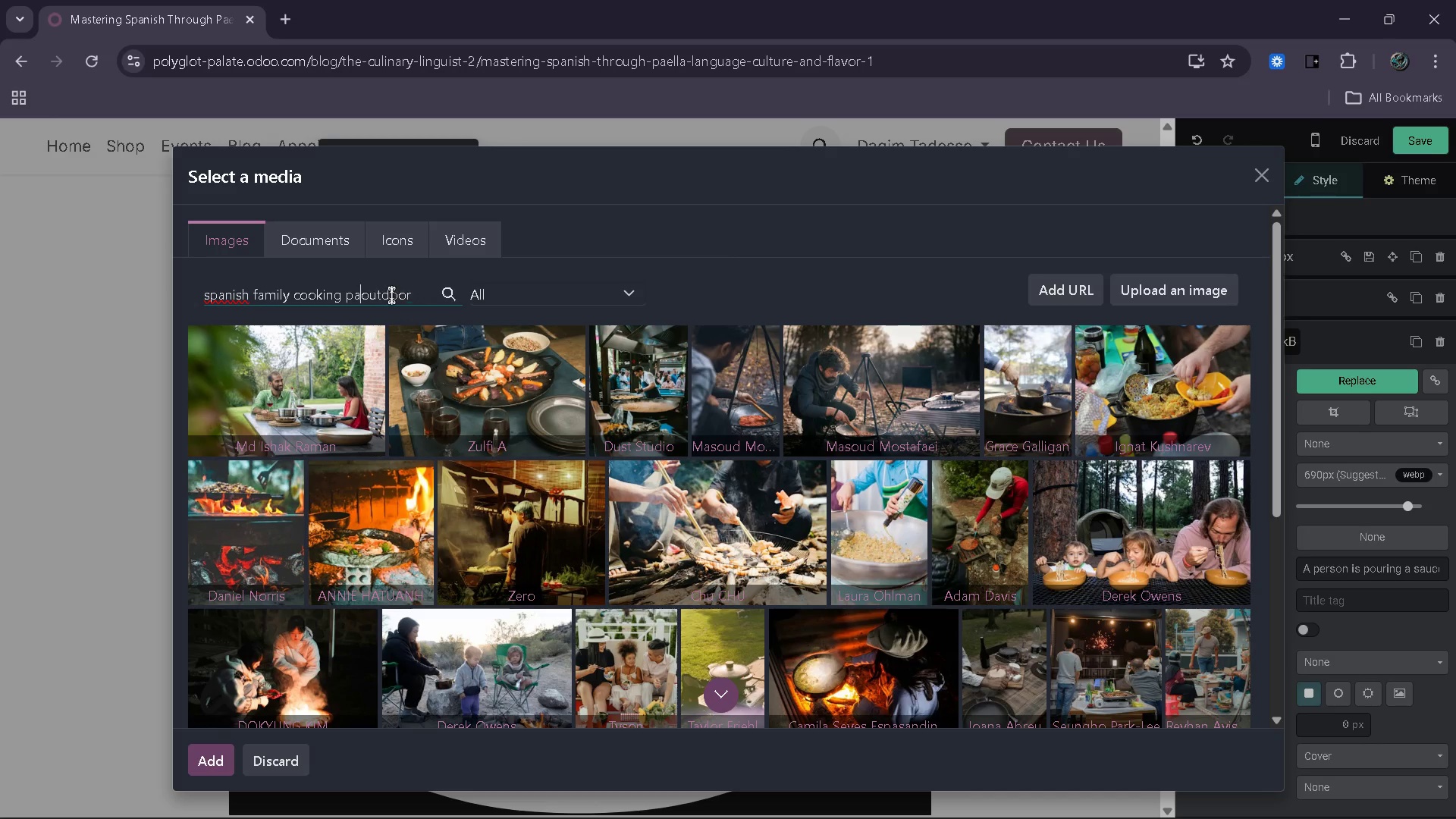 
key(Backspace)
 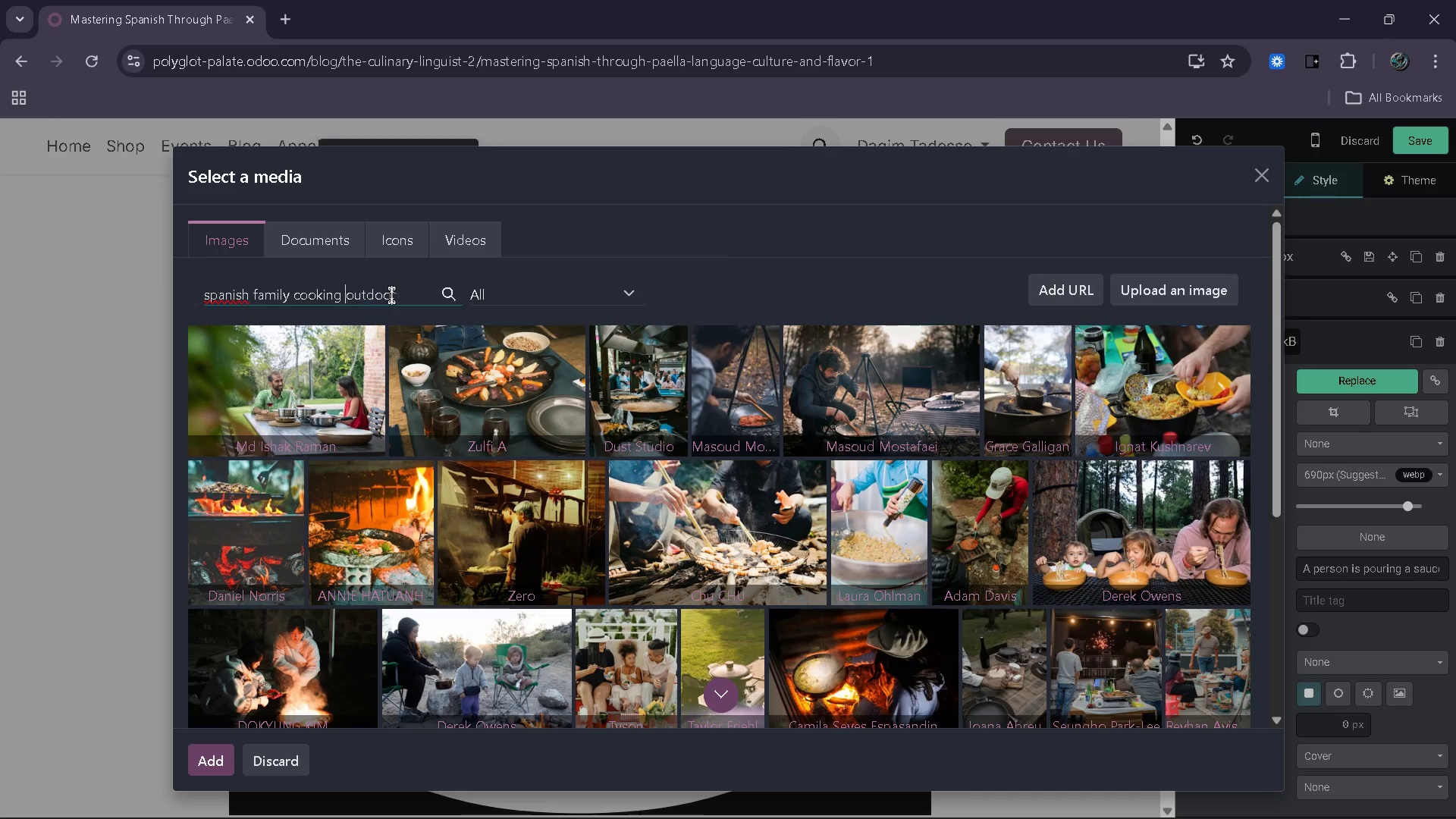 
key(Backspace)
 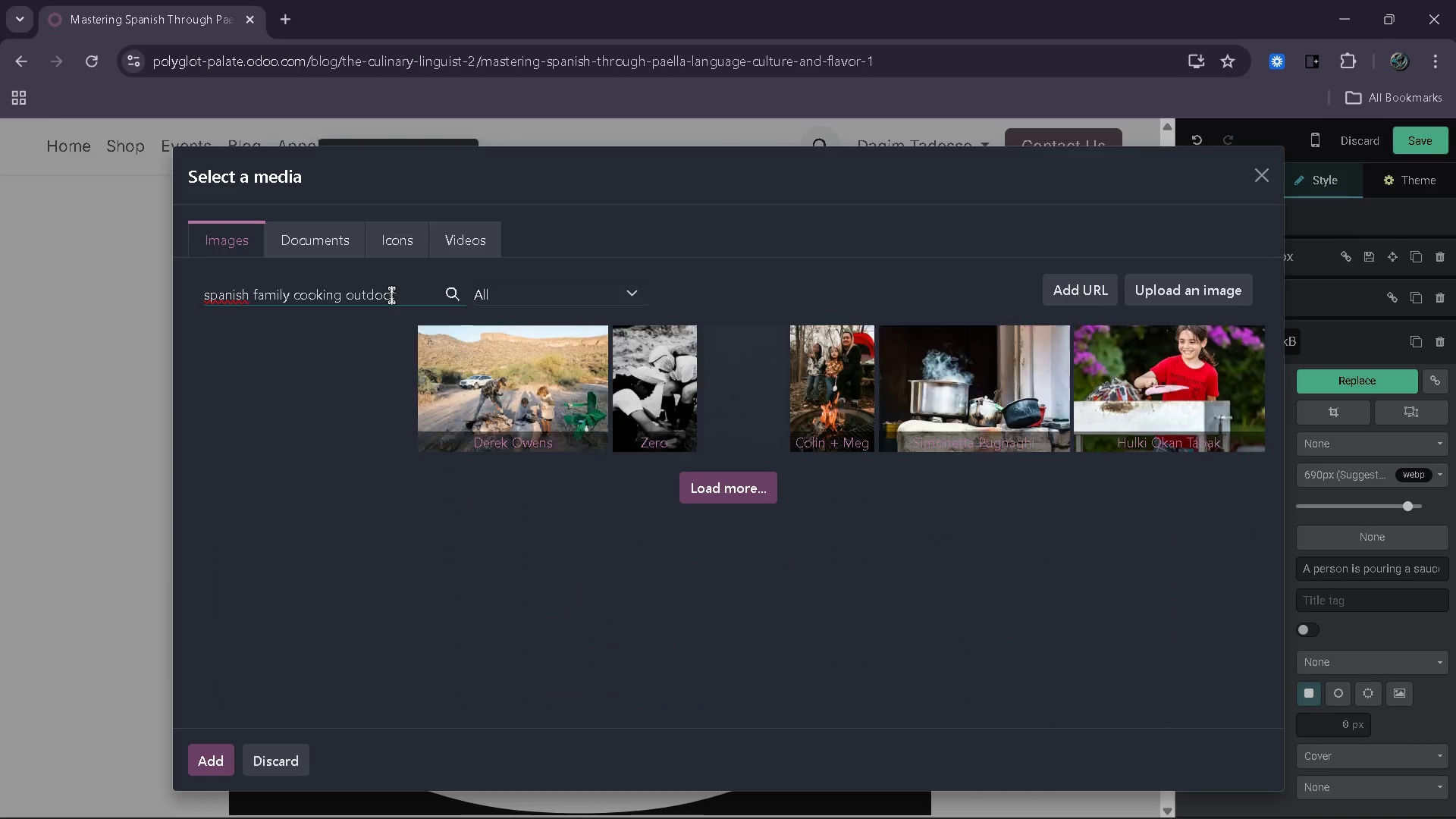 
wait(16.14)
 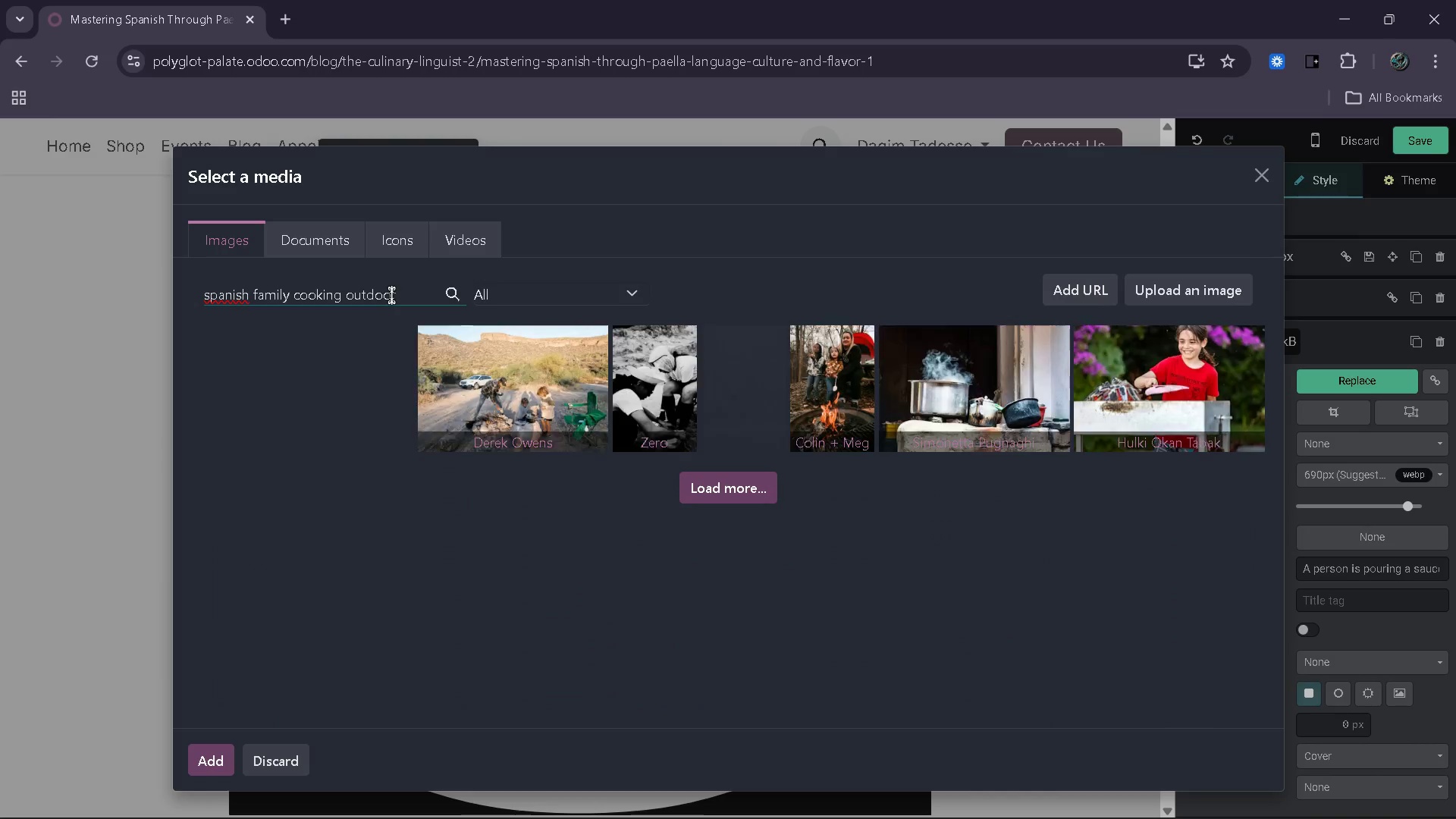 
left_click([742, 664])
 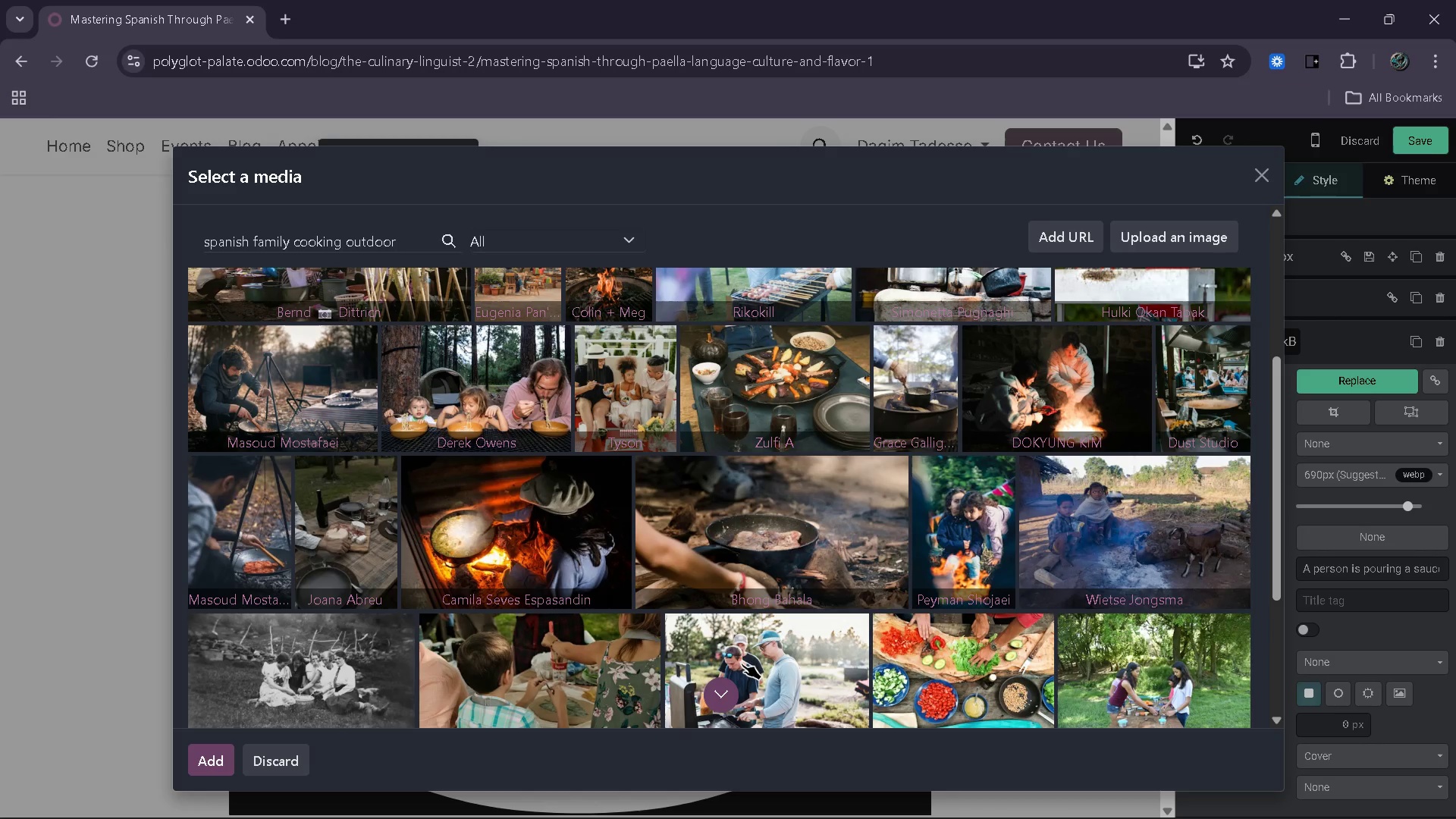 
wait(24.48)
 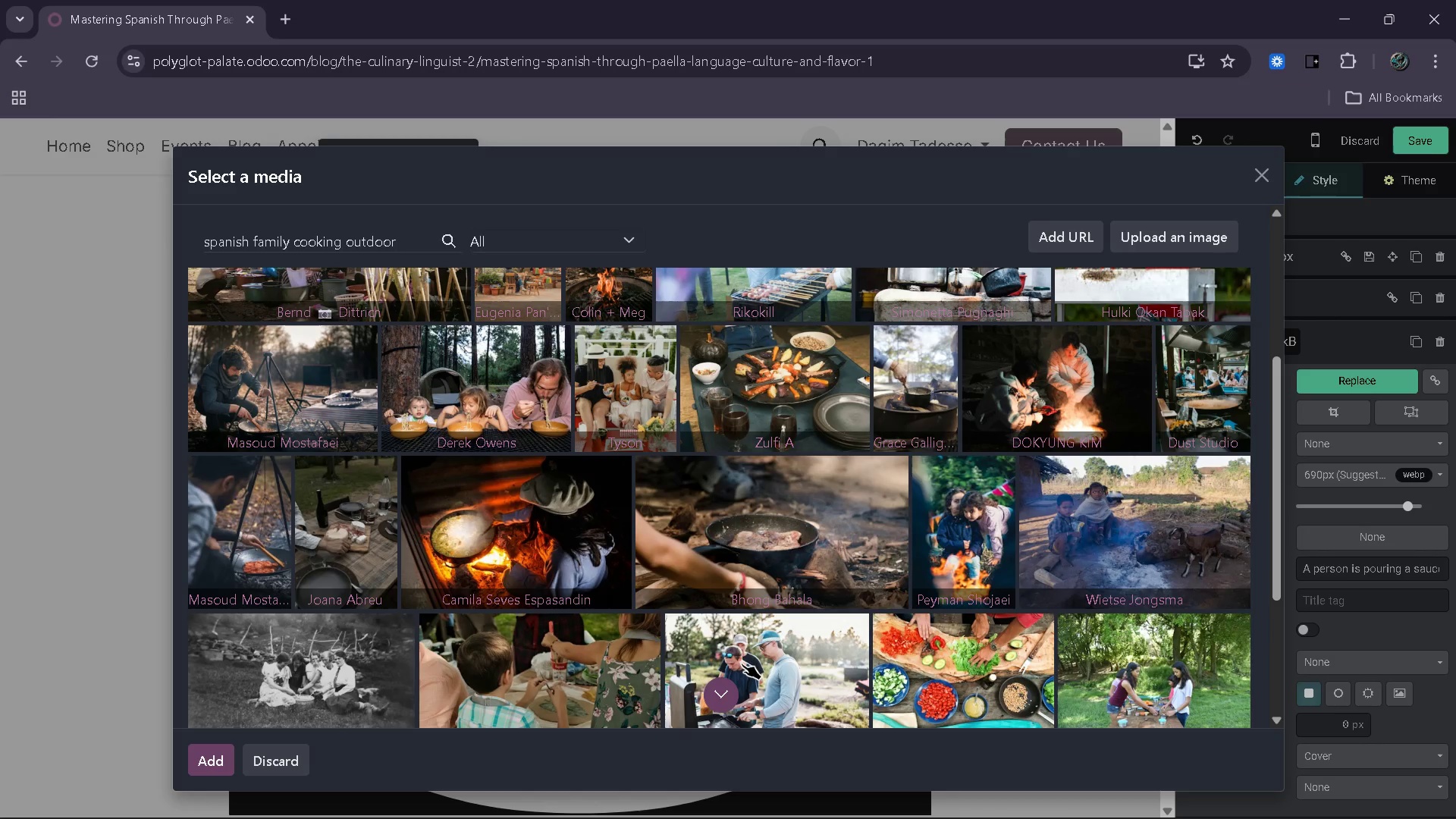 
left_click([350, 245])
 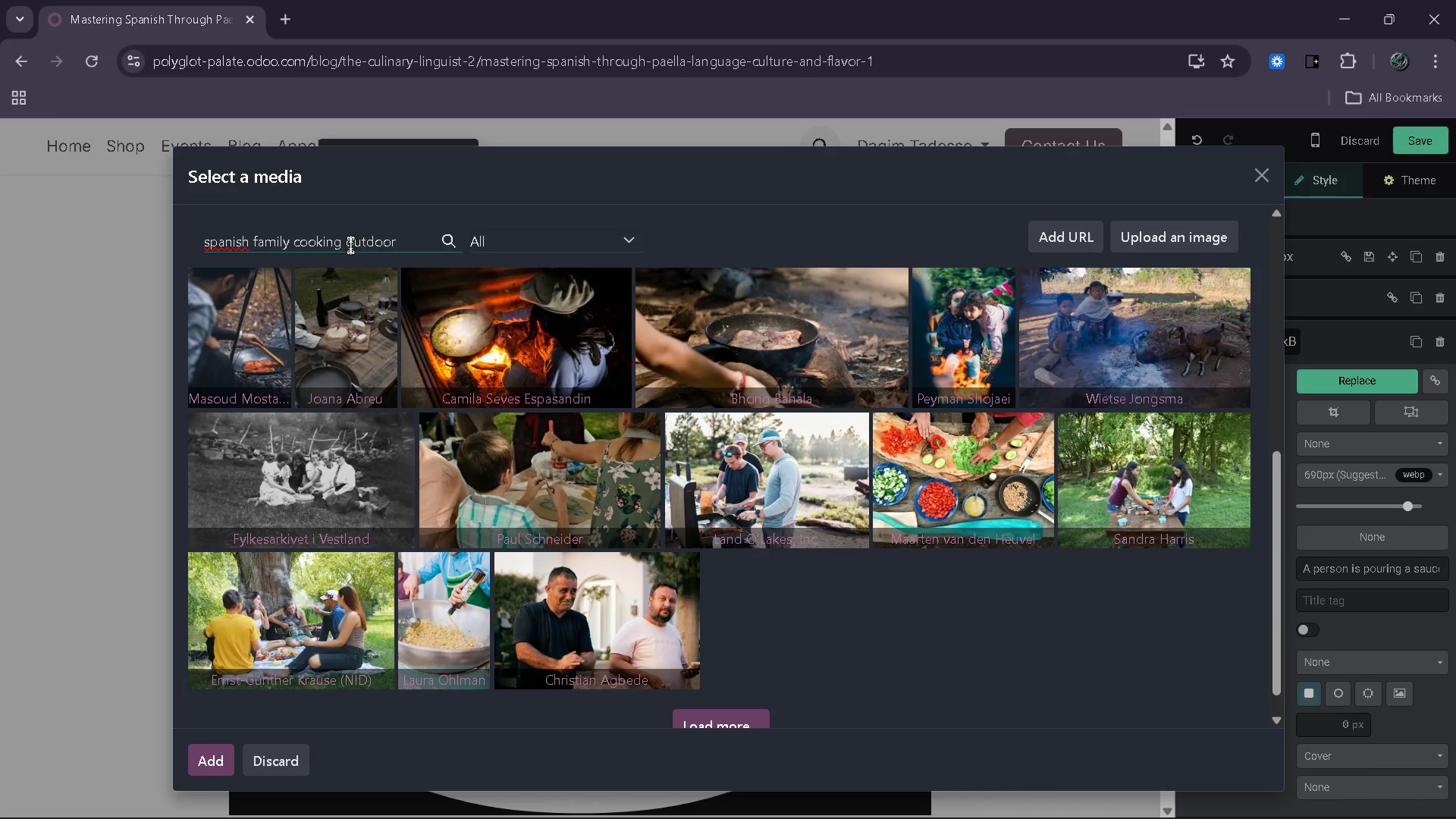 
key(ArrowLeft)
 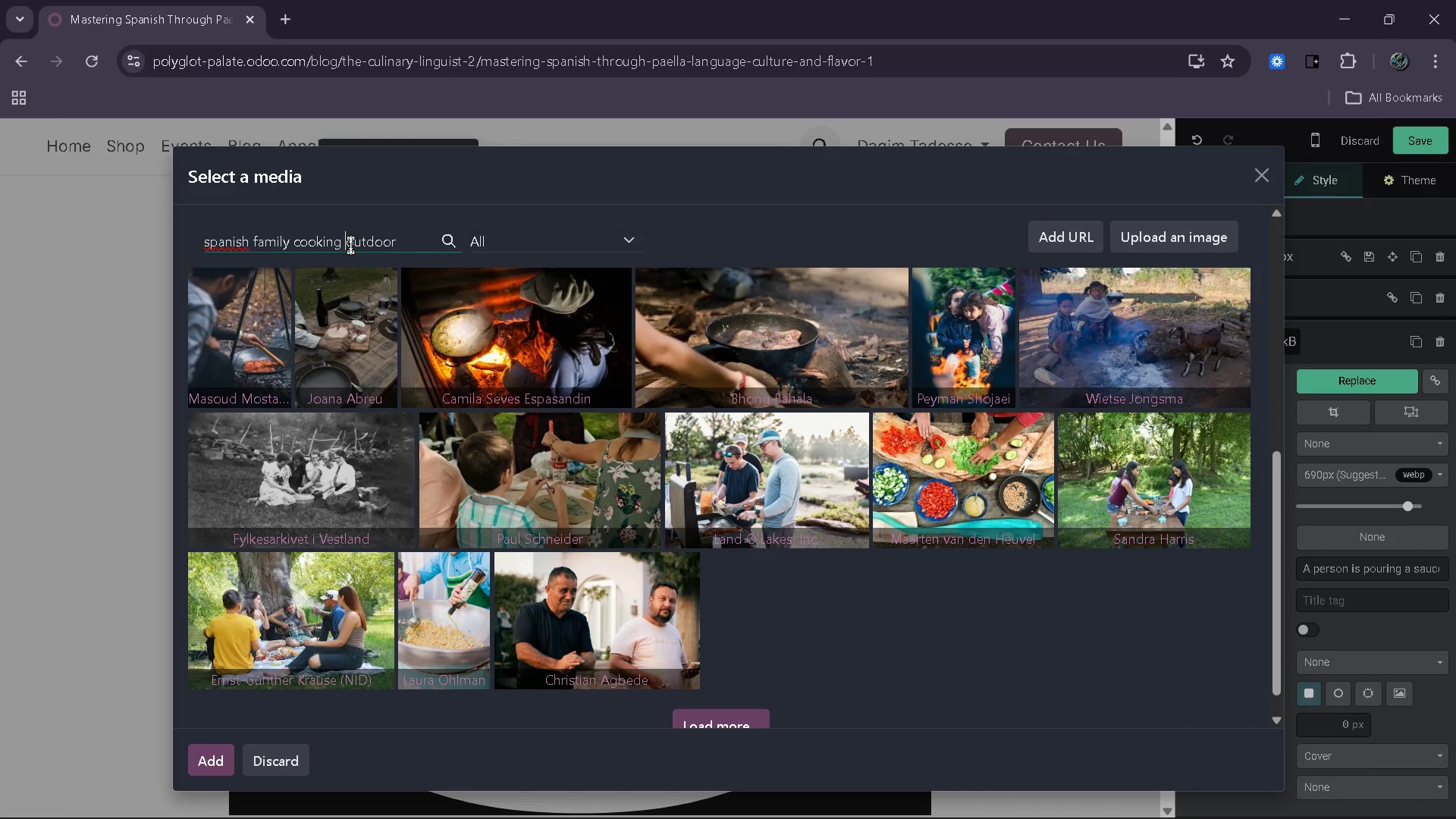 
type(paella )
 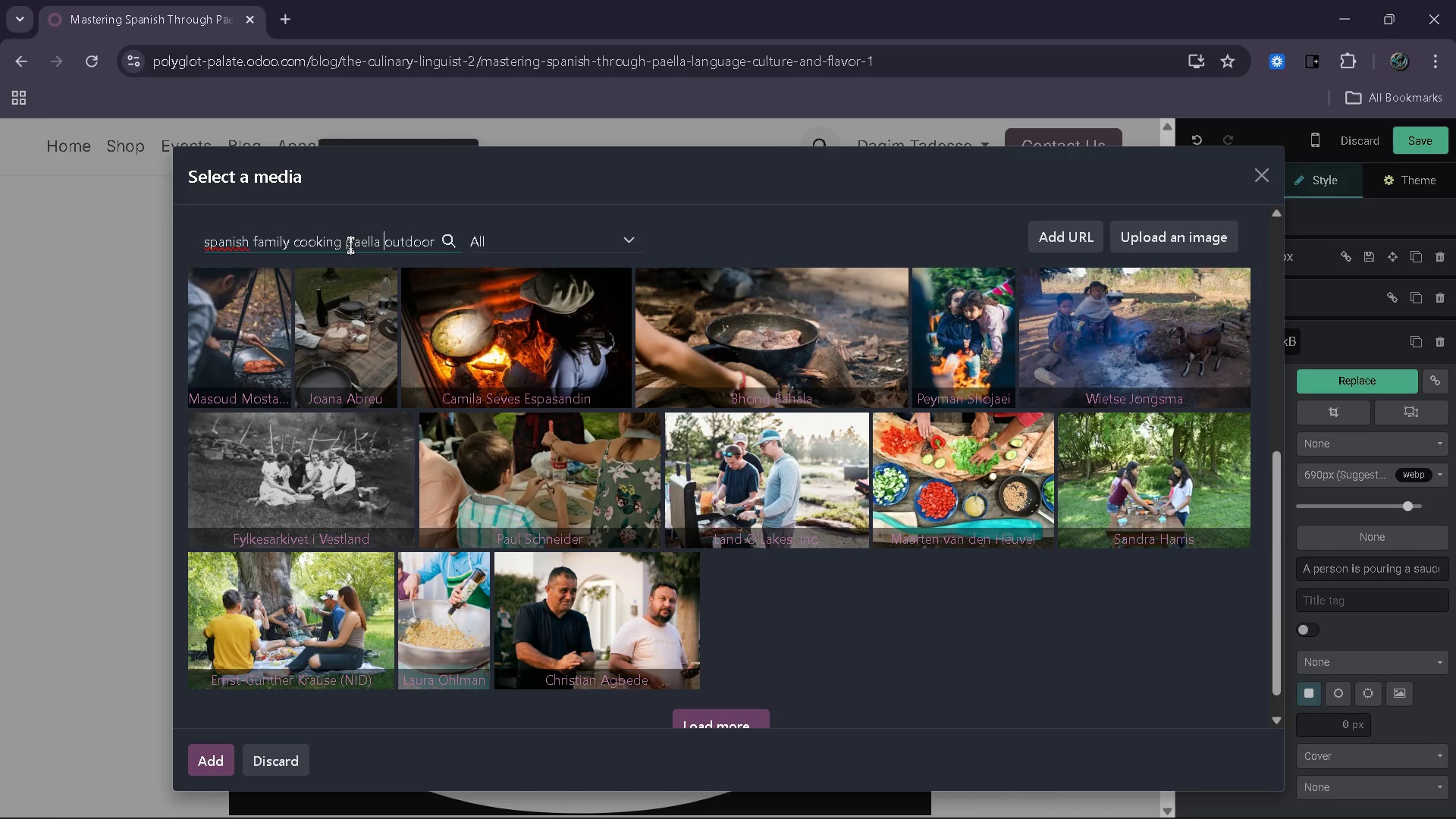 
key(ArrowLeft)
 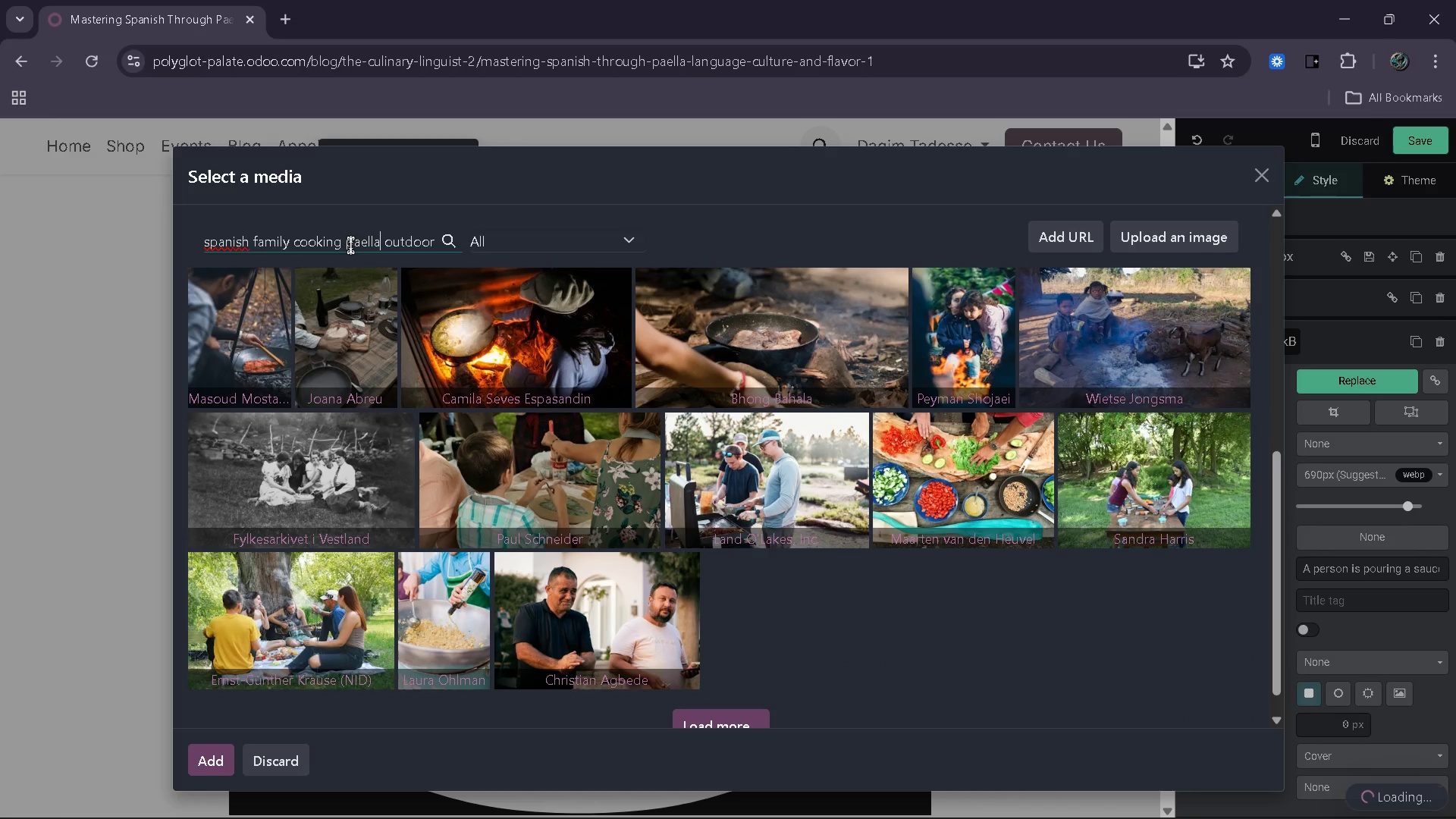 
key(ArrowLeft)
 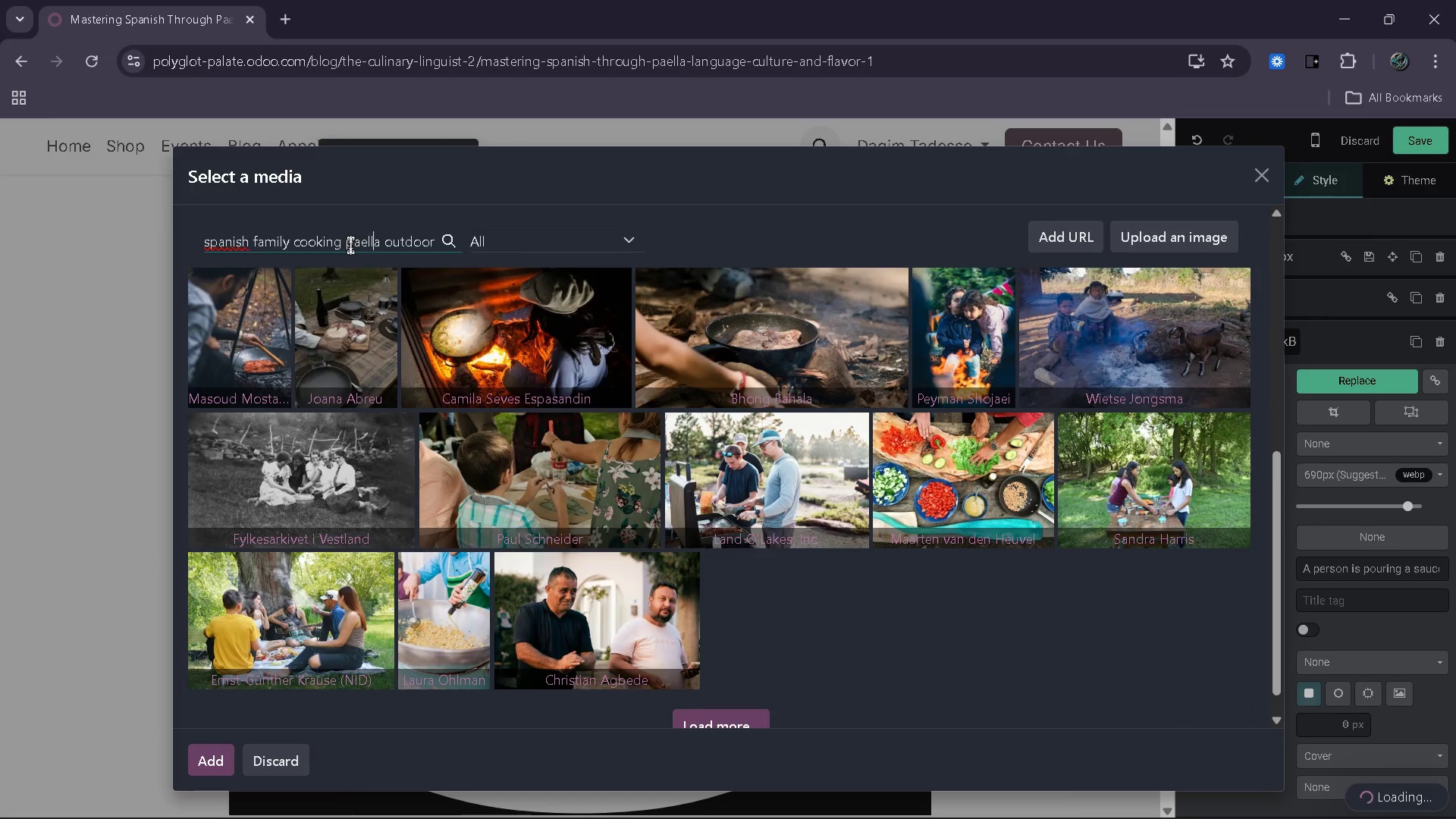 
key(ArrowLeft)
 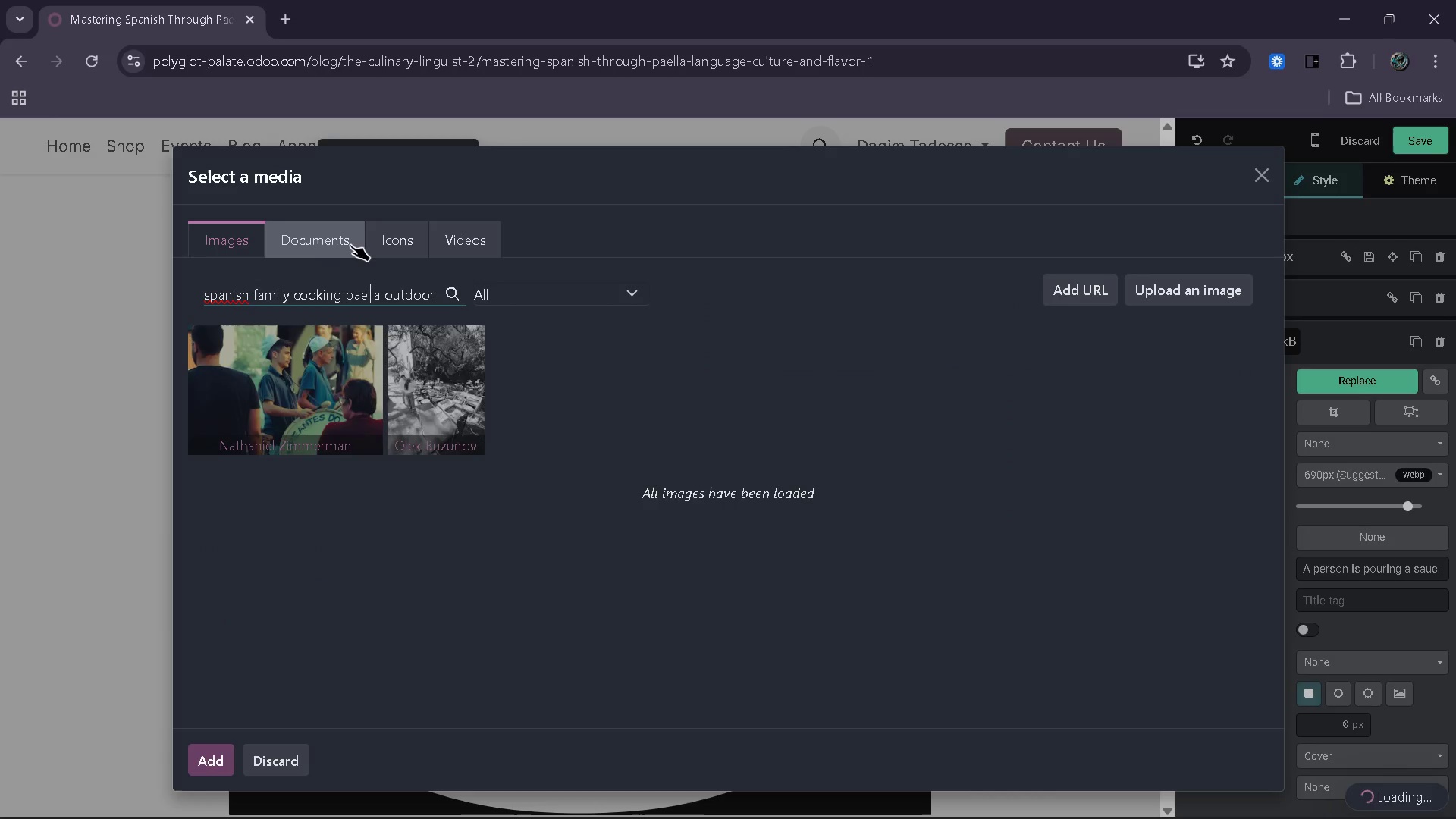 
key(L)
 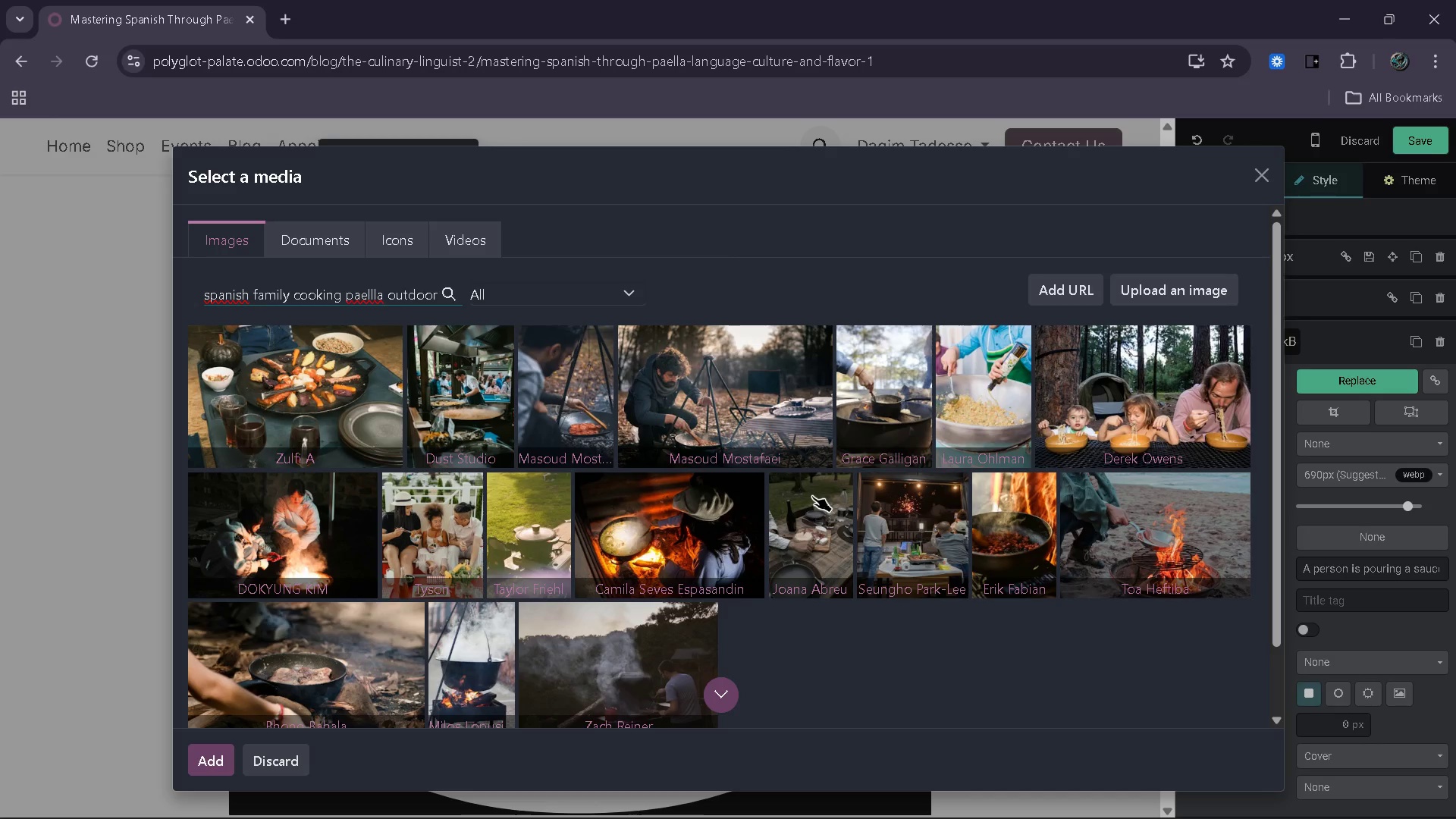 
wait(19.82)
 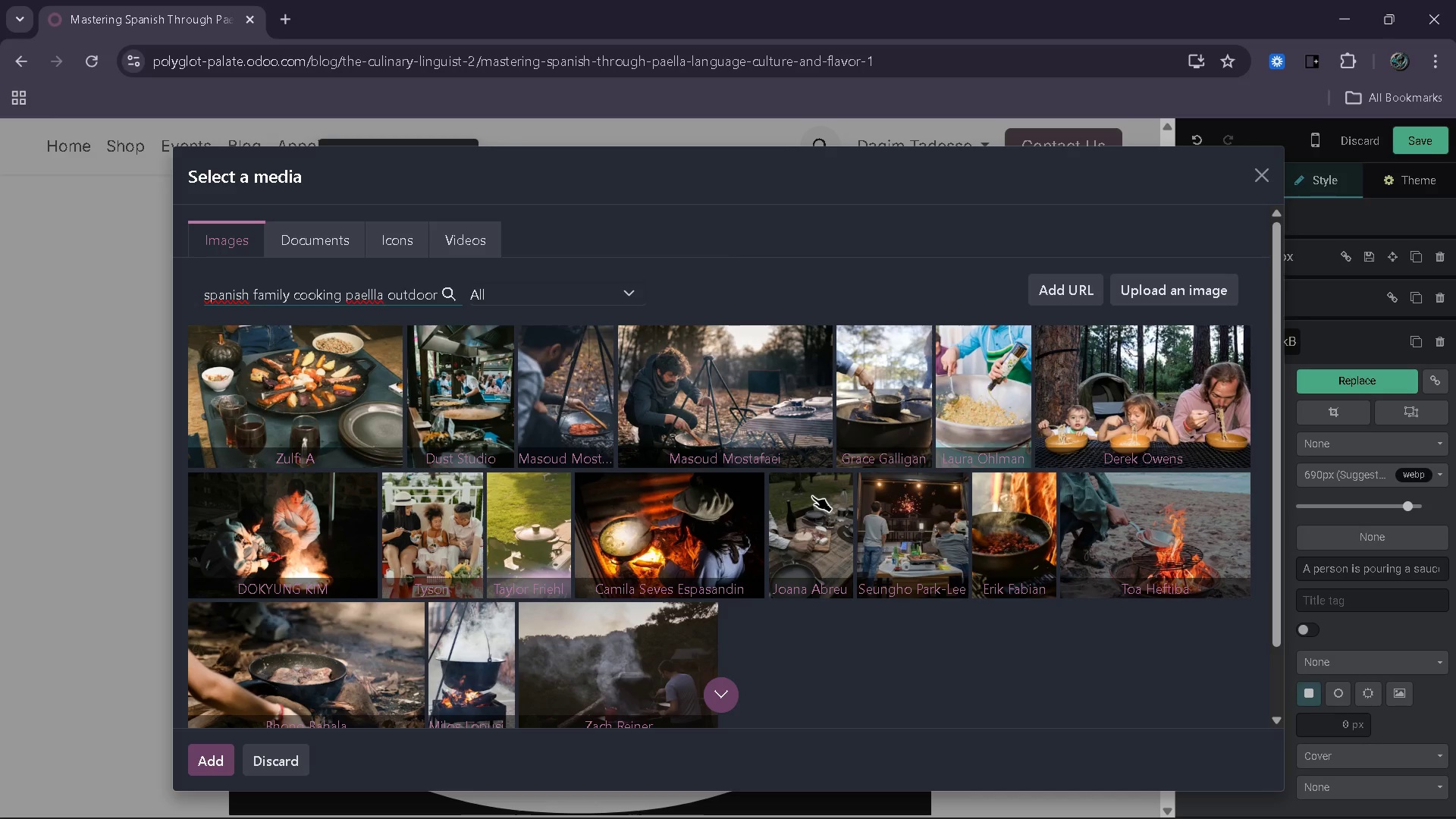 
mouse_move([823, 549])
 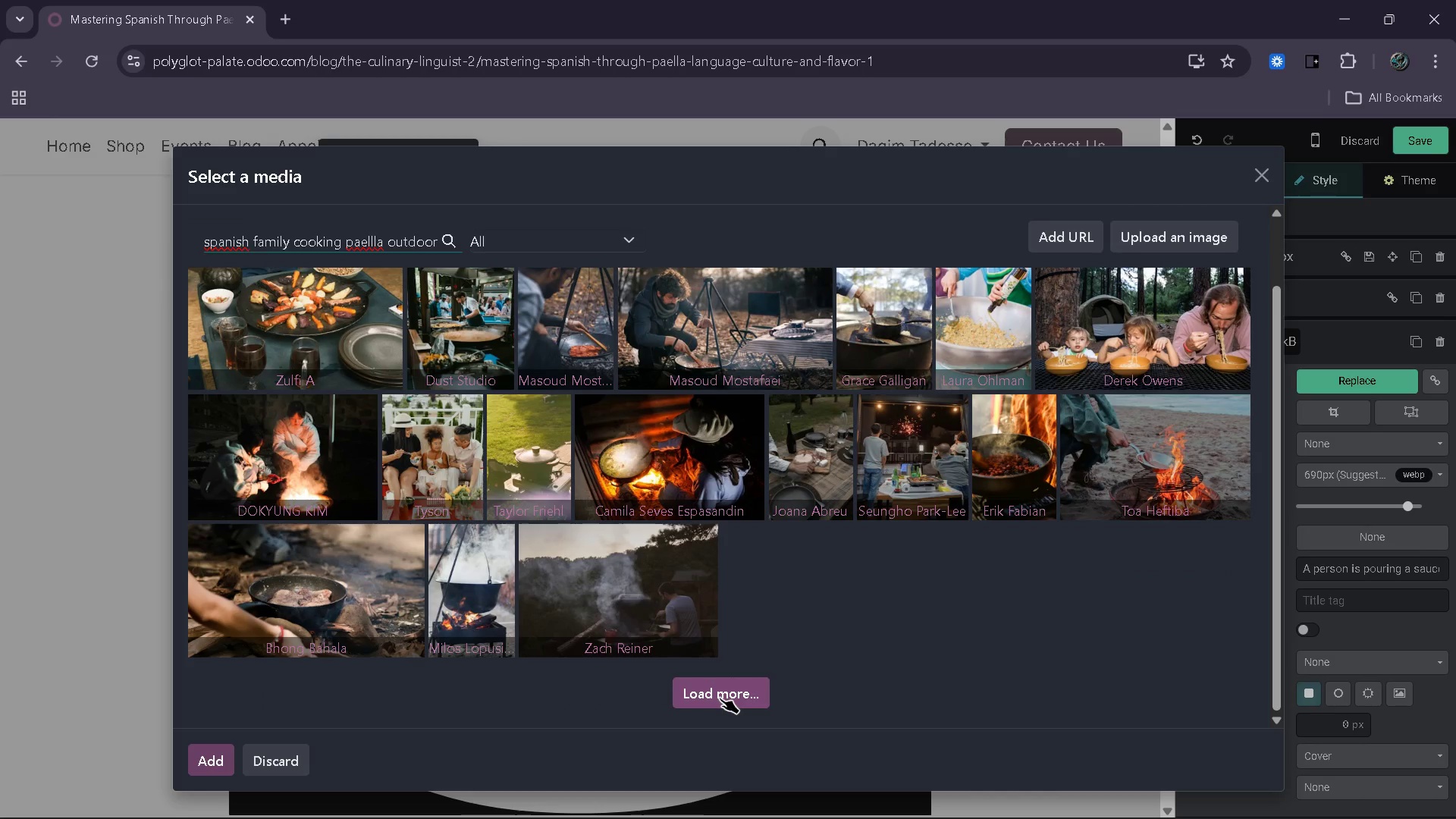 
left_click([720, 698])
 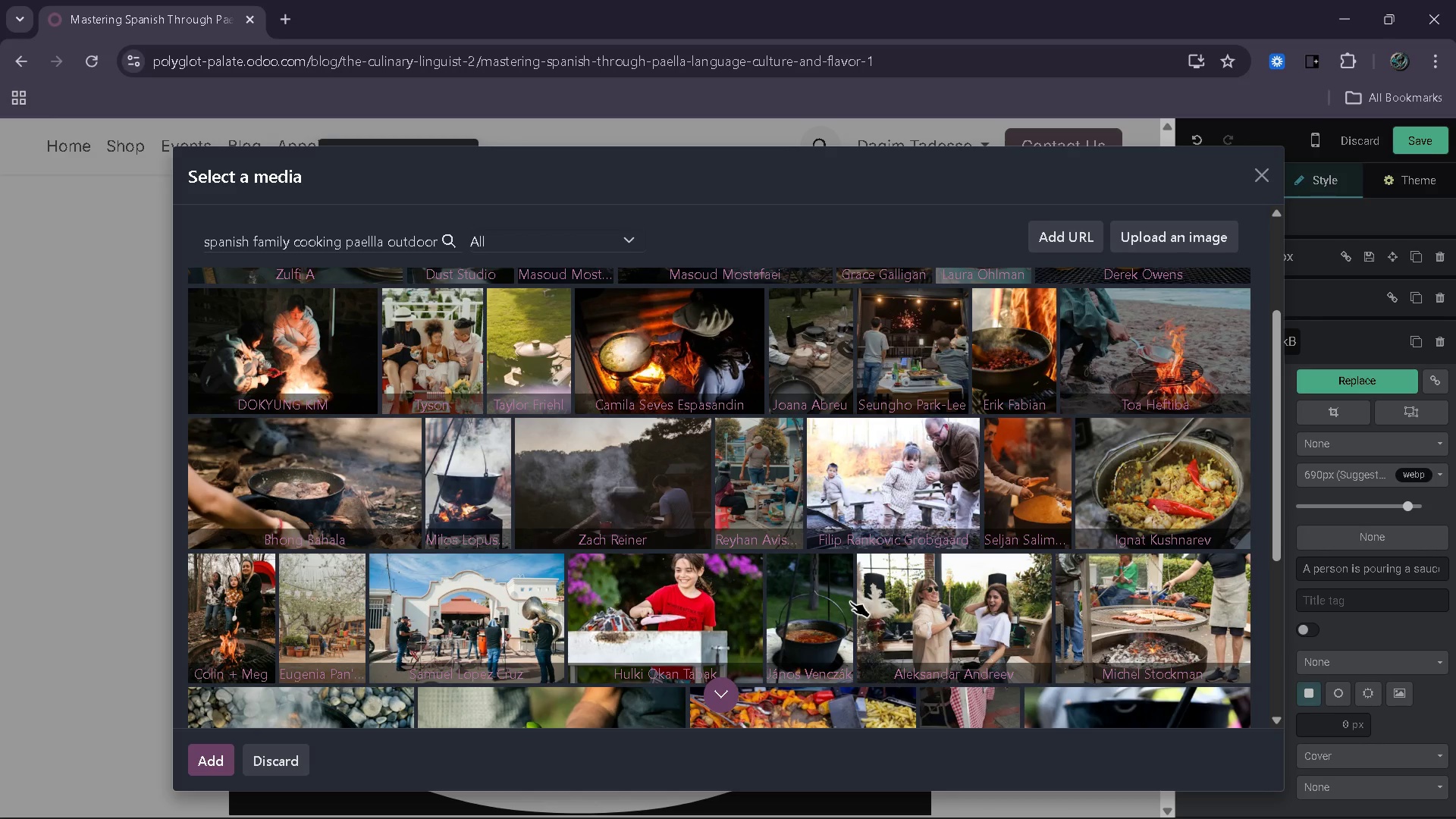 
wait(23.45)
 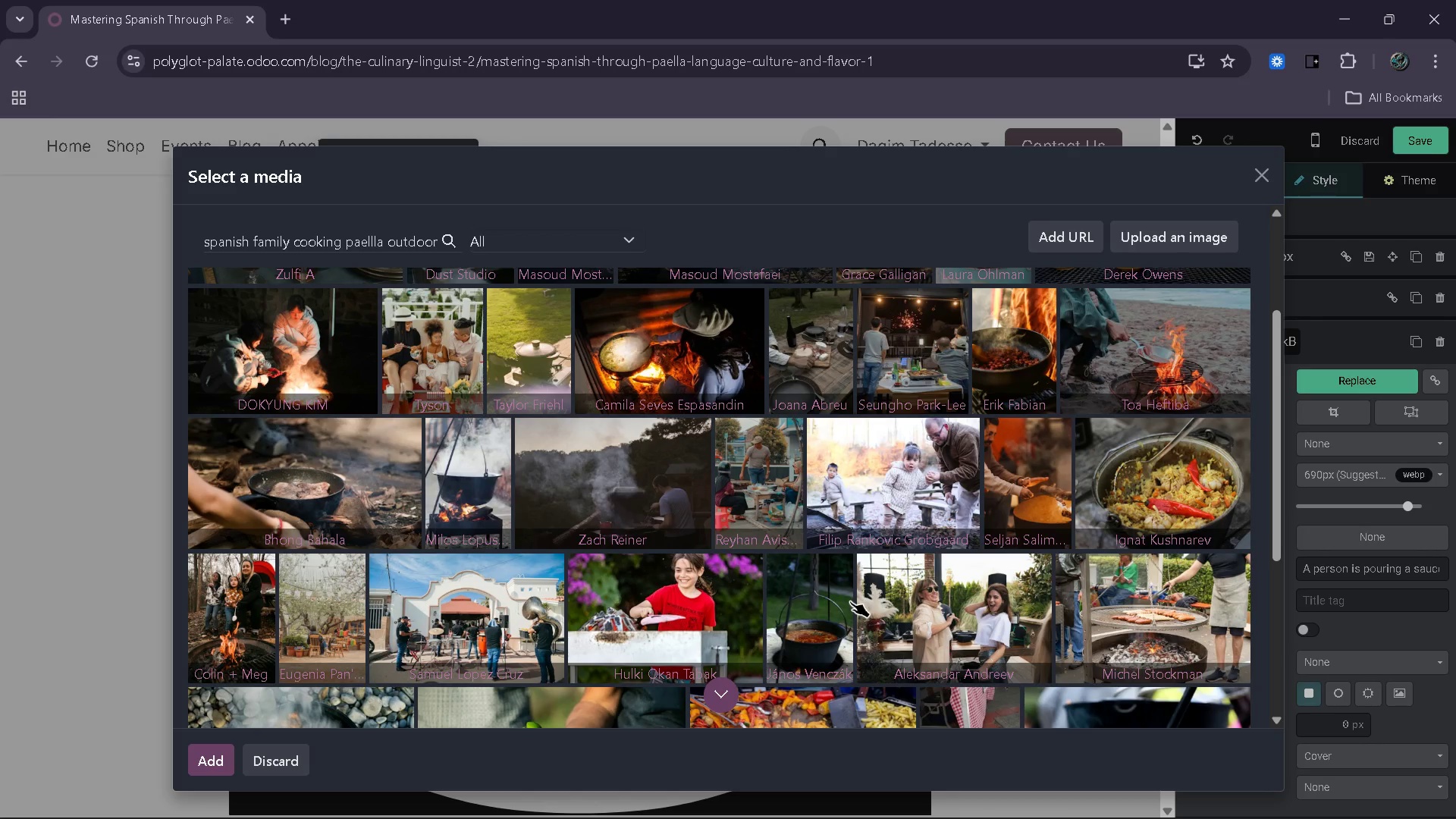 
left_click_drag(start_coordinate=[384, 240], to_coordinate=[470, 252])
 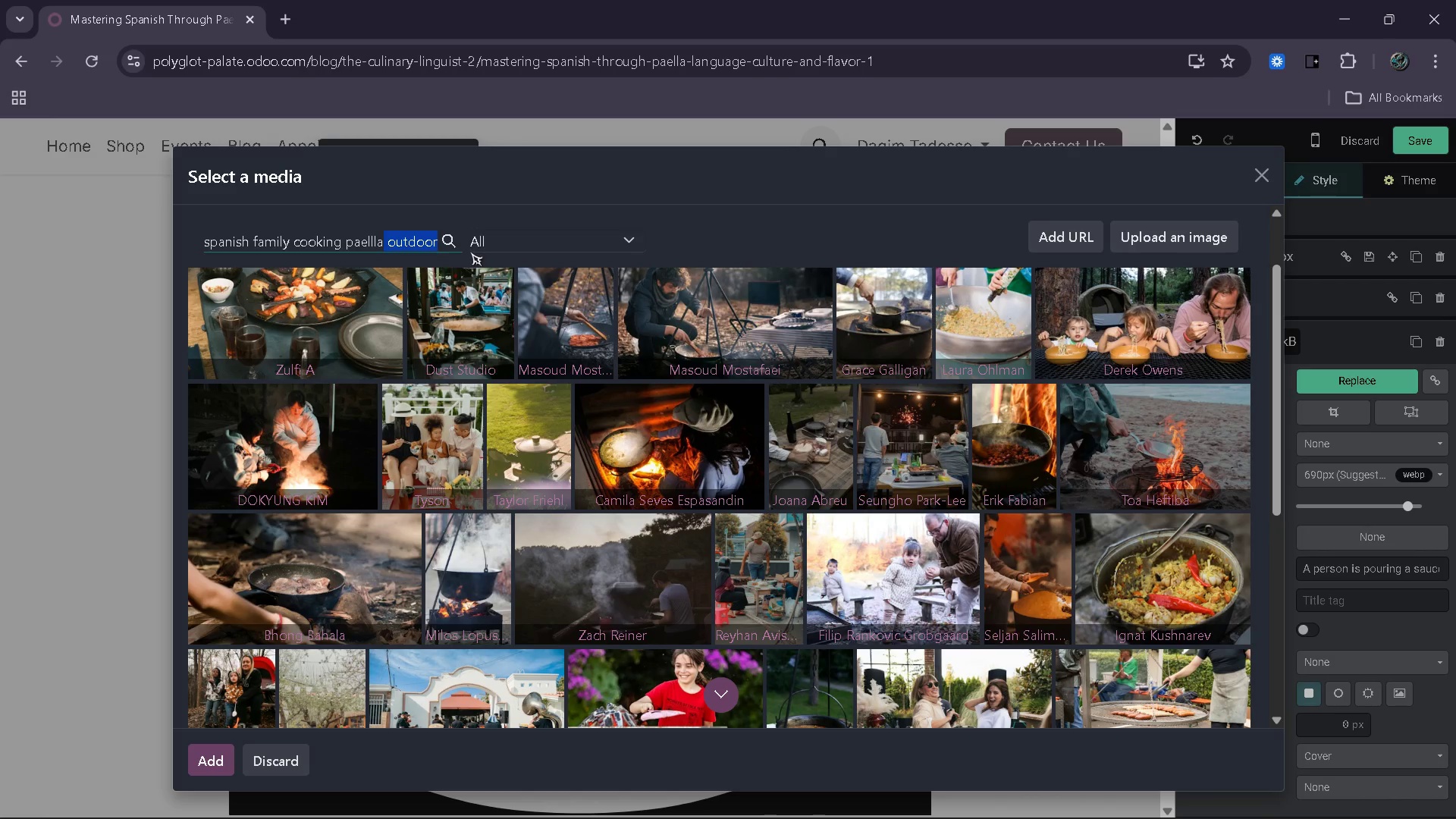 
key(Backspace)
 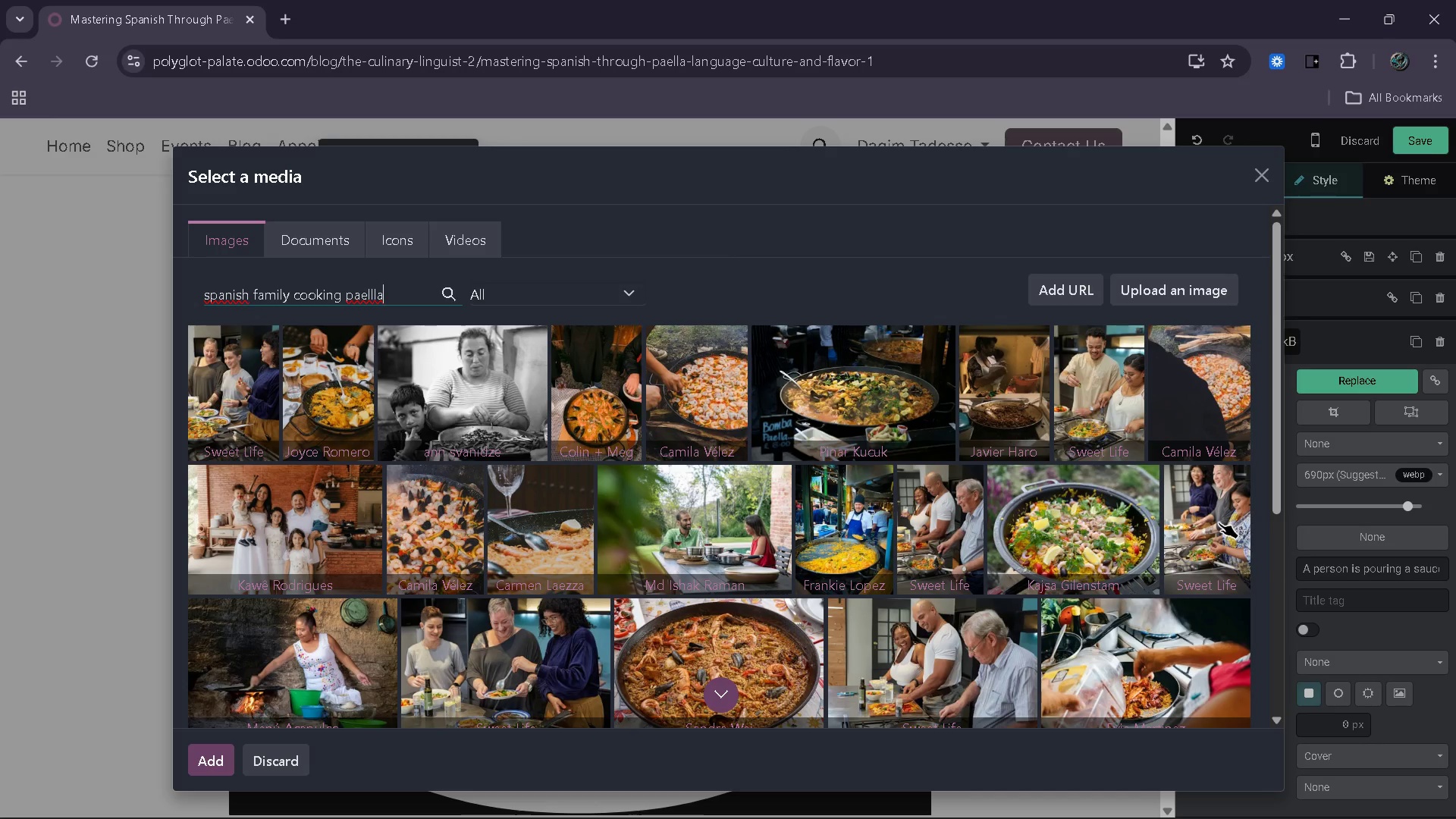 
wait(42.42)
 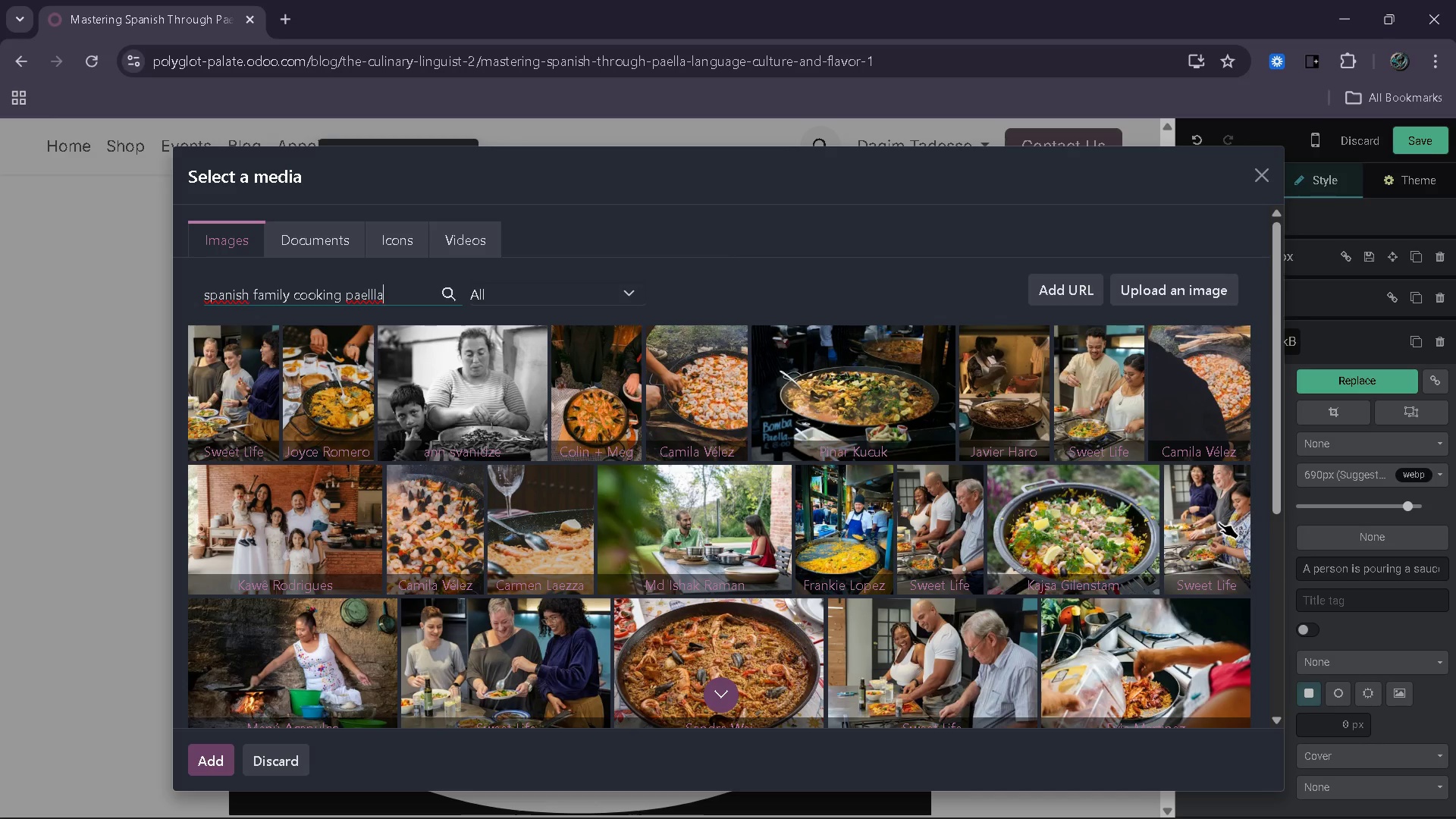 
key(ArrowLeft)
 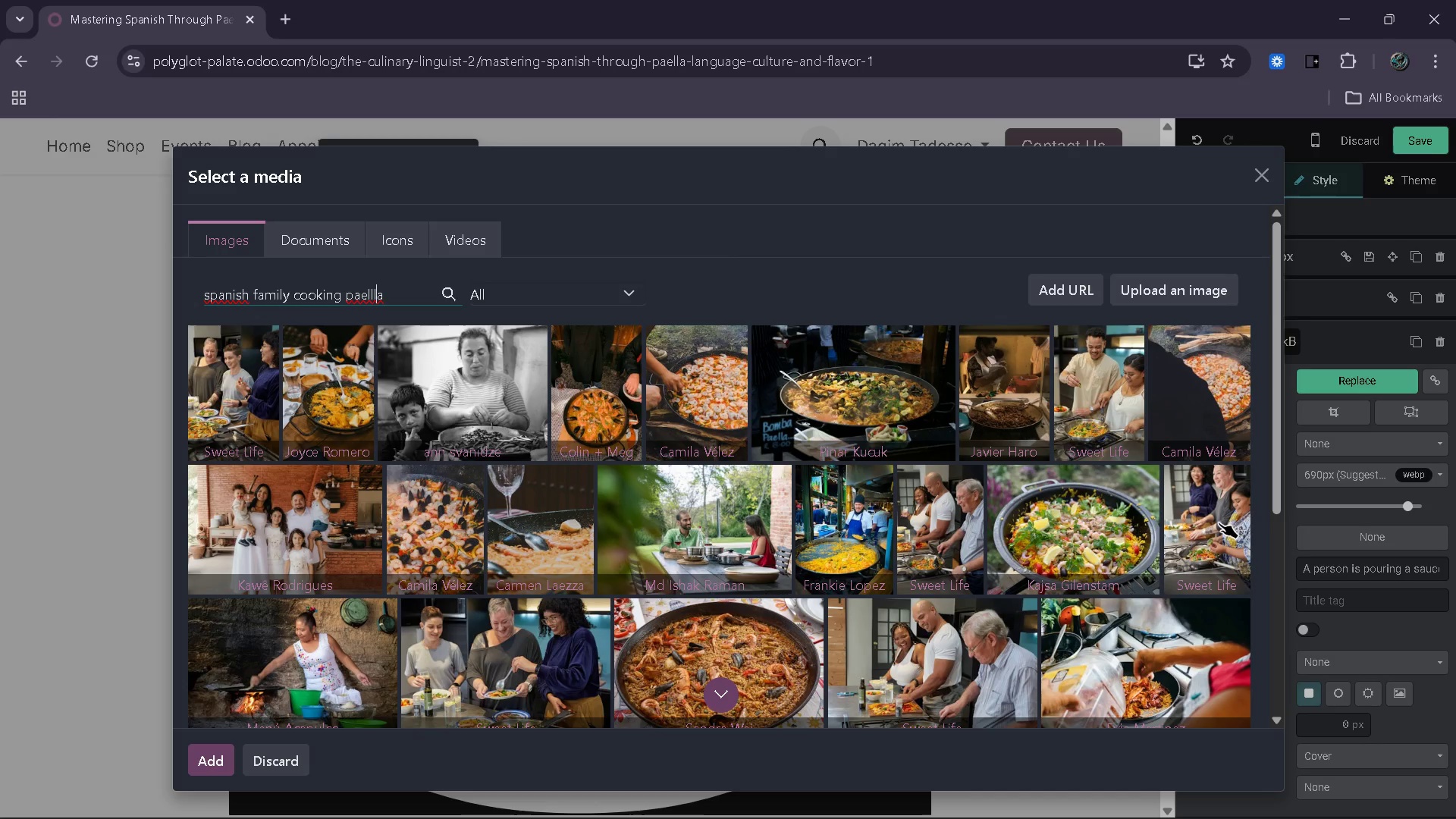 
key(ArrowLeft)
 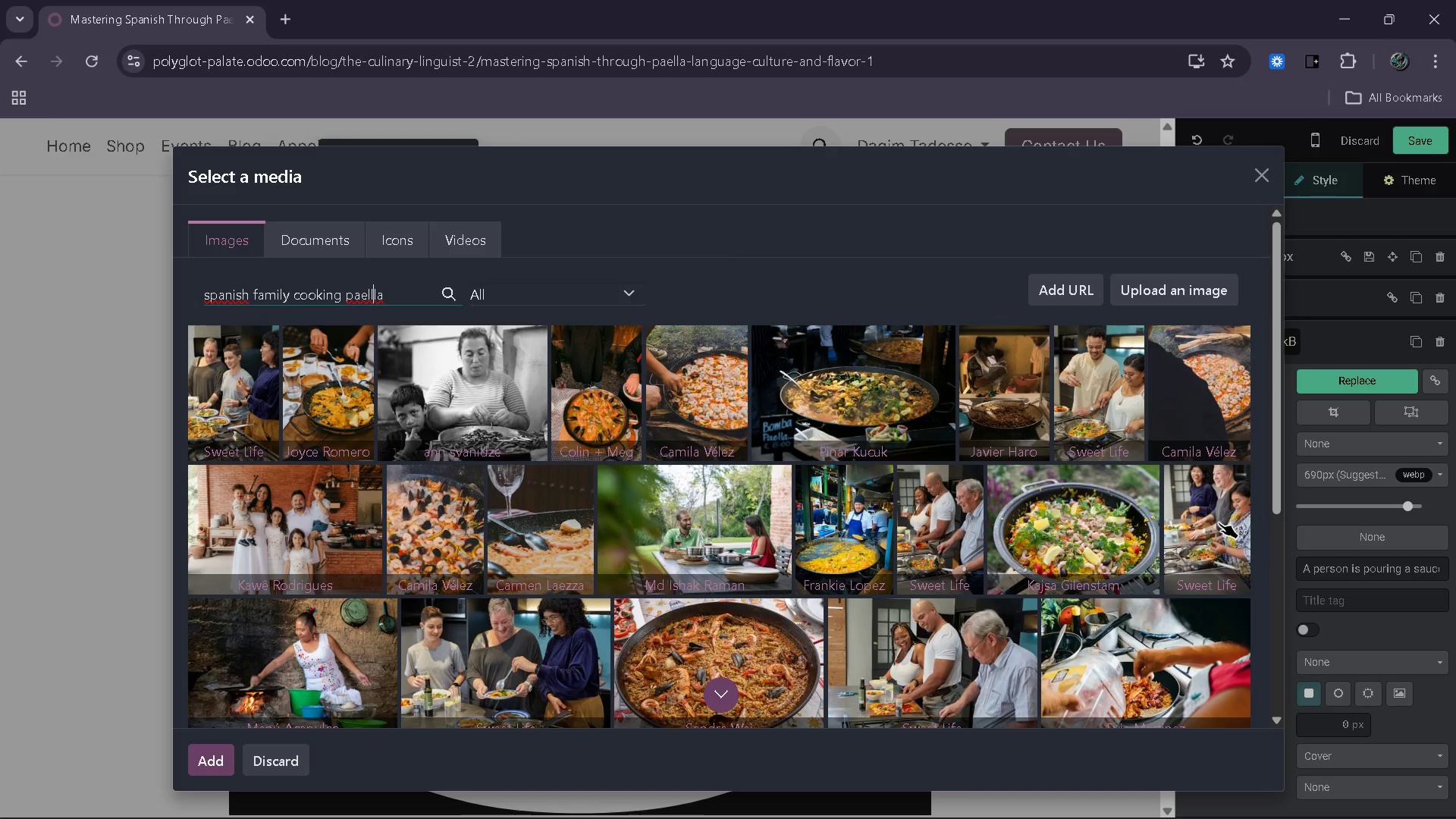 
key(Backspace)
 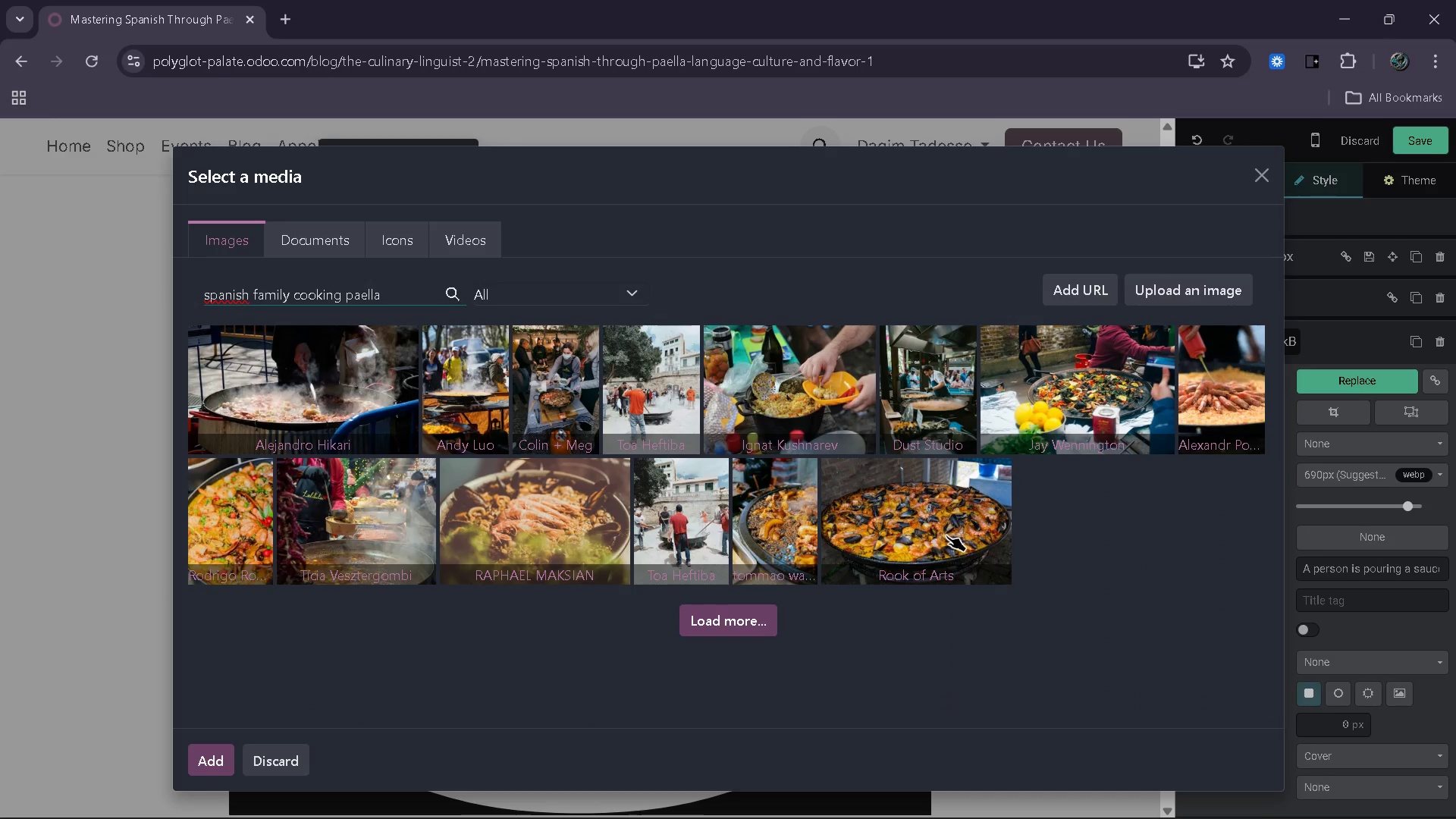 
wait(12.83)
 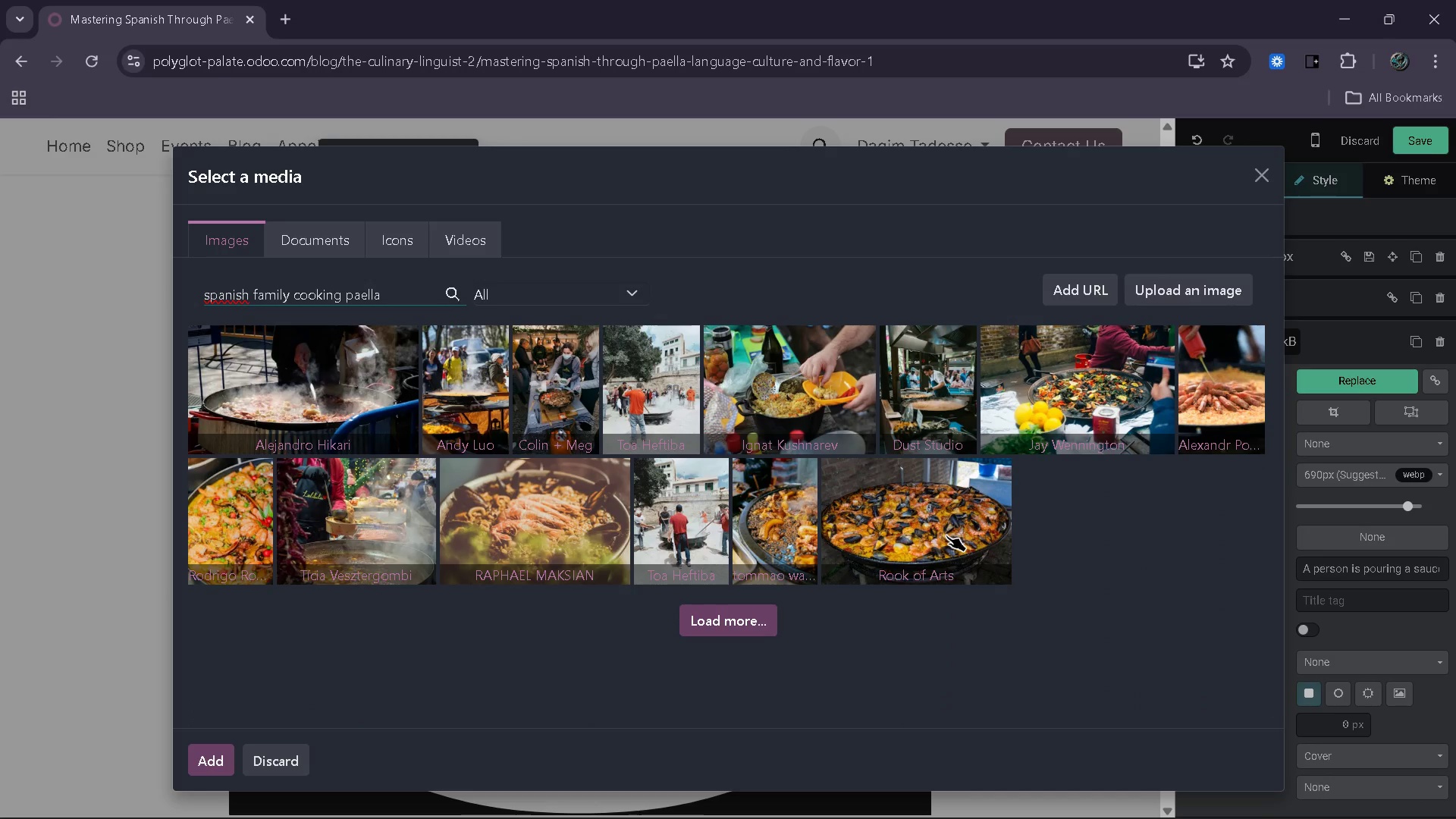 
left_click([729, 620])
 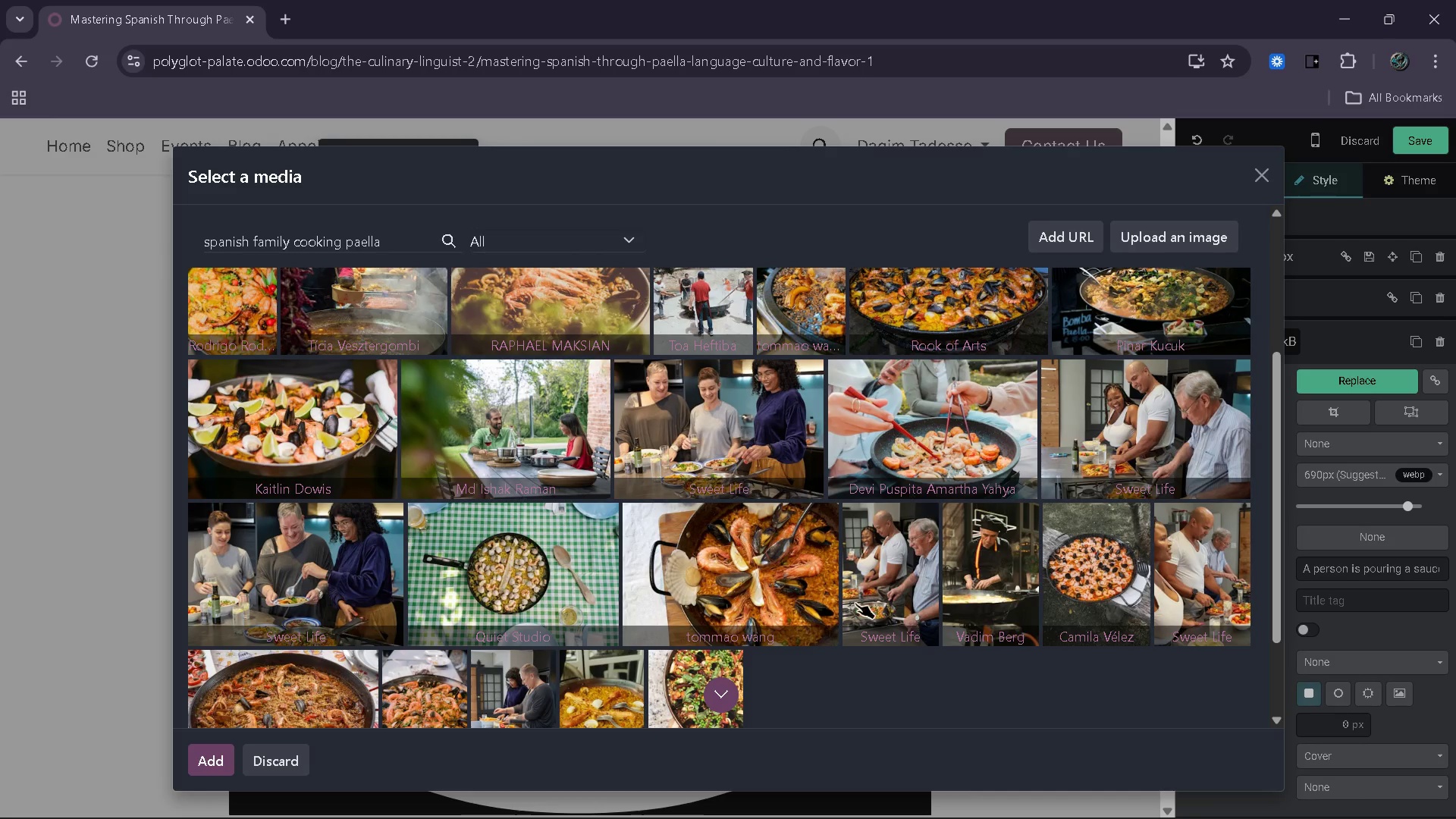 
wait(34.61)
 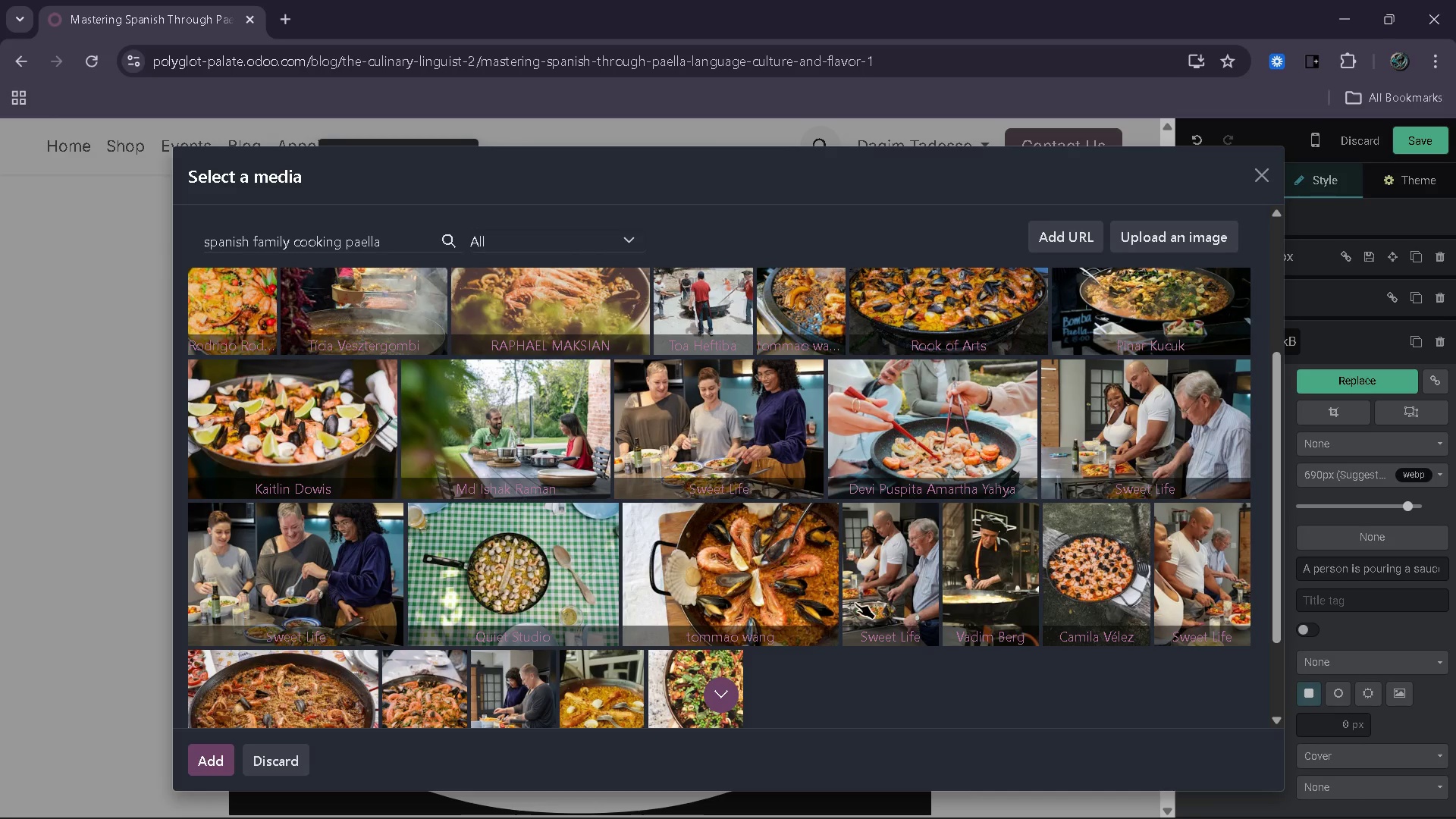 
left_click([904, 578])
 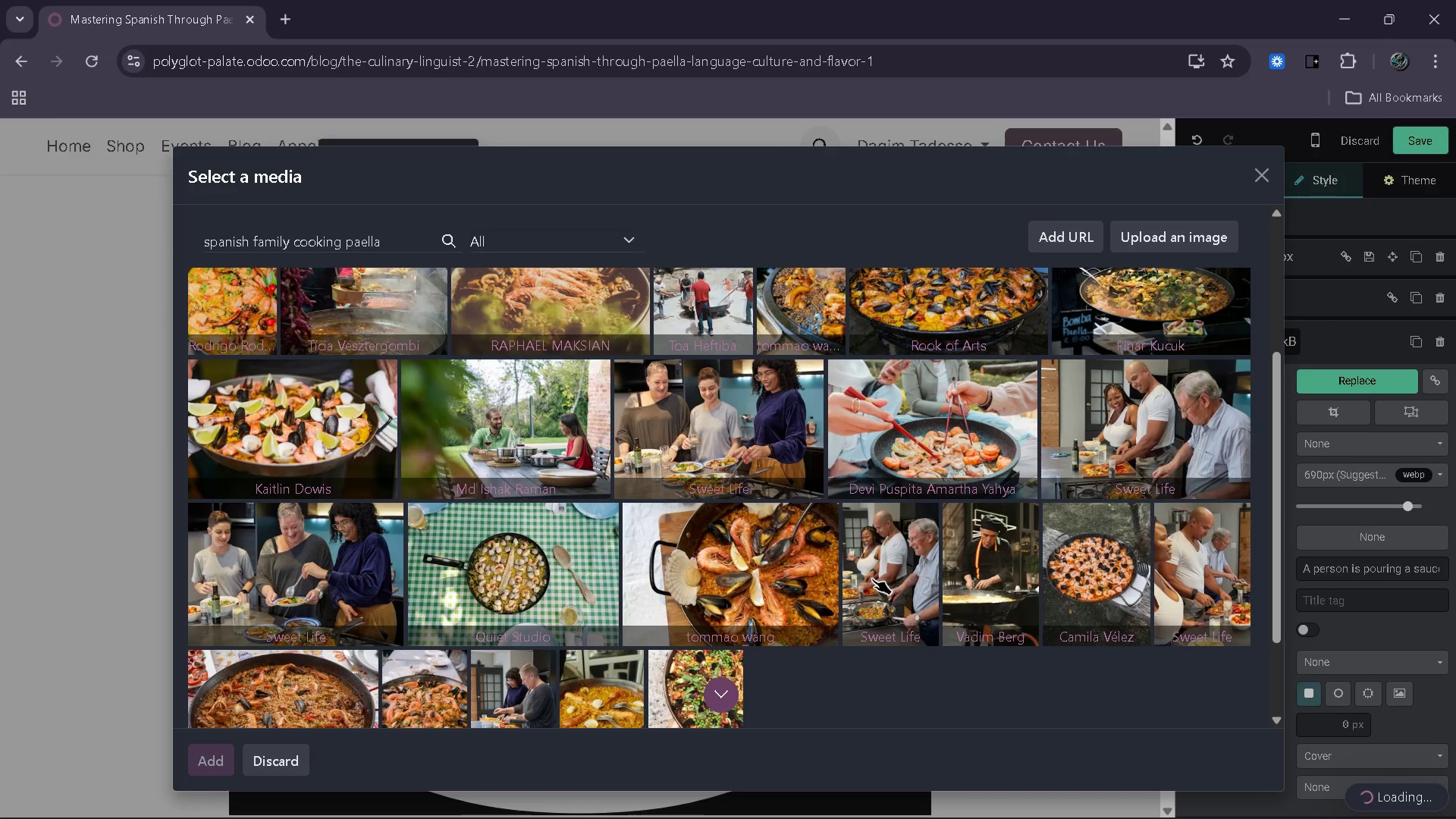 
wait(14.8)
 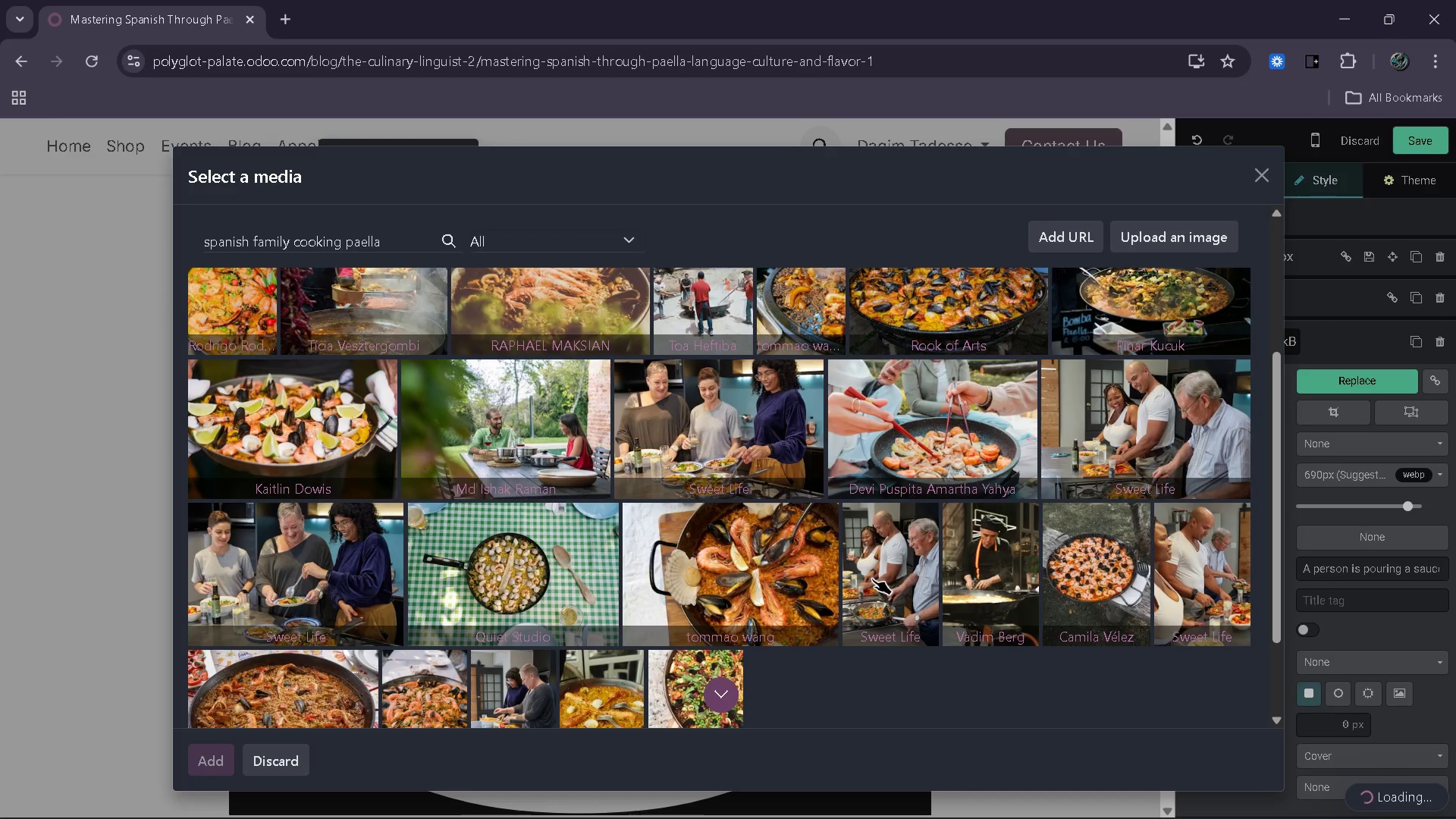 
left_click_drag(start_coordinate=[419, 707], to_coordinate=[306, 708])
 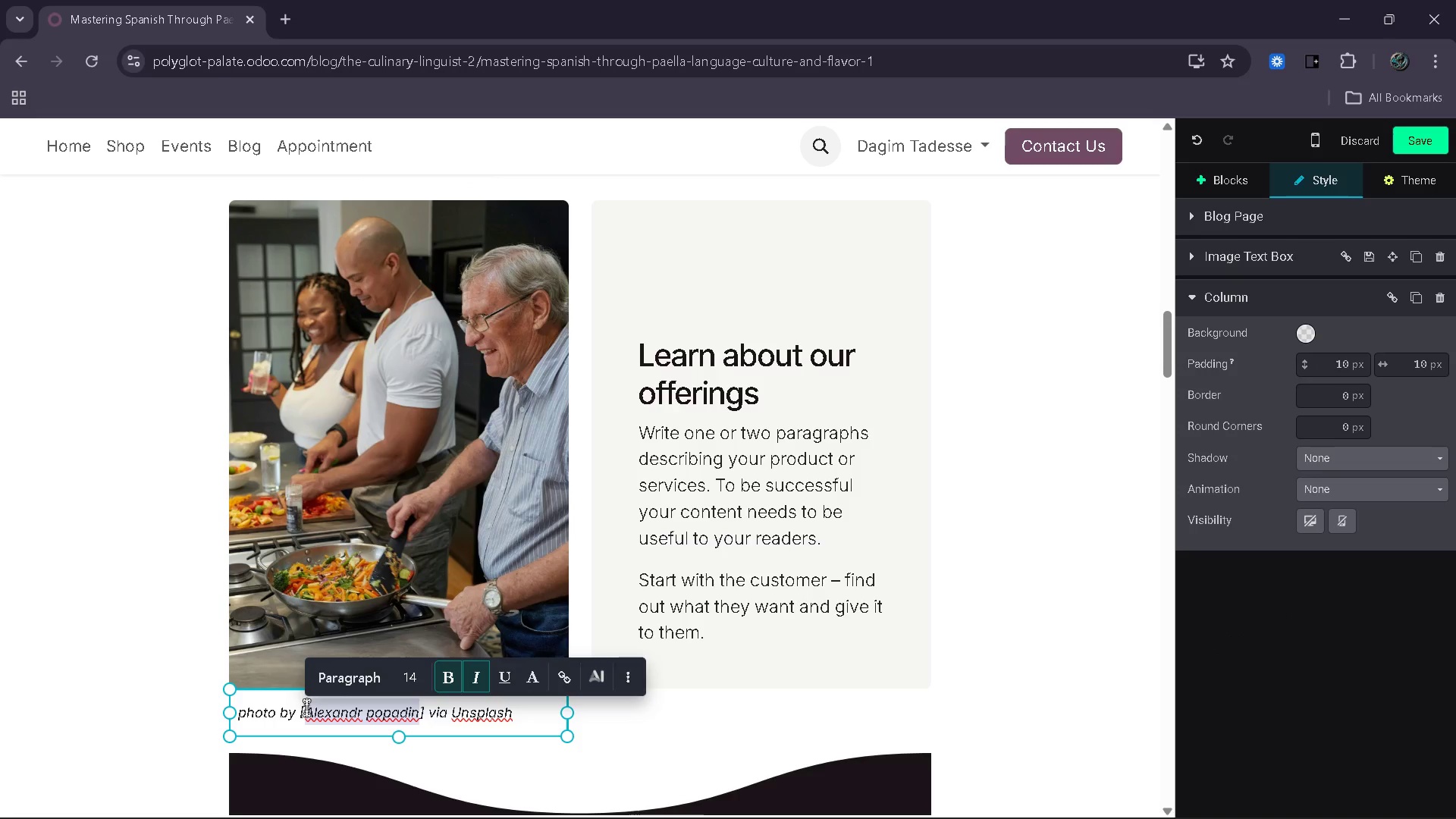 
type(swee)
 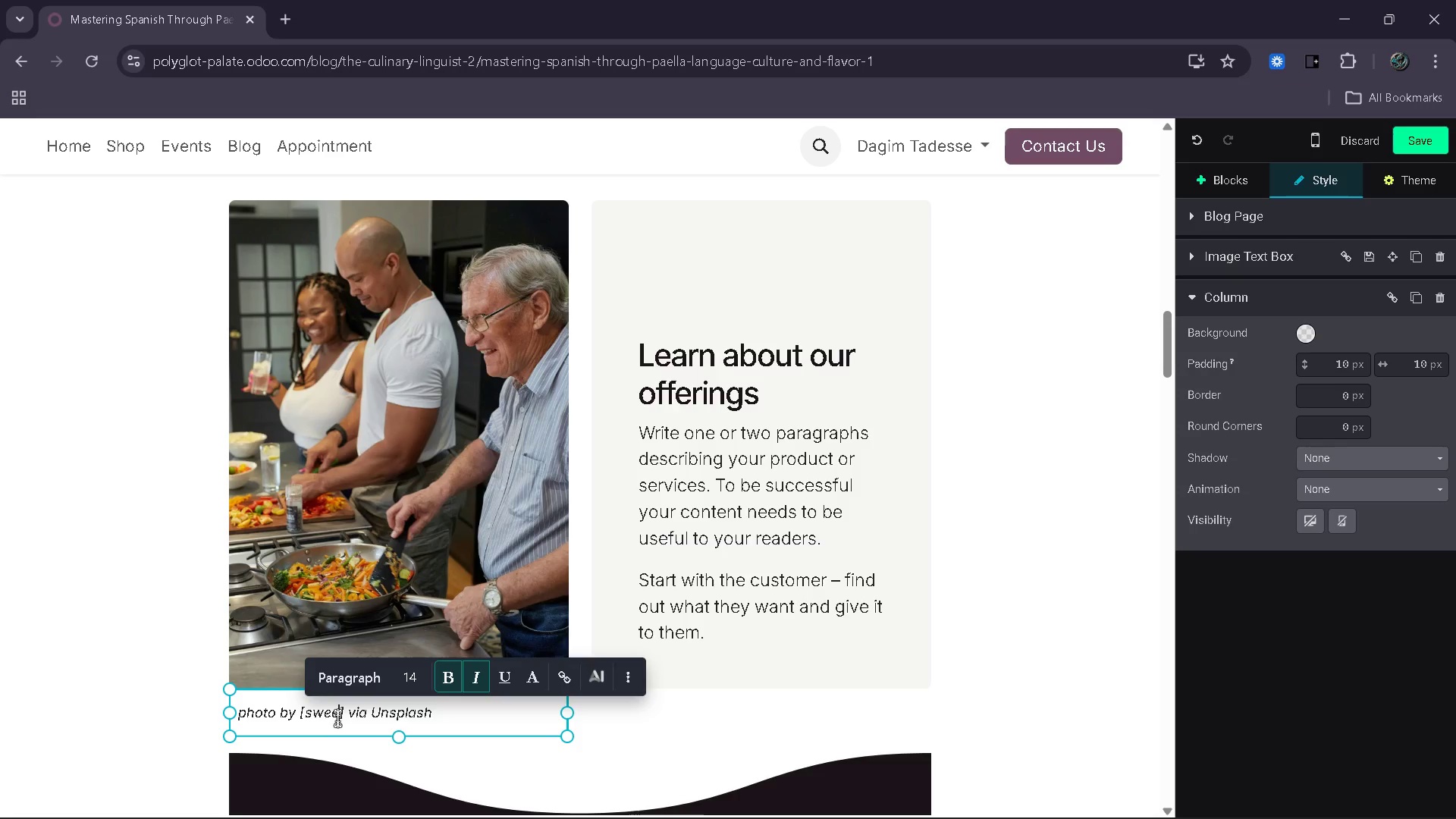 
key(Backspace)
key(Backspace)
key(Backspace)
key(Backspace)
type(Swwee)
key(Backspace)
key(Backspace)
key(Backspace)
type(eet Life)
 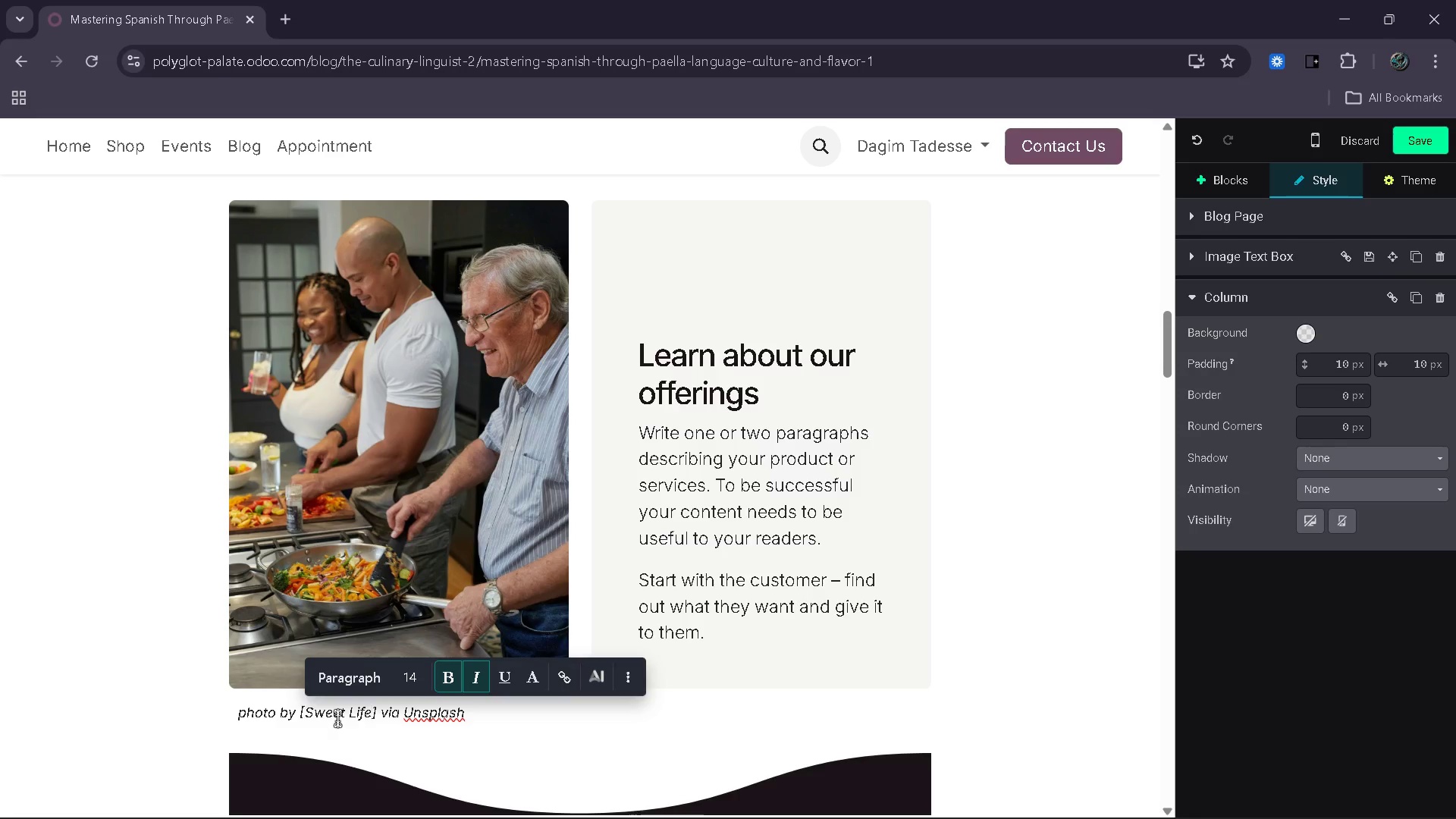 
left_click([622, 727])
 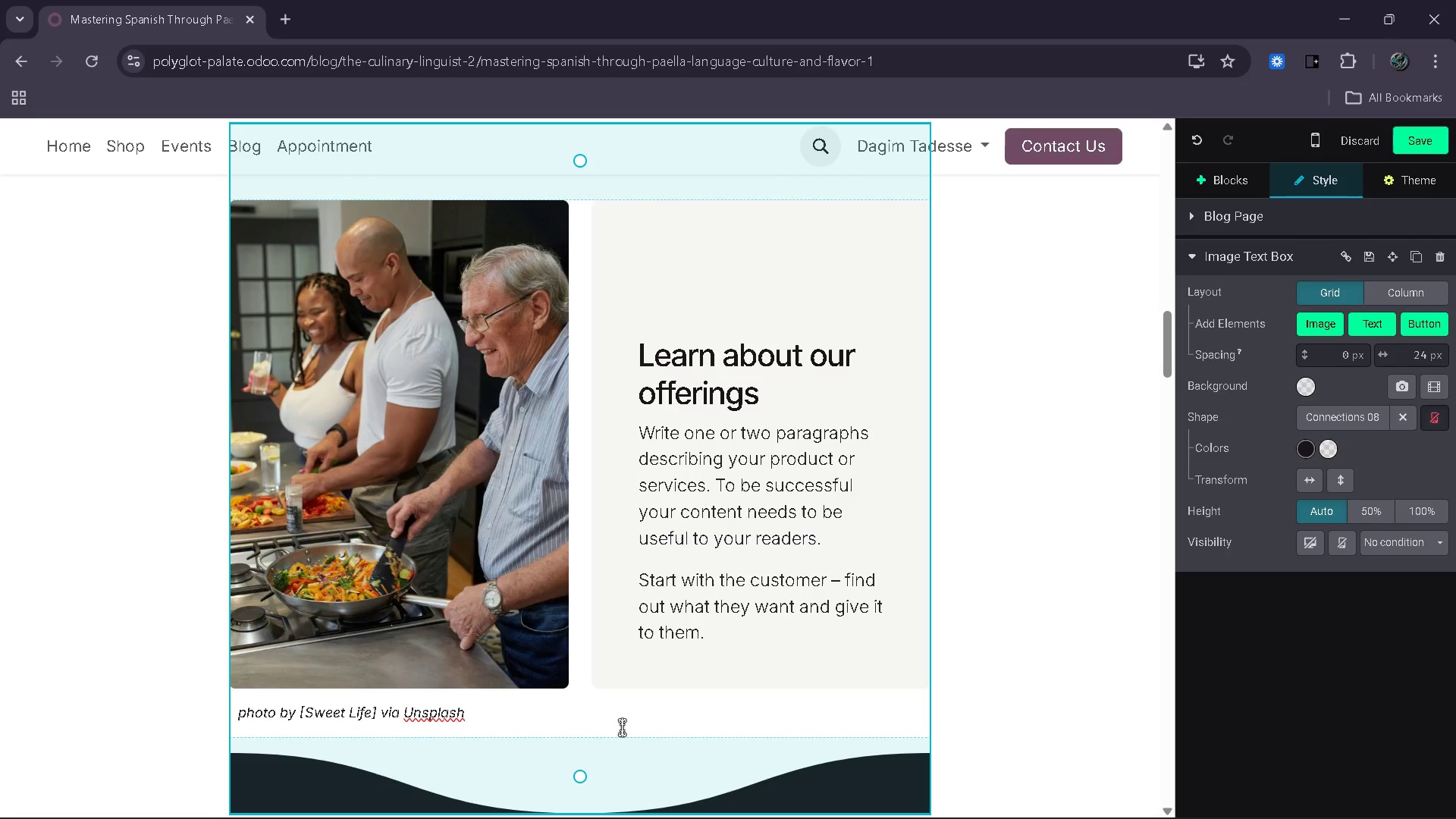 
wait(11.08)
 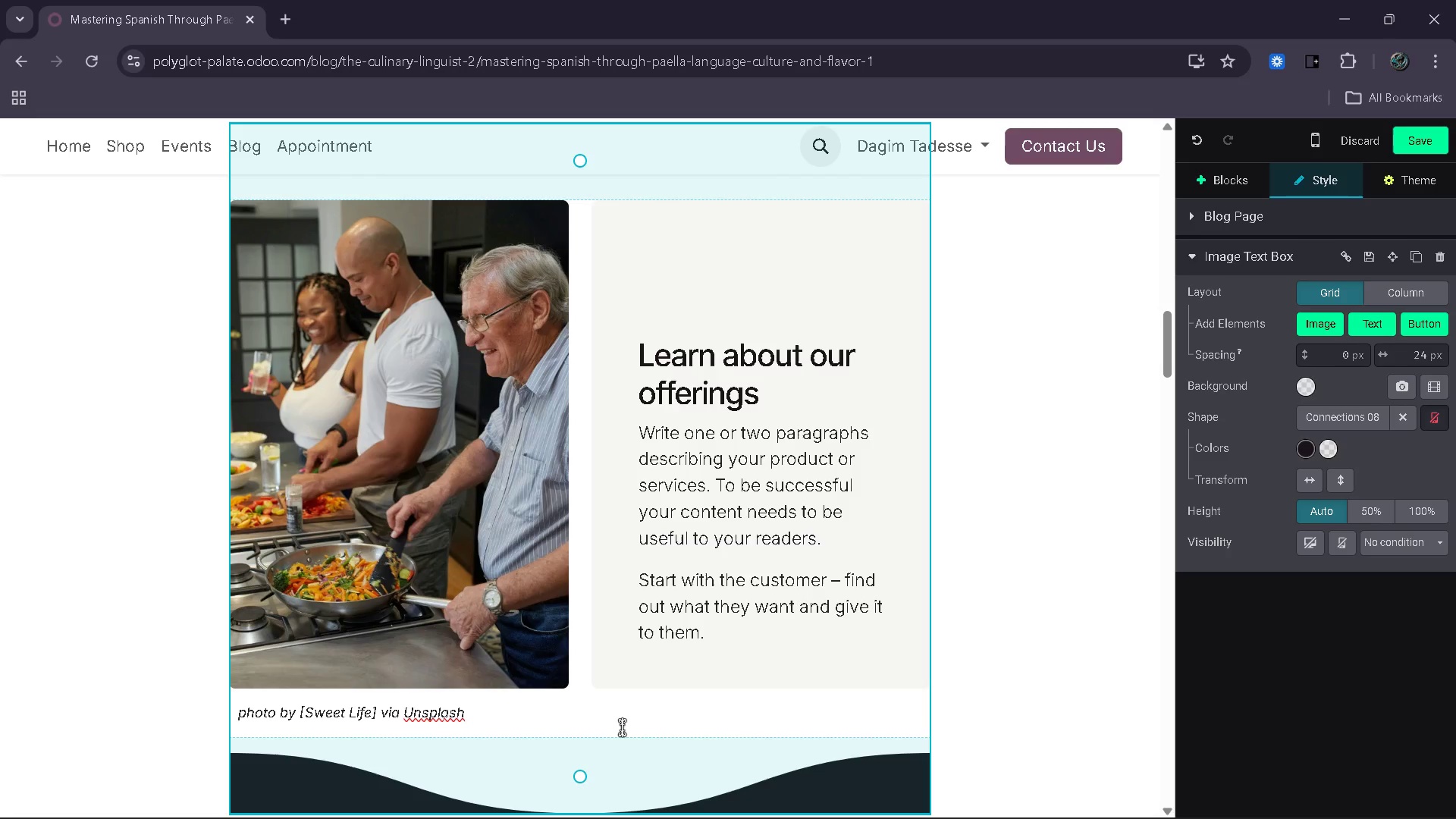 
left_click_drag(start_coordinate=[580, 756], to_coordinate=[583, 745])
 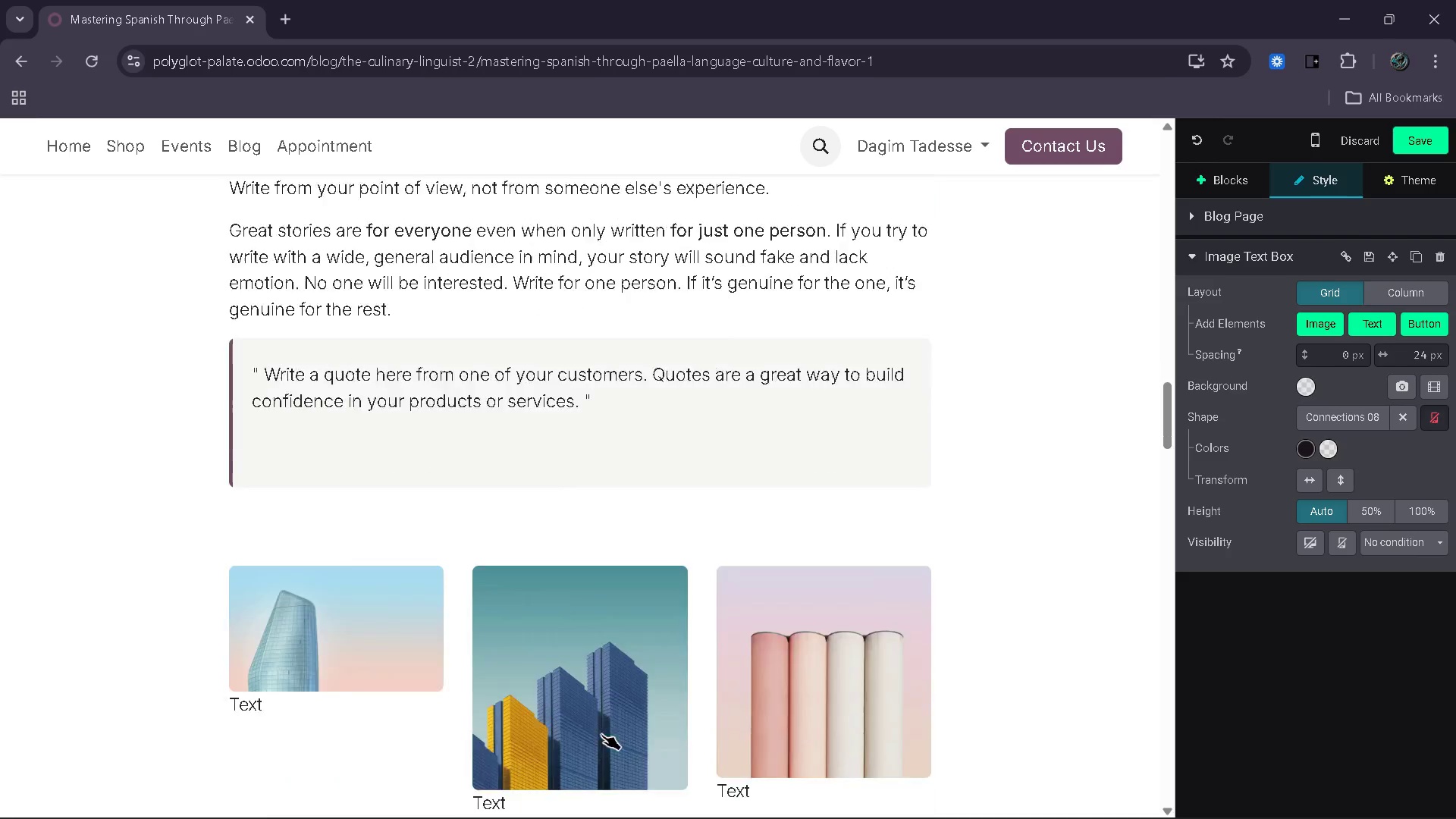 
wait(10.97)
 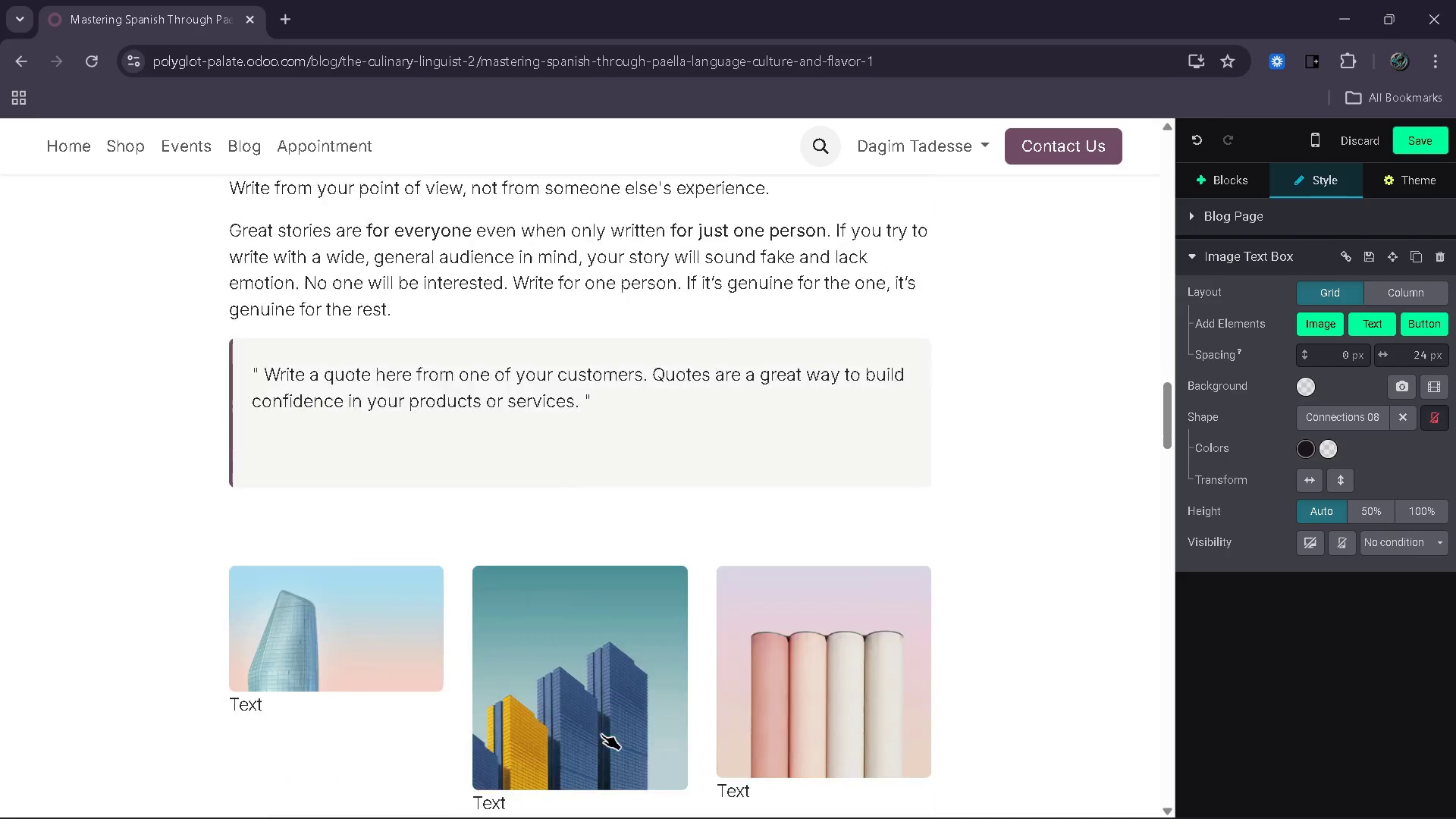 
double_click([403, 453])
 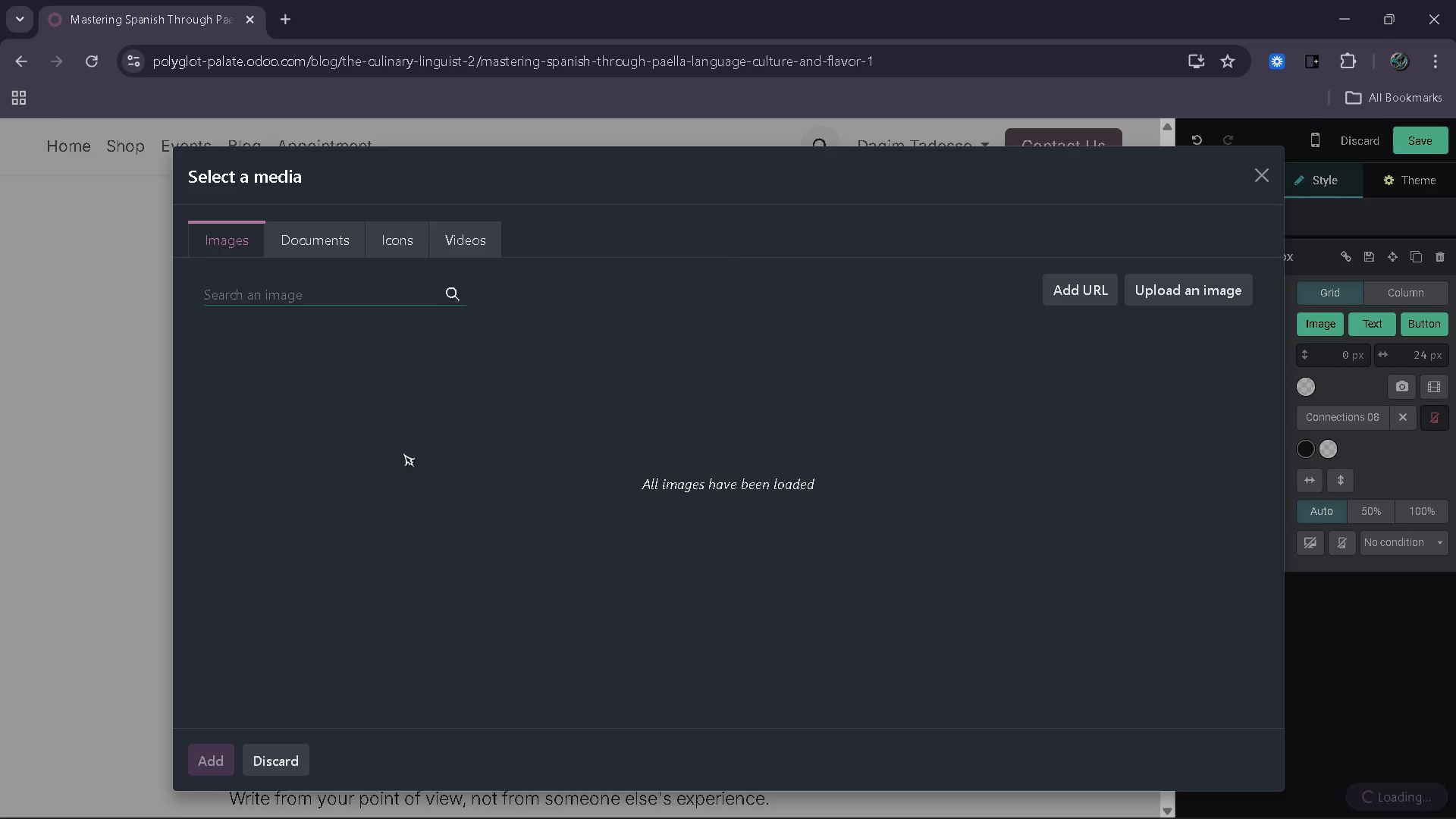 
type(pal)
key(Backspace)
type(ella cooking process )
key(Backspace)
 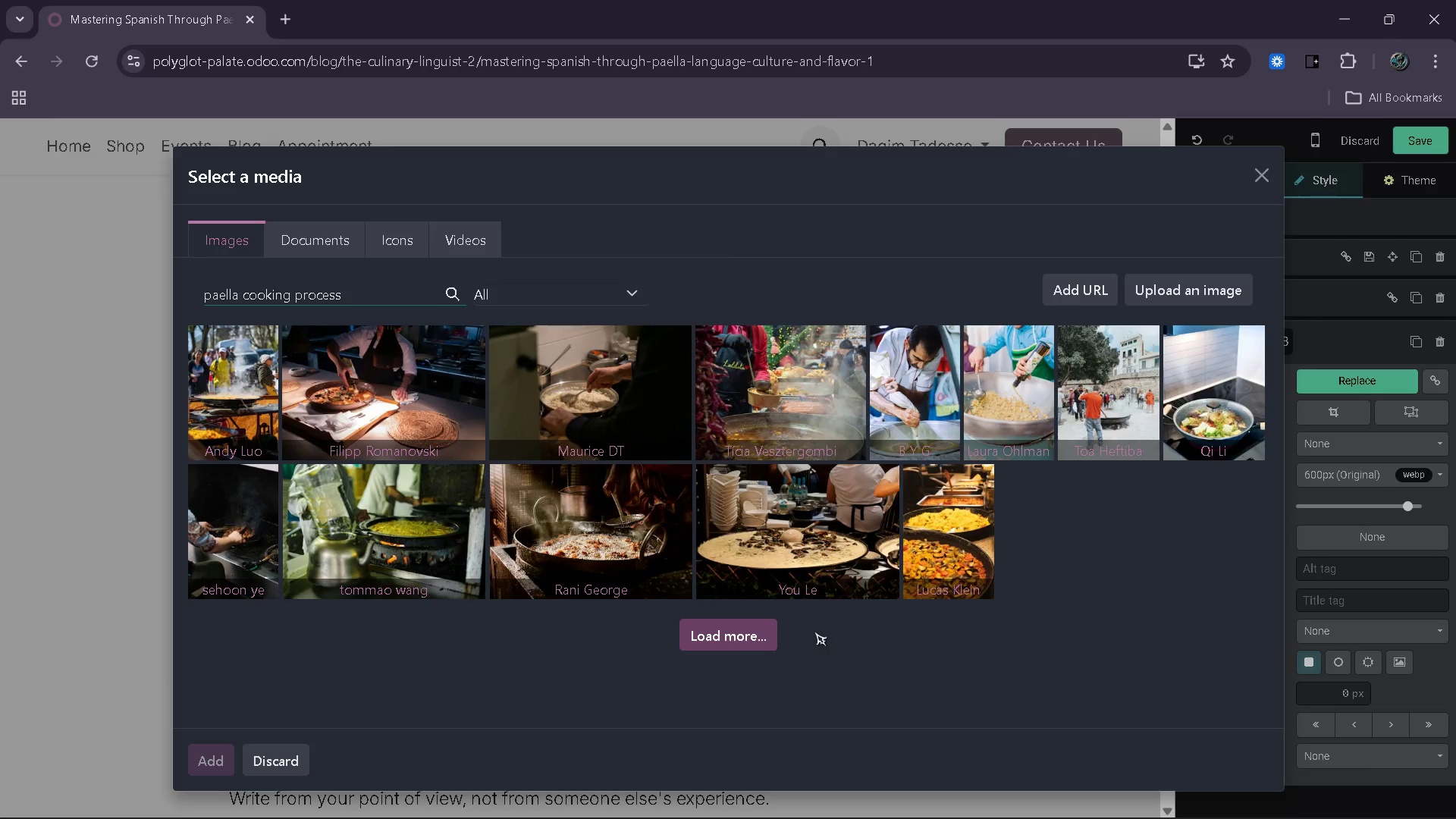 
wait(34.23)
 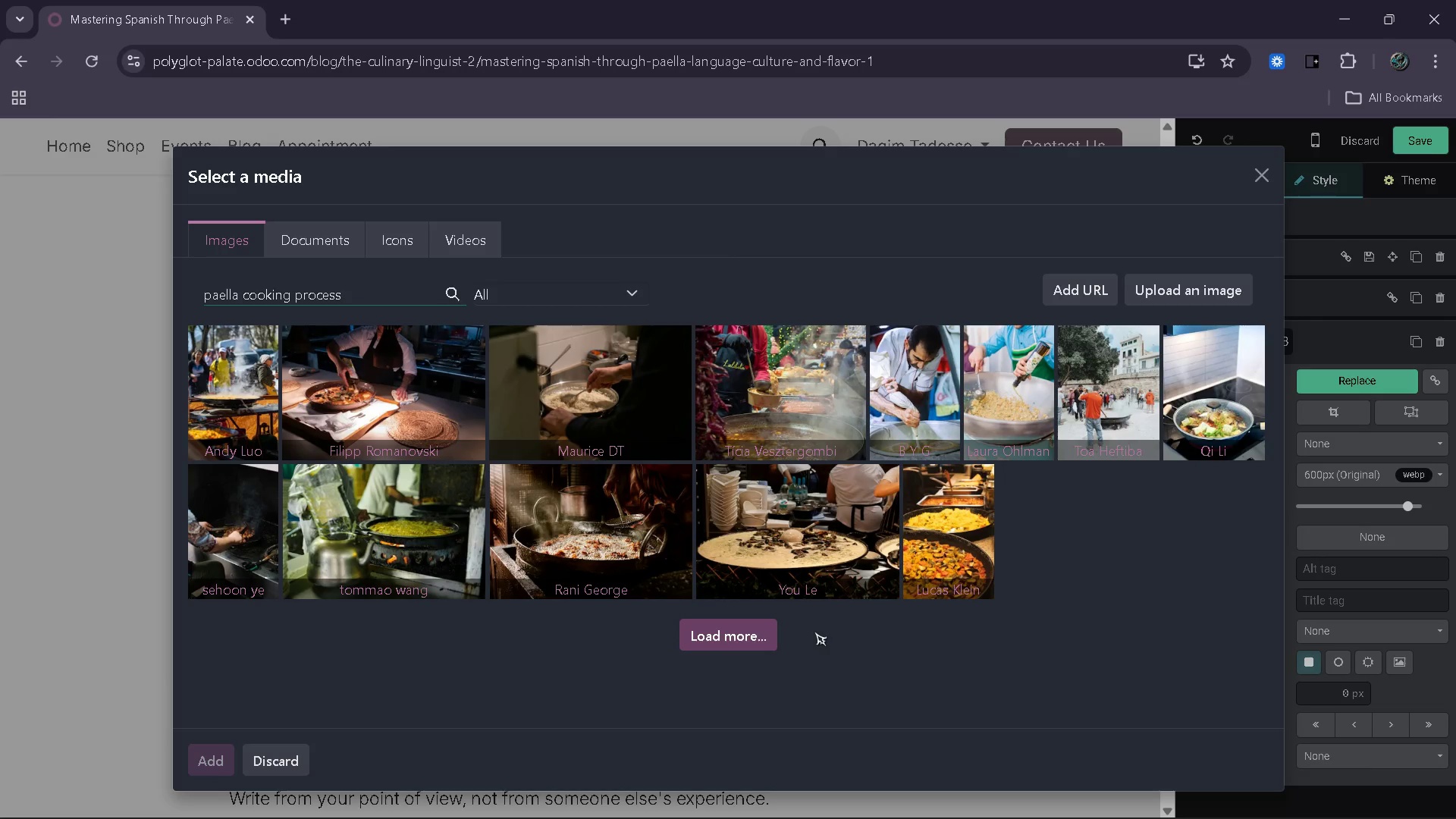 
left_click_drag(start_coordinate=[758, 630], to_coordinate=[752, 630])
 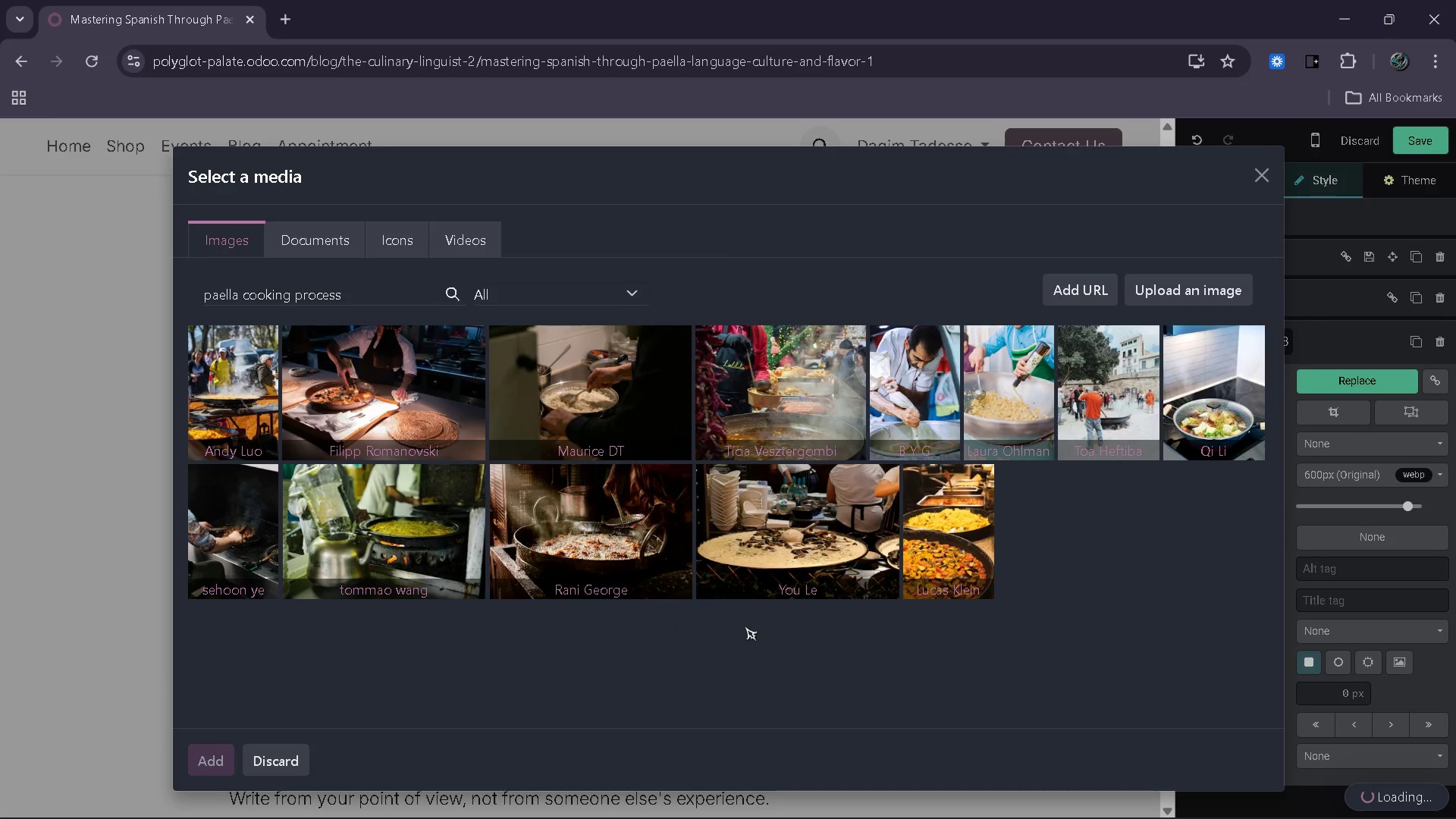 
mouse_move([726, 613])
 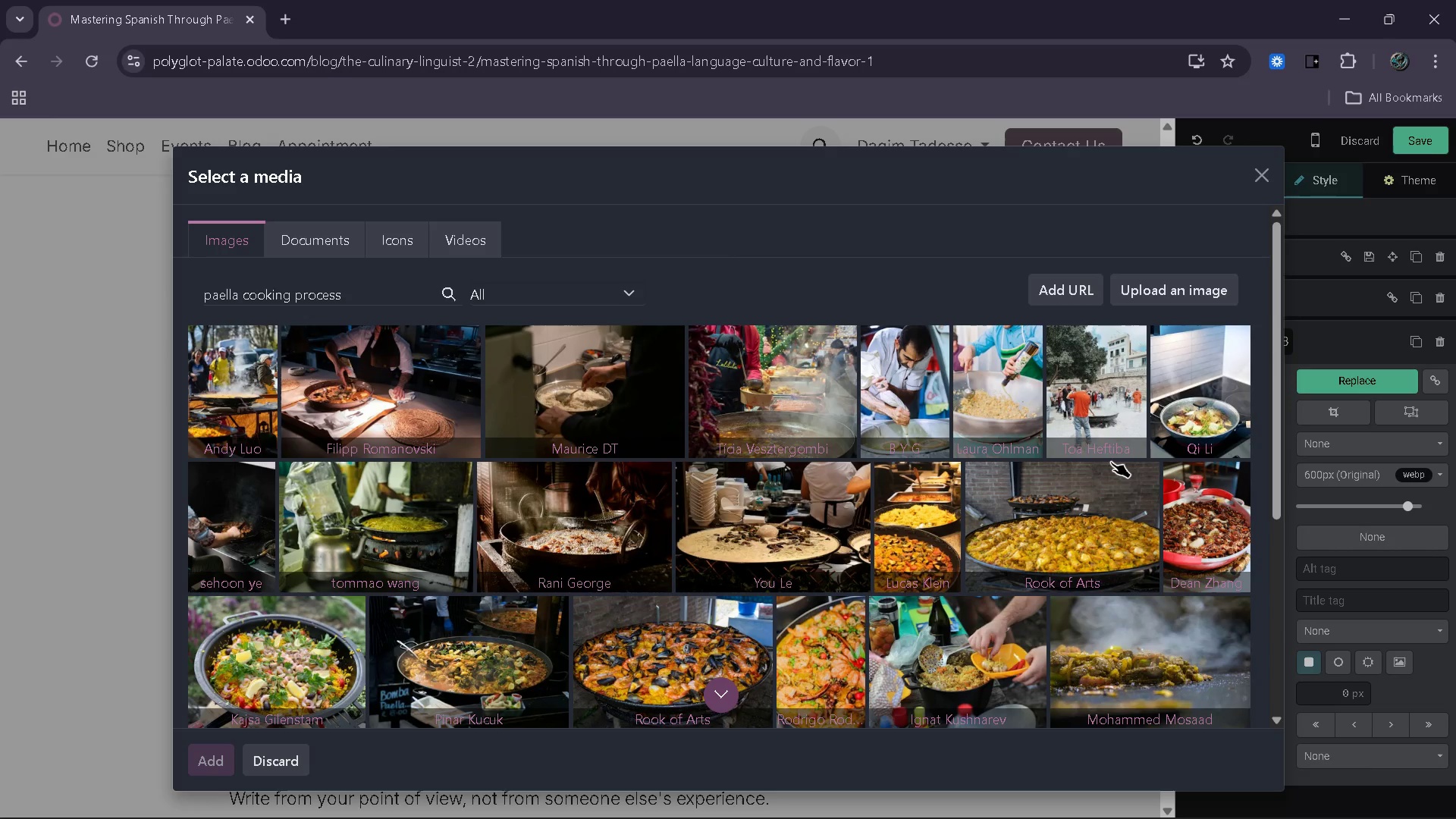 
wait(41.11)
 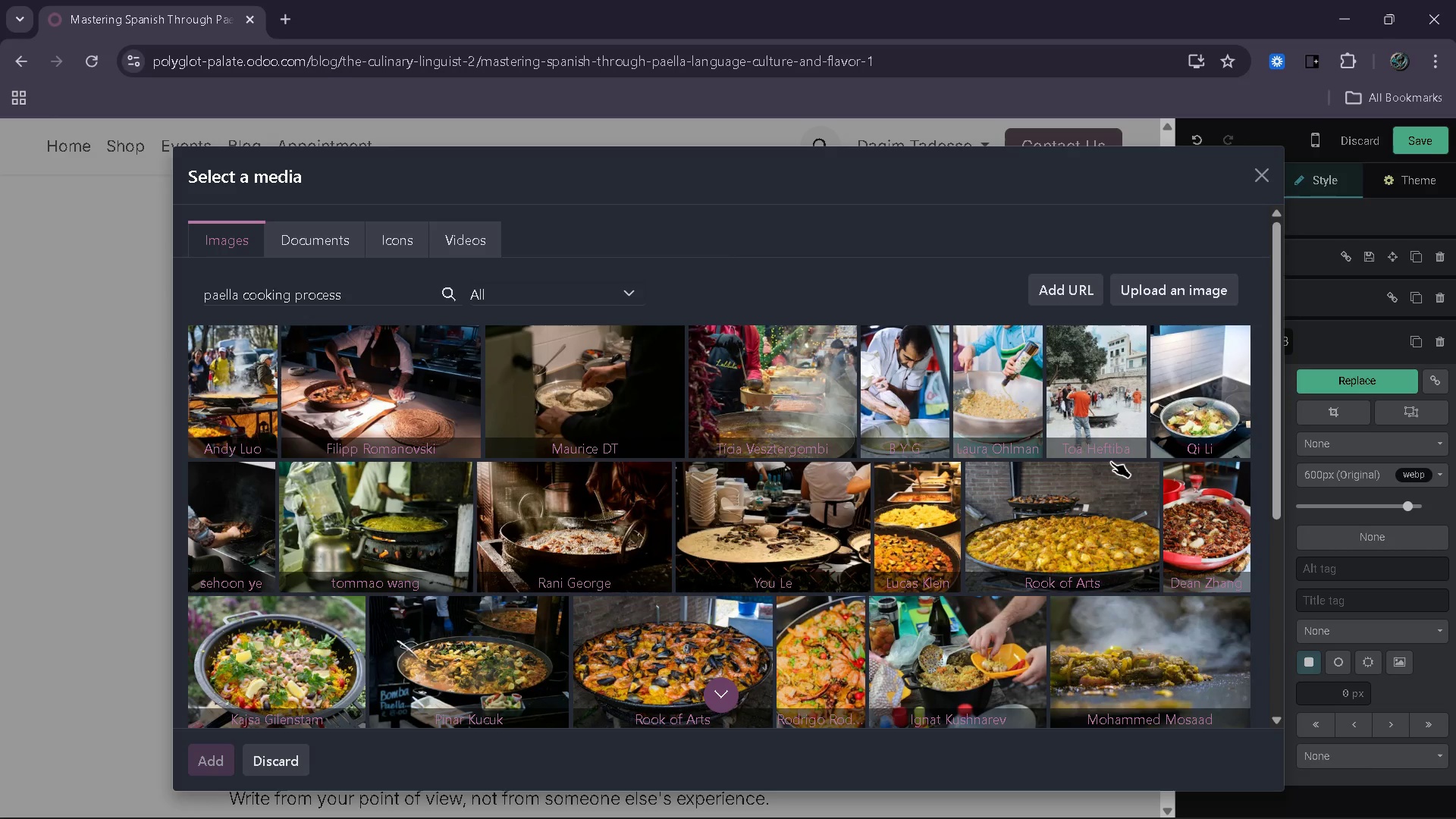 
left_click([1098, 431])
 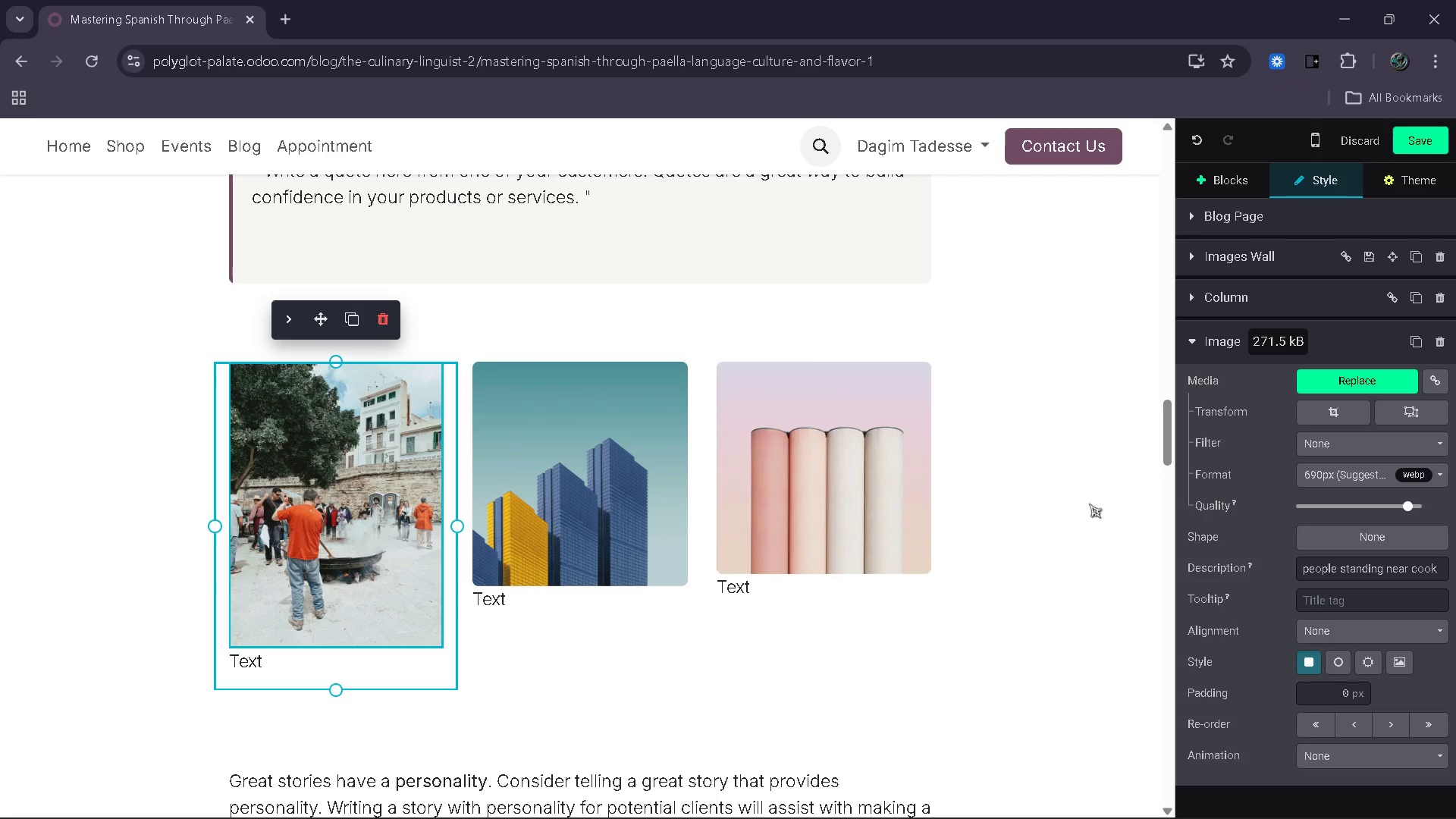 
wait(14.7)
 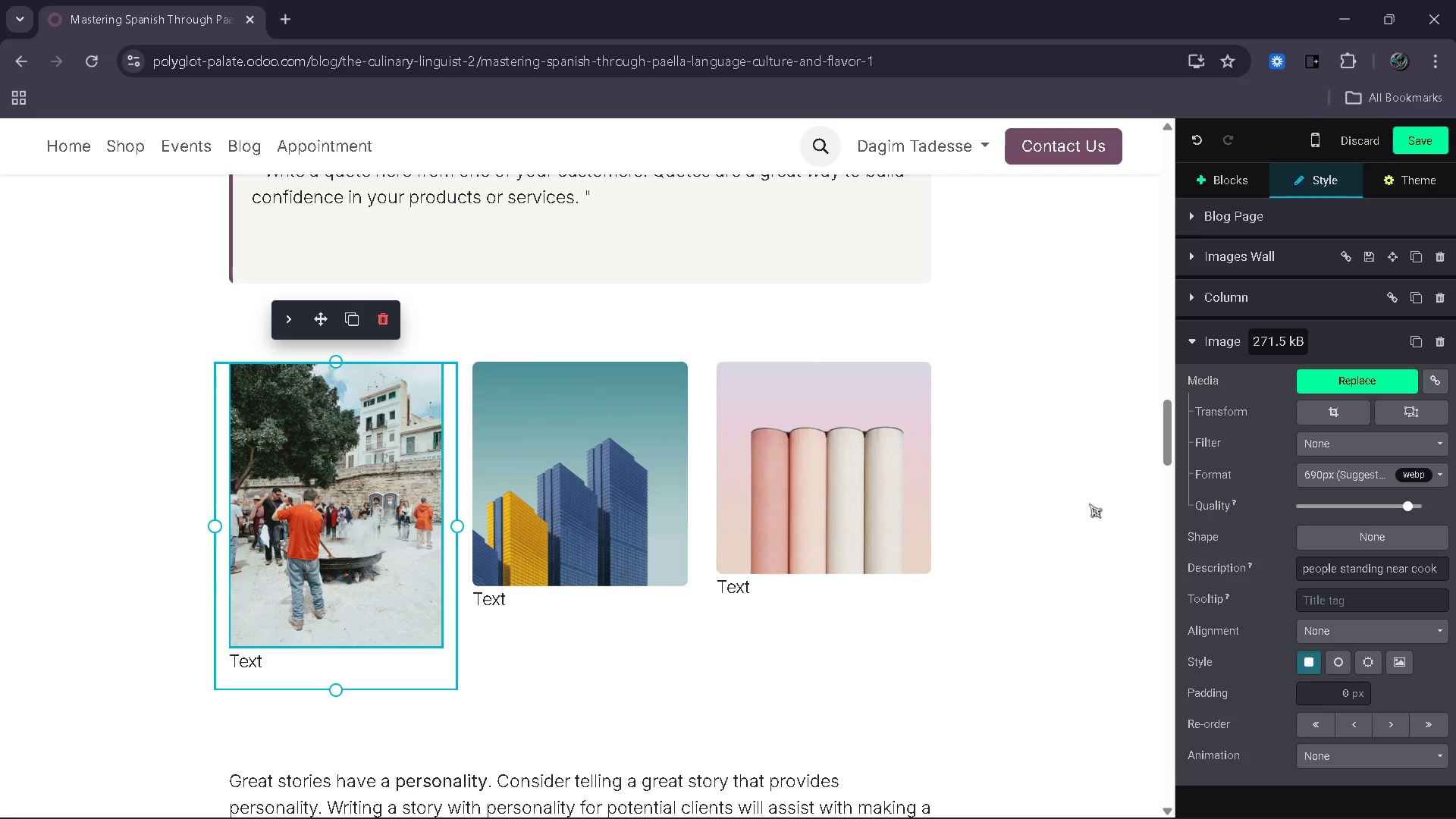 
left_click_drag(start_coordinate=[278, 598], to_coordinate=[233, 598])
 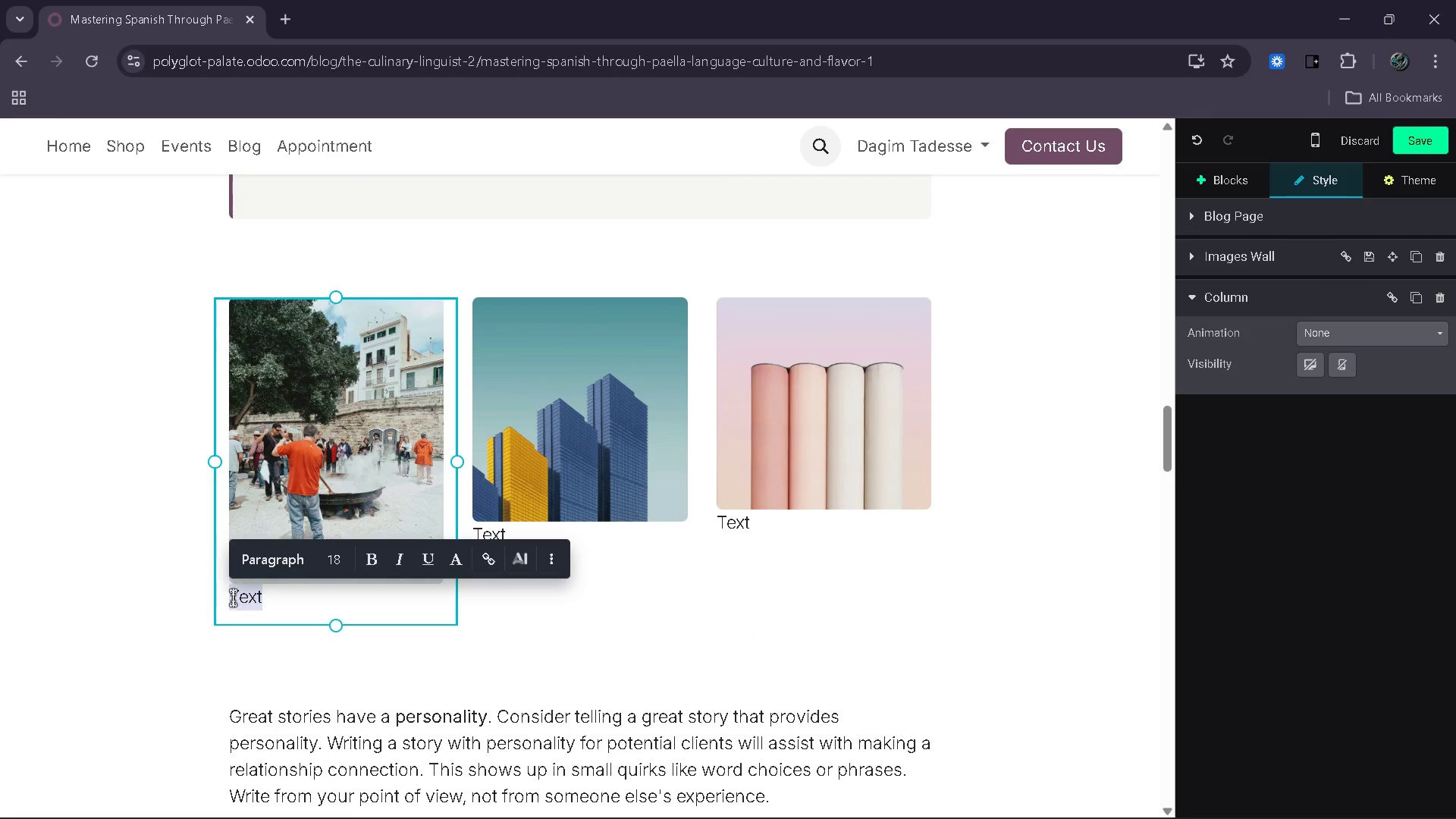 
key(Control+V)
 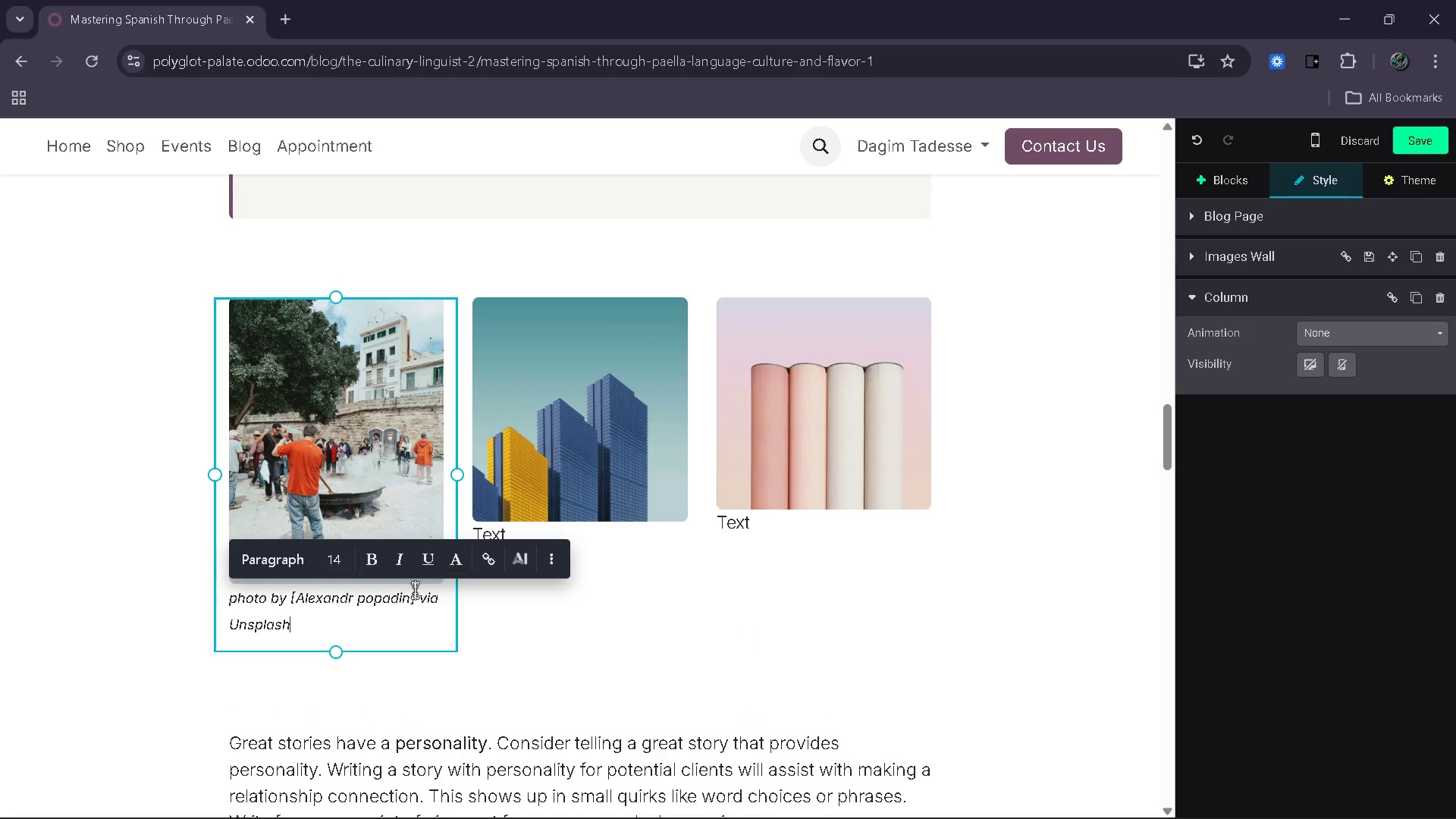 
left_click_drag(start_coordinate=[411, 595], to_coordinate=[298, 604])
 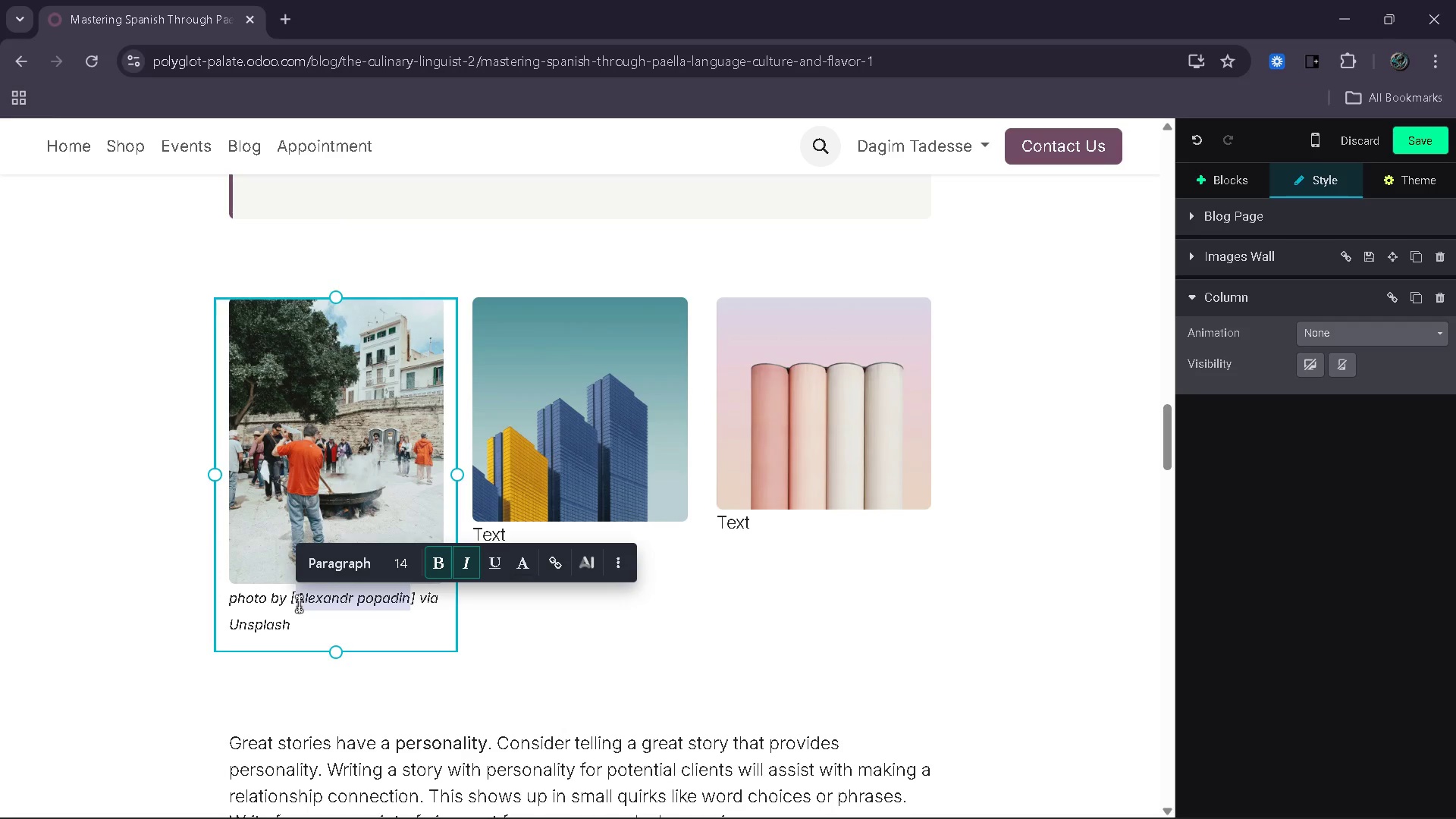 
type(R)
key(Backspace)
type(Toe Heftiba)
 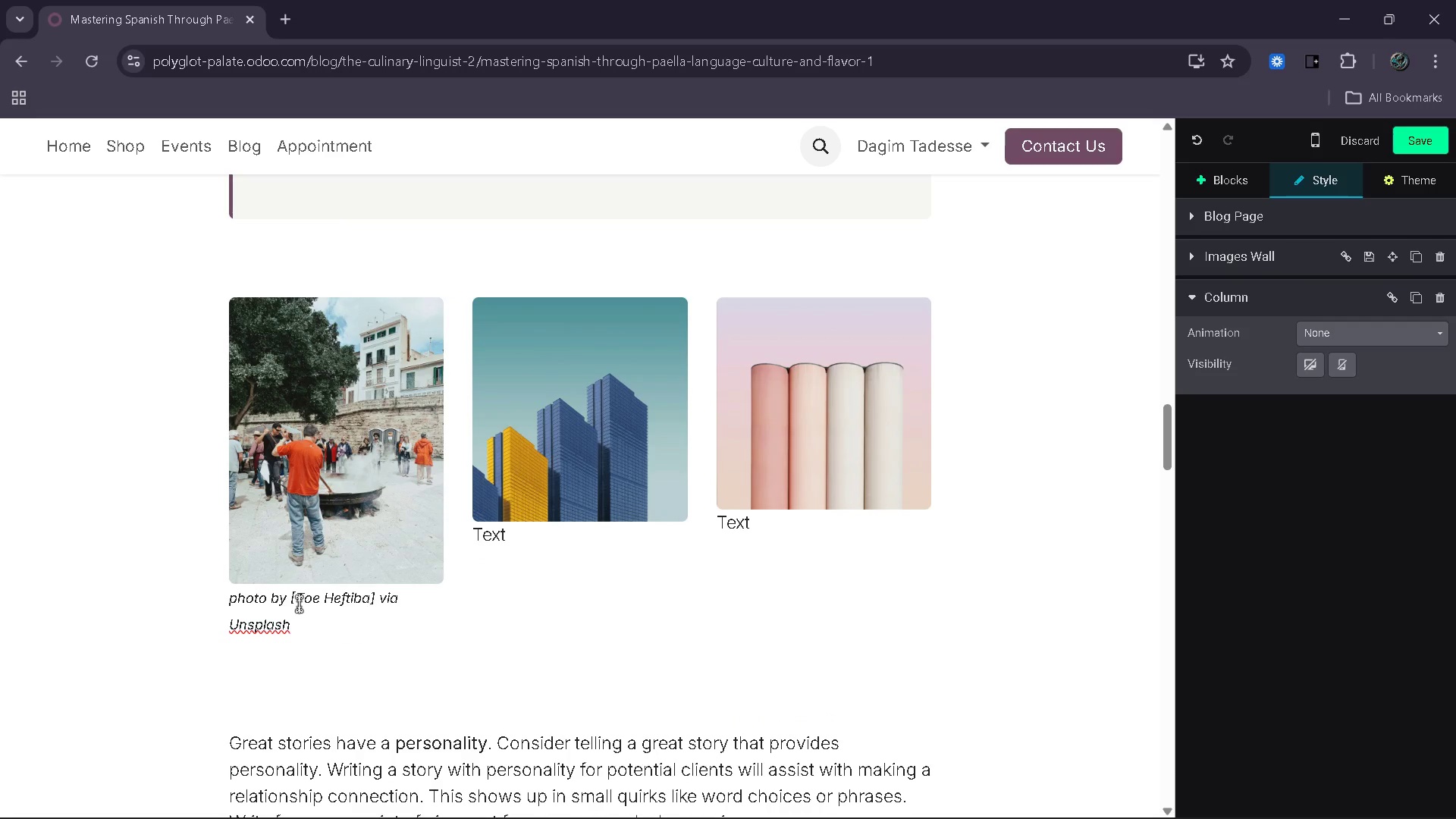 
left_click_drag(start_coordinate=[538, 542], to_coordinate=[477, 537])
 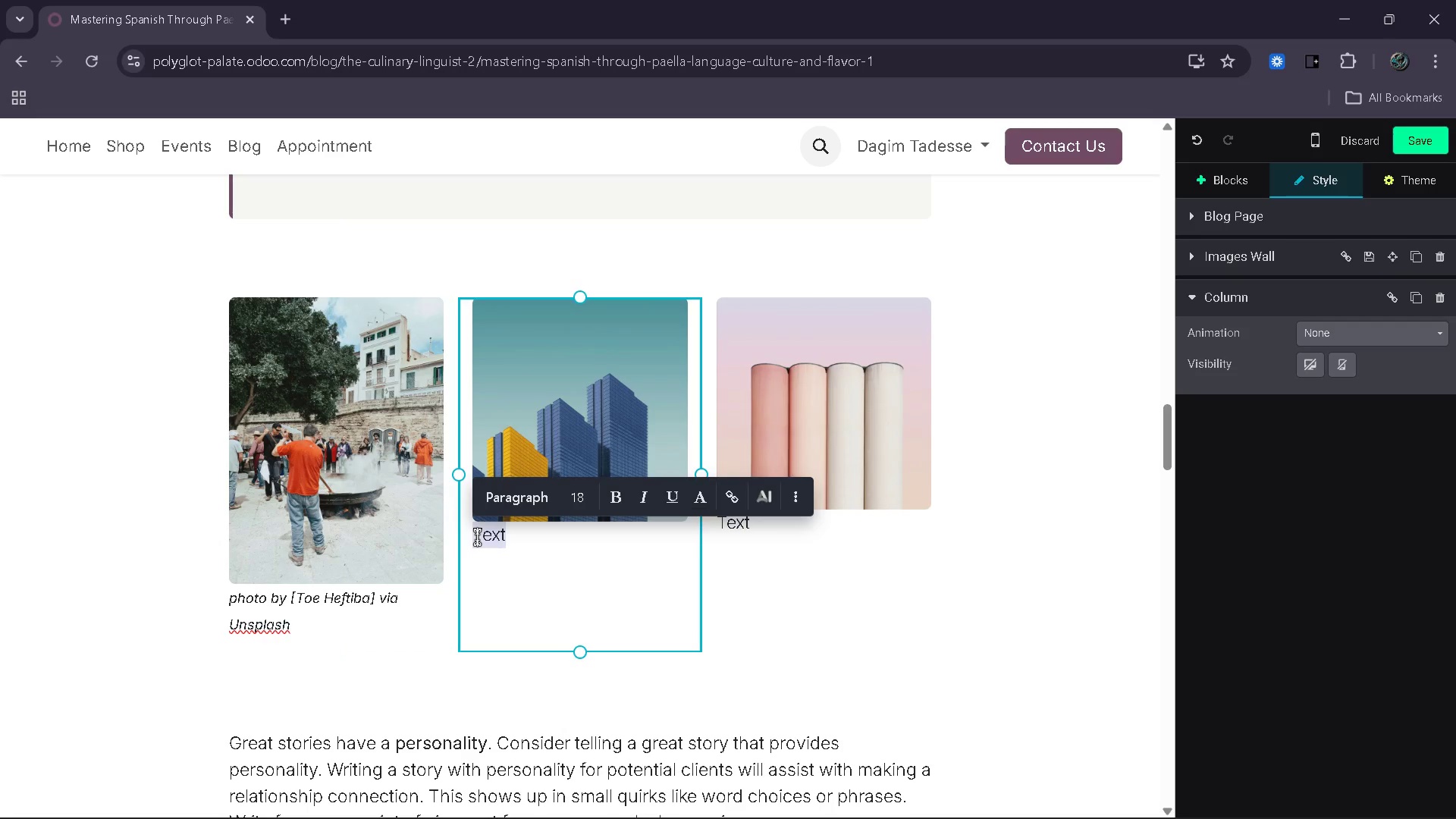 
key(Control+V)
 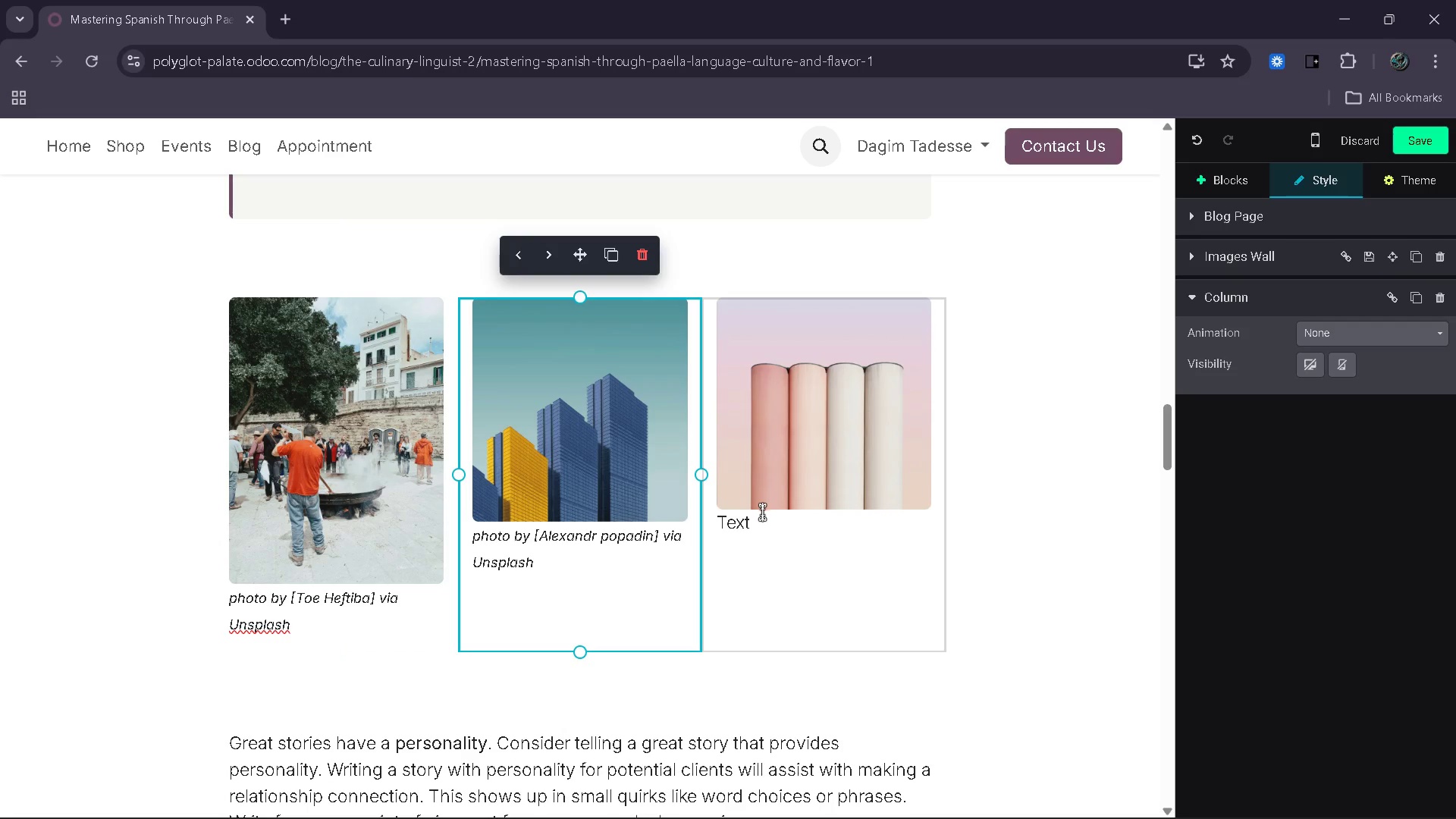 
left_click_drag(start_coordinate=[761, 516], to_coordinate=[712, 521])
 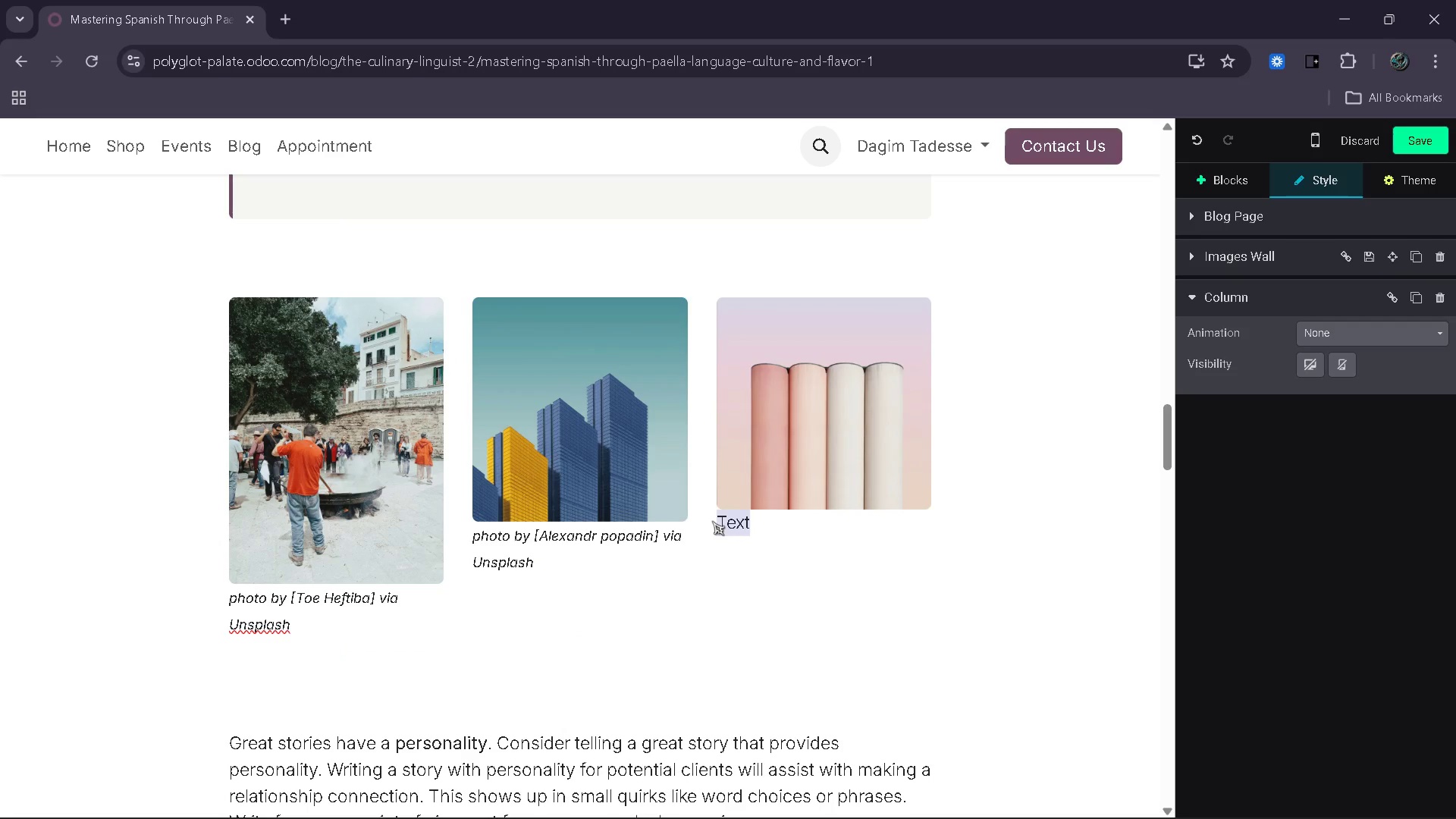 
key(Control+V)
 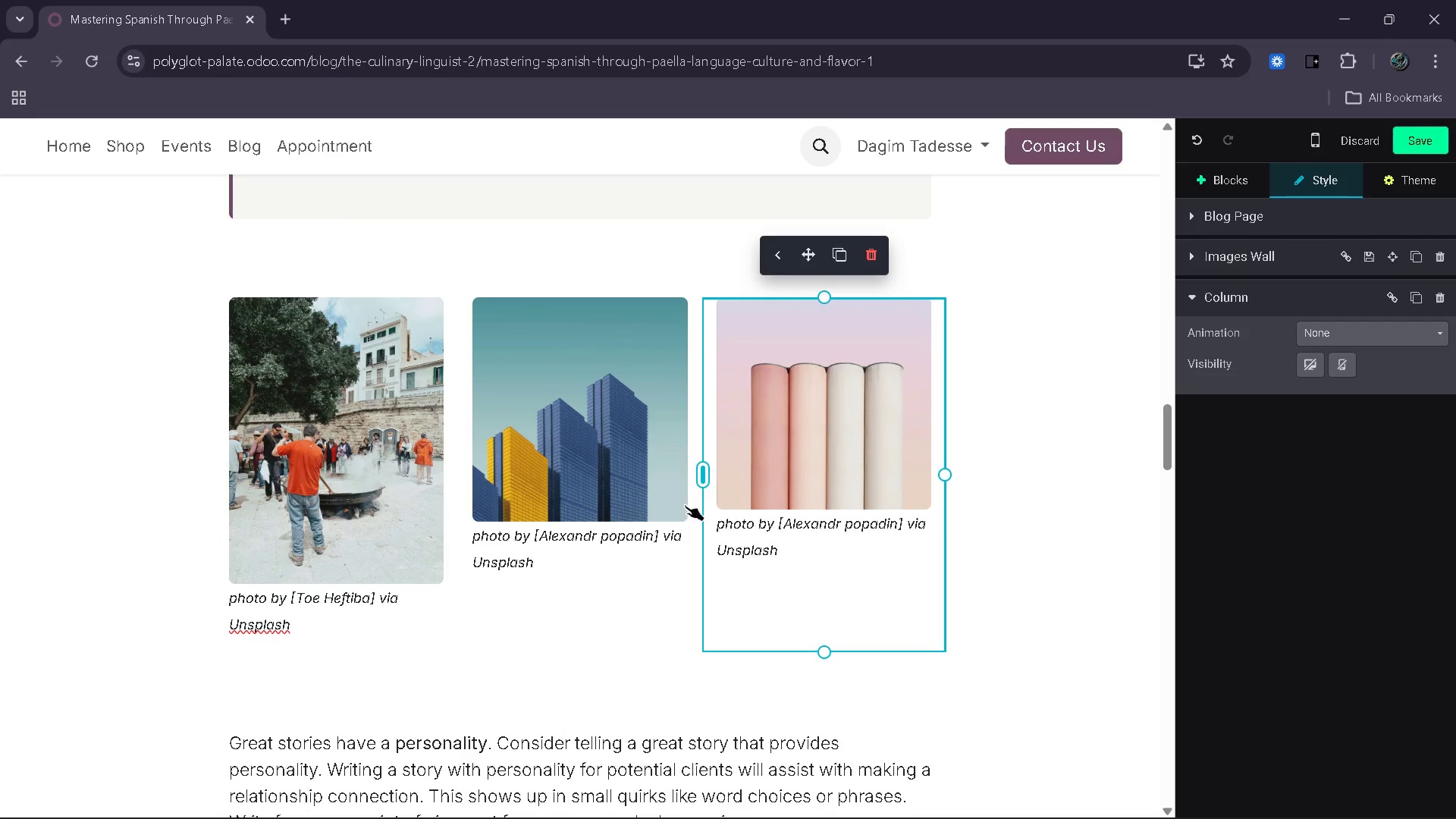 
wait(9.12)
 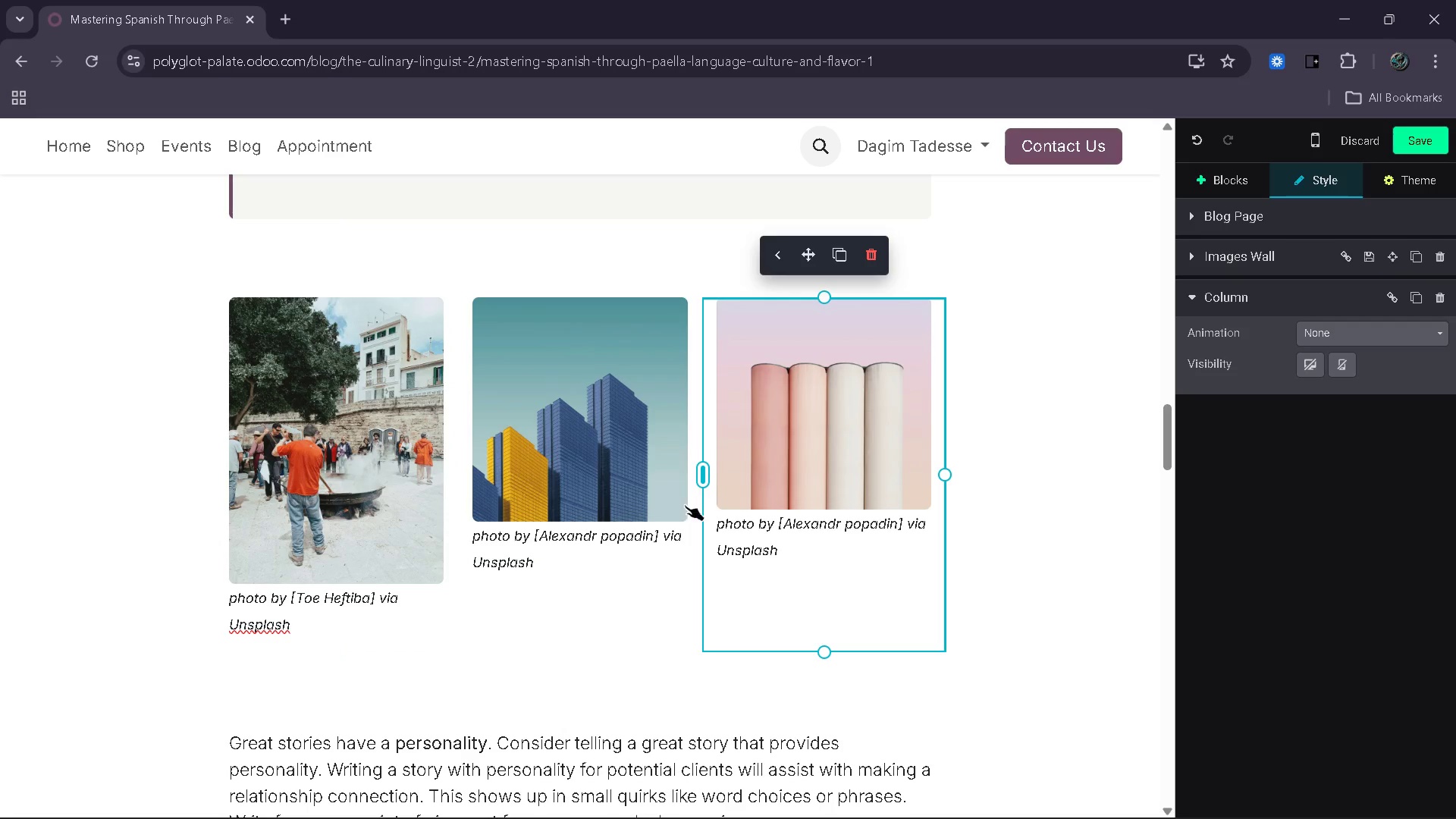 
left_click([987, 641])
 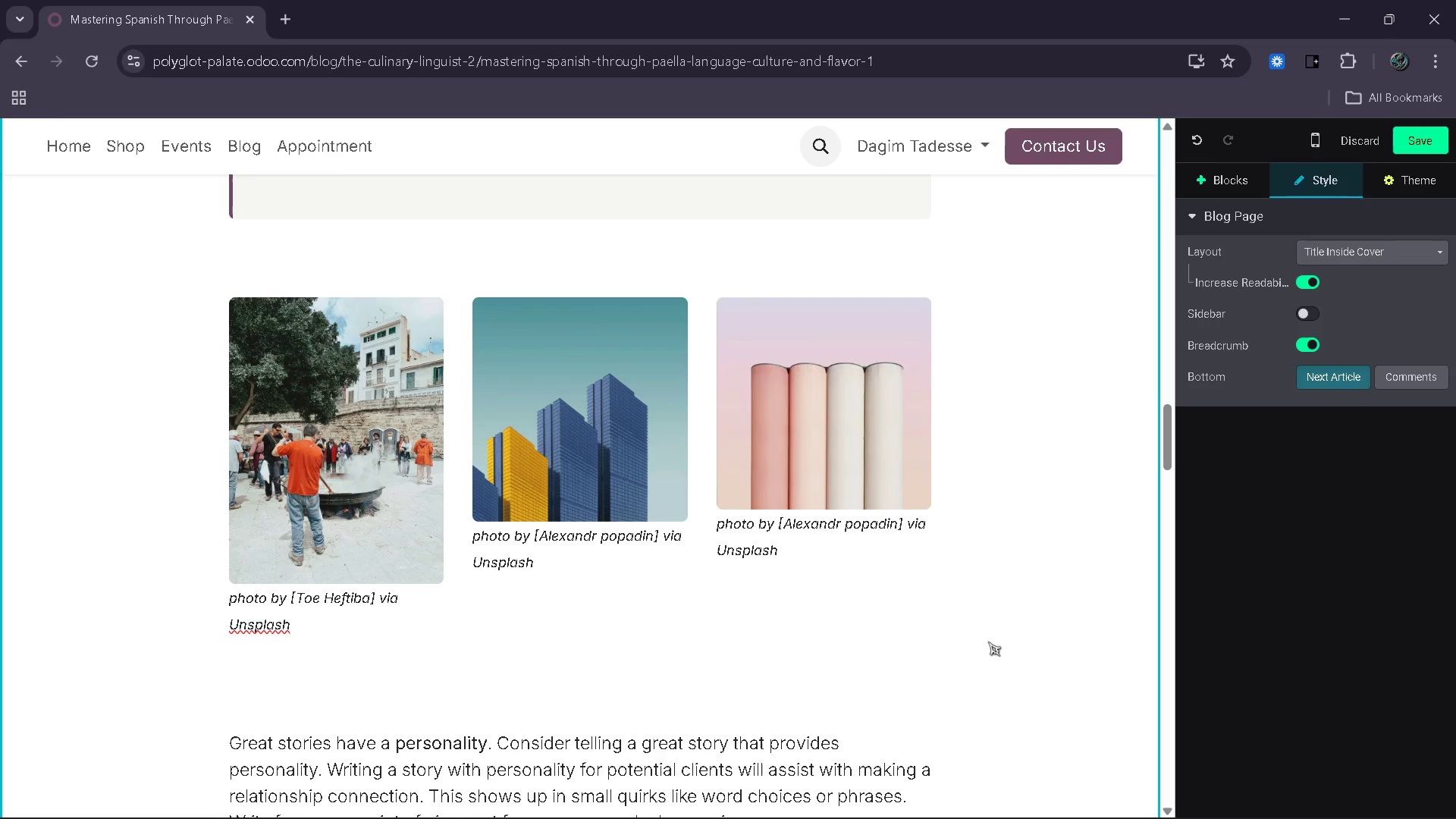 
wait(9.69)
 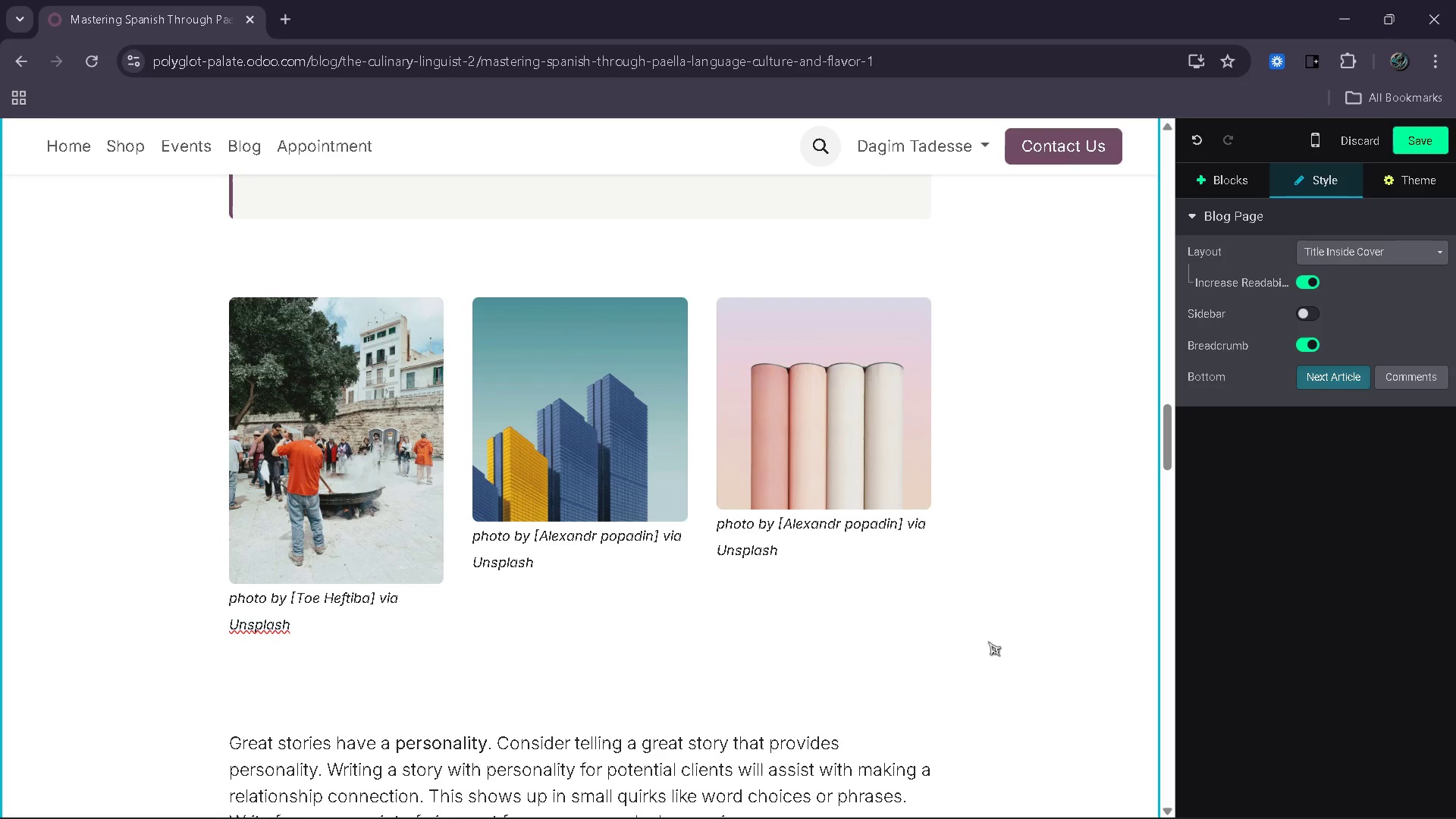 
double_click([667, 444])
 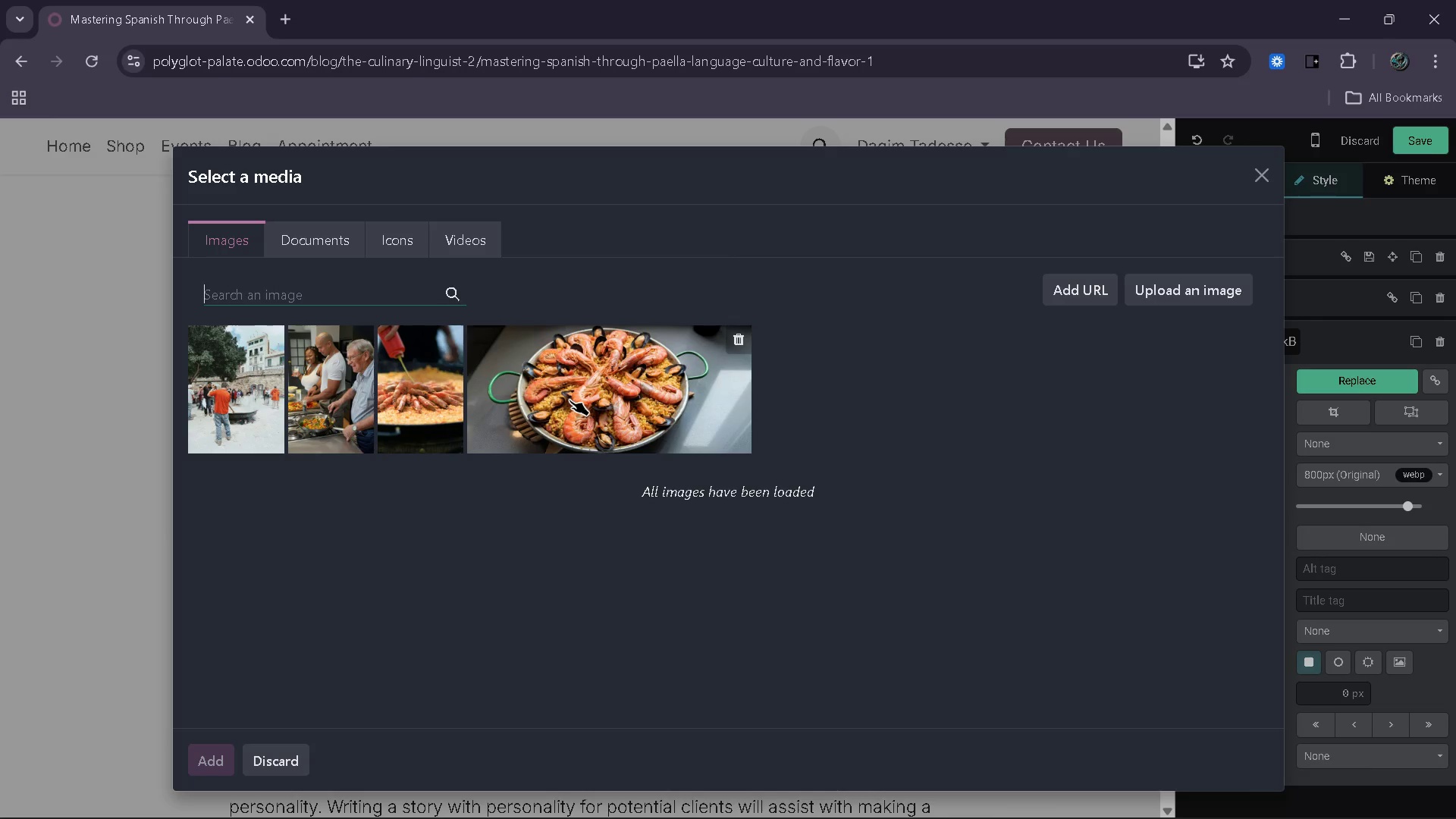 
wait(17.86)
 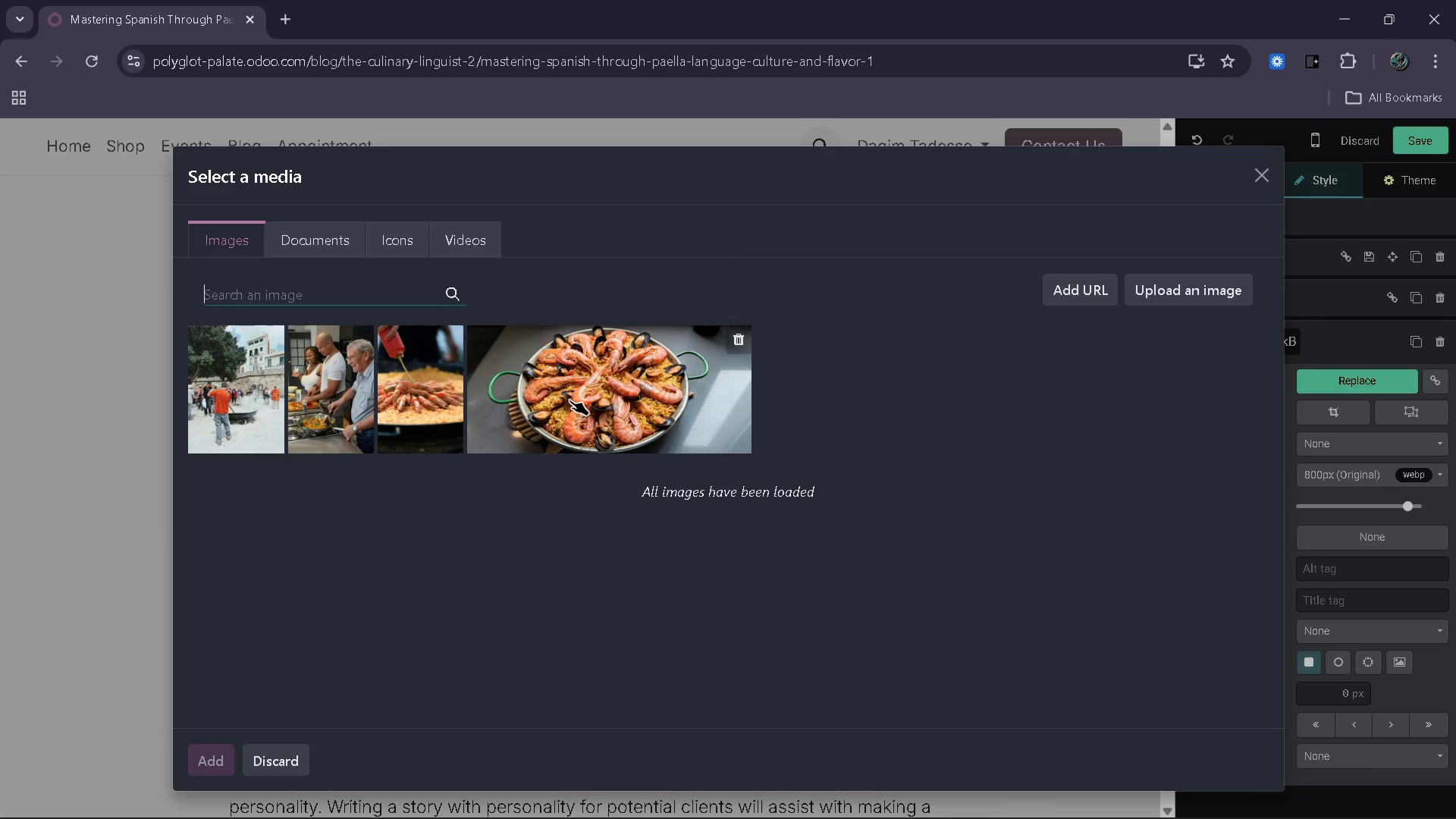 
type(valencia tradir)
key(Backspace)
type(tional paella fire)
 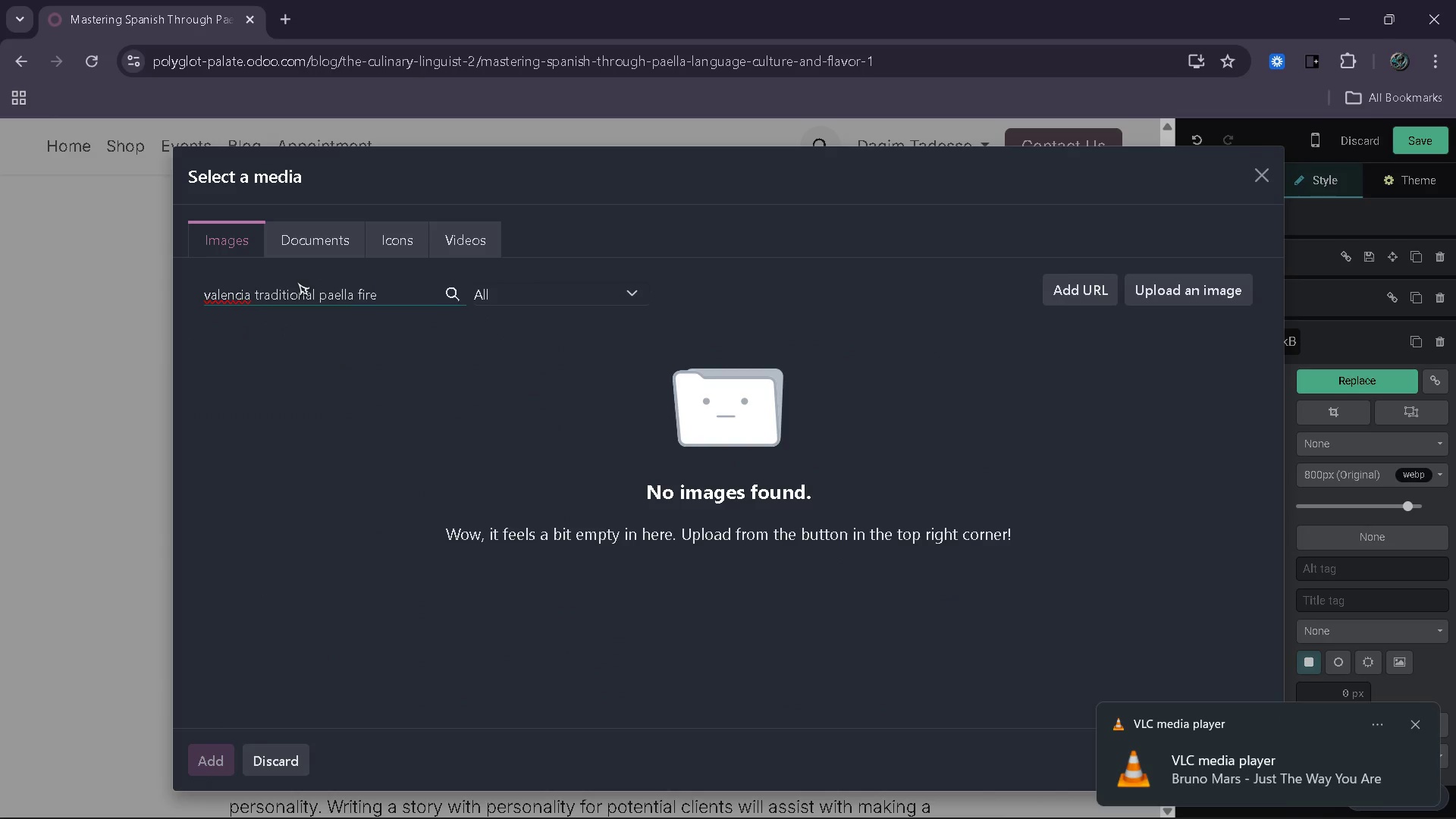 
wait(8.06)
 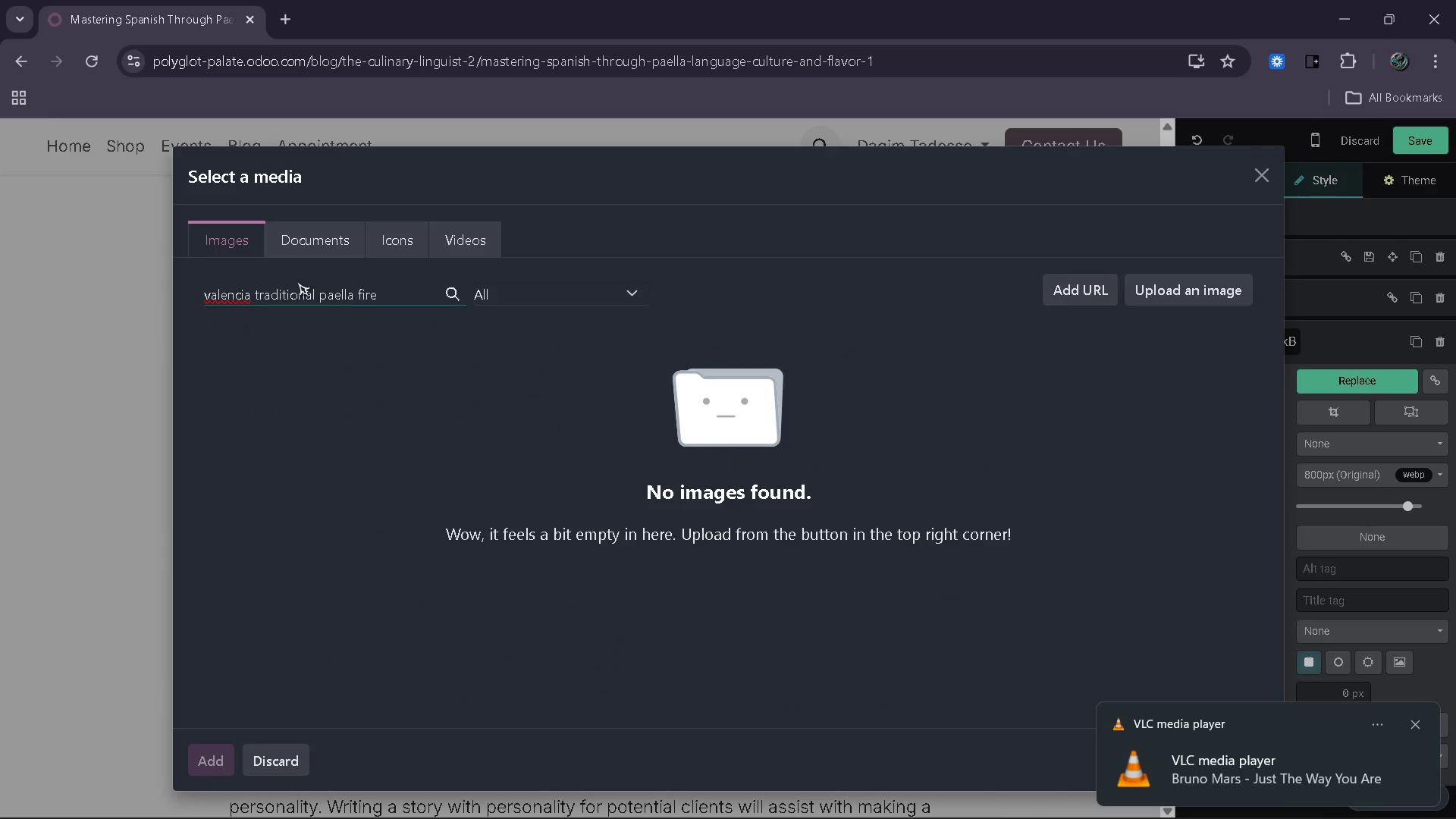 
key(Backspace)
 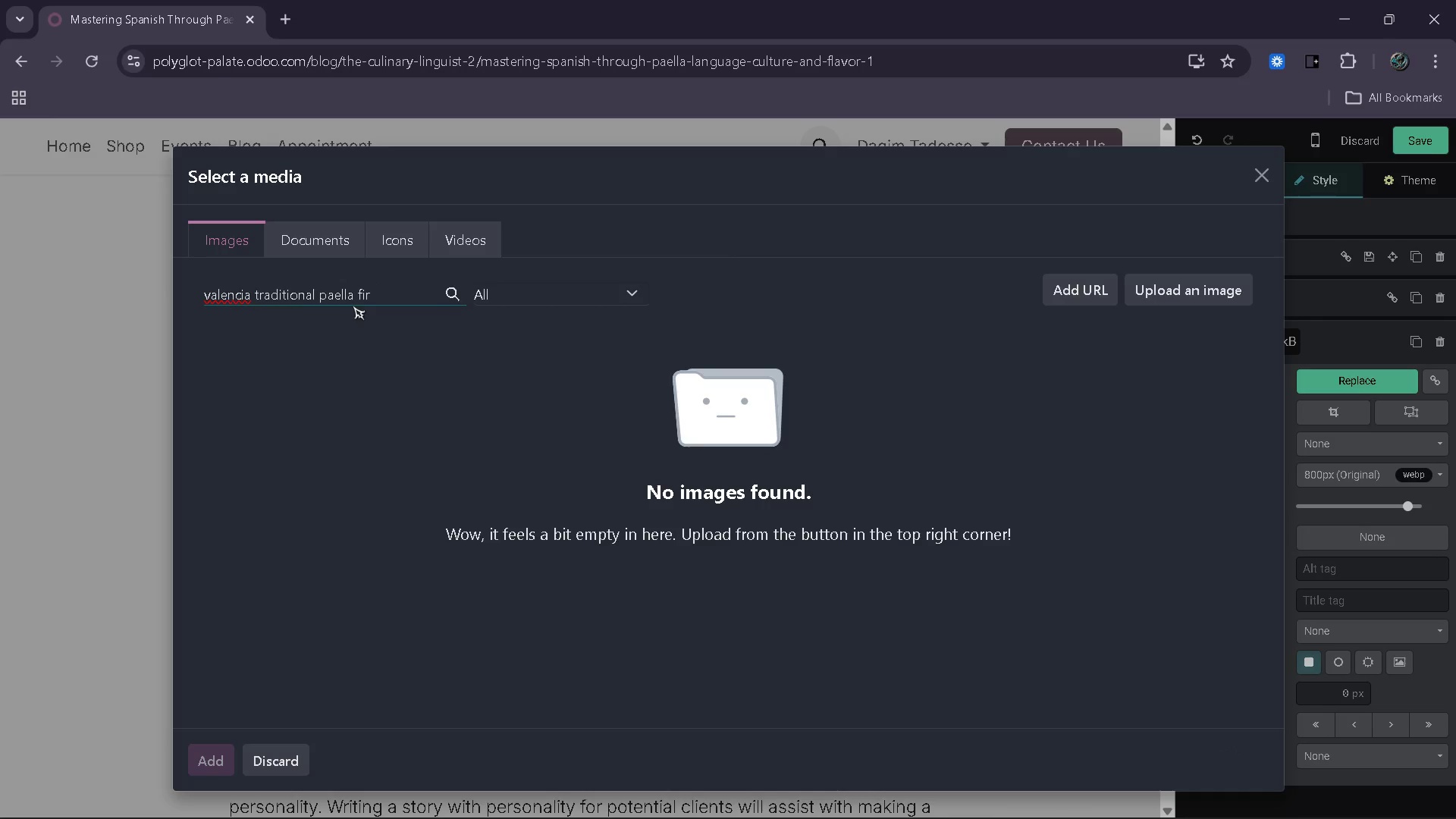 
key(Backspace)
 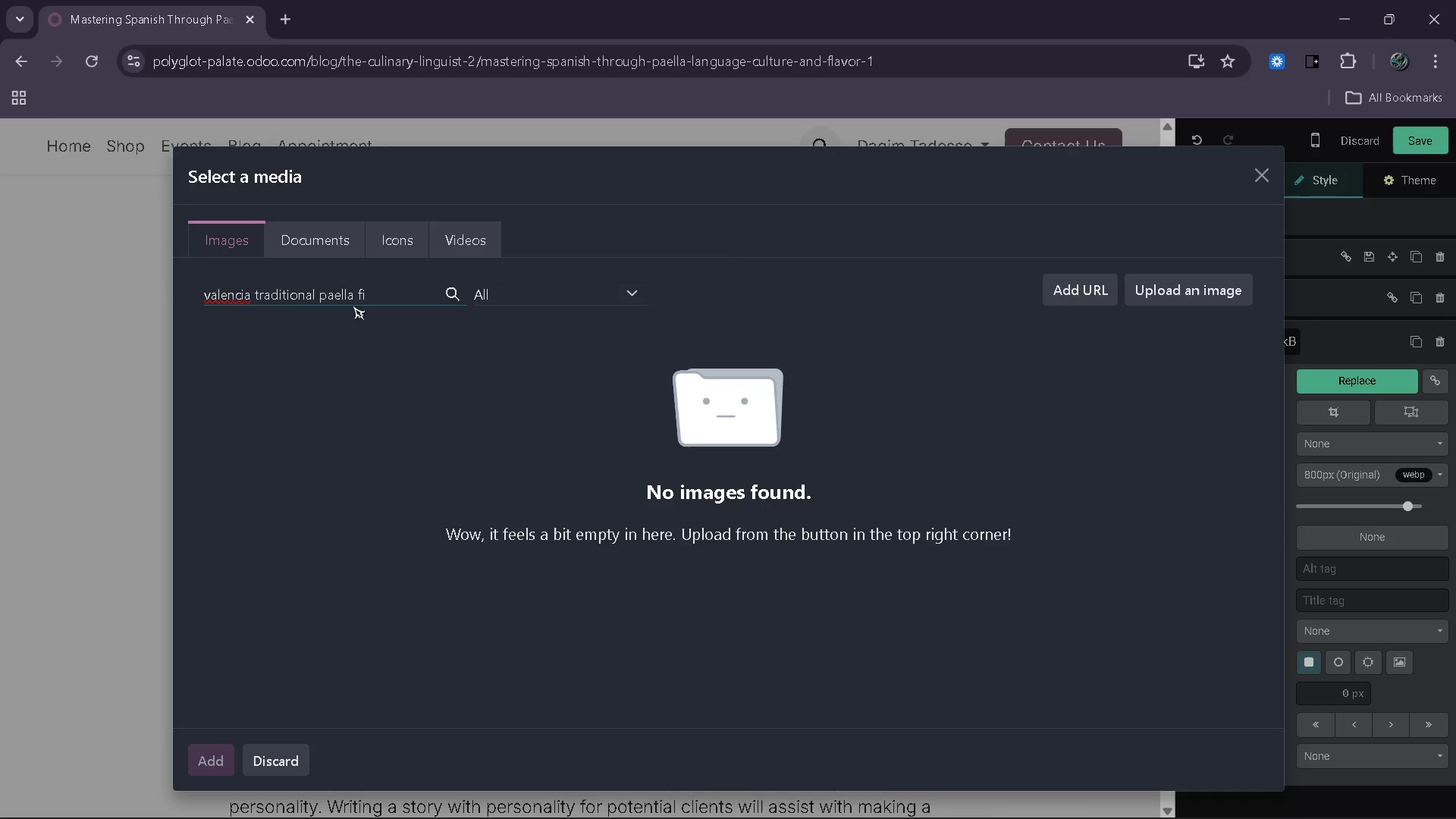 
key(Backspace)
 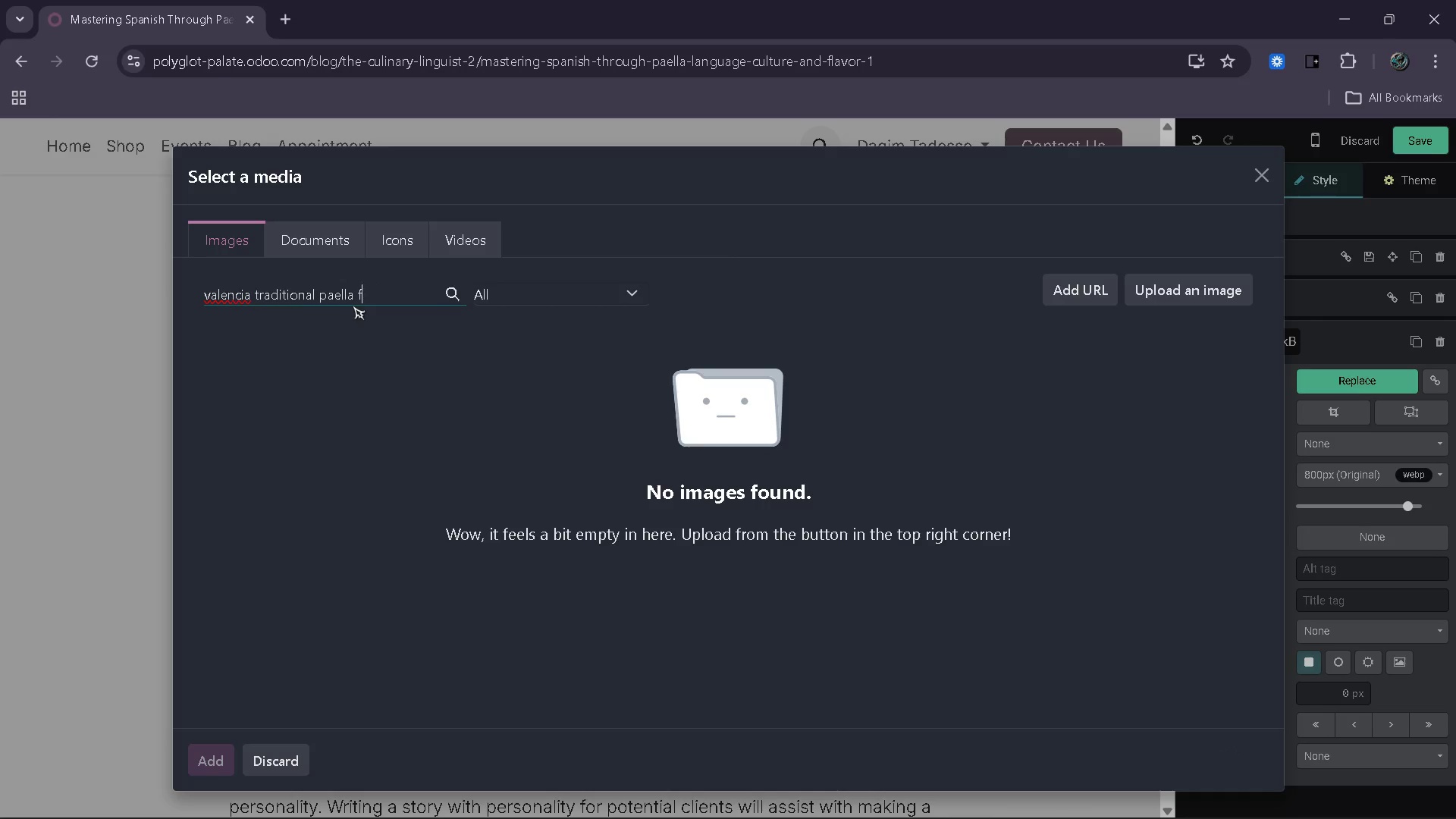 
key(Backspace)
 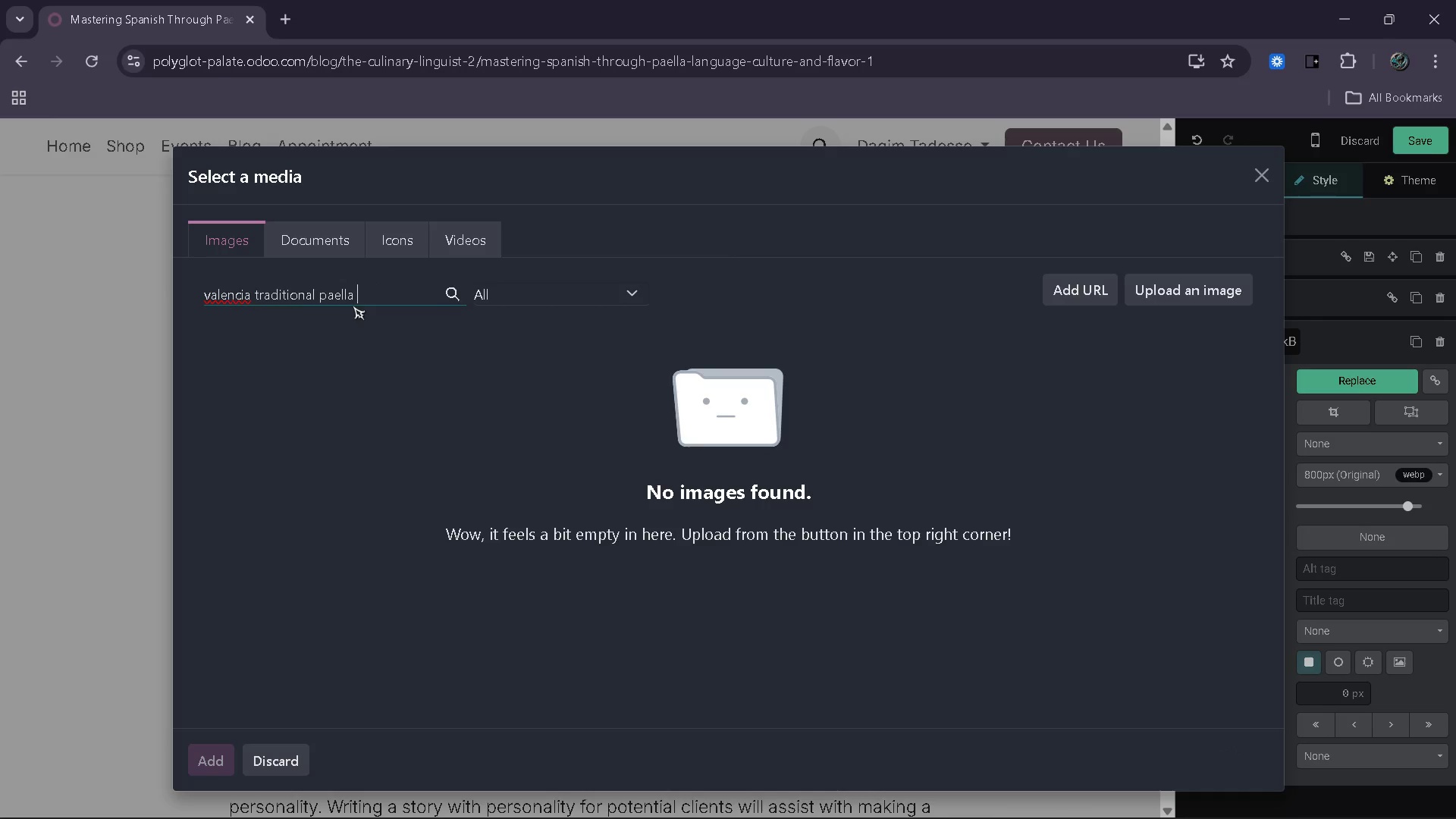 
key(Backspace)
 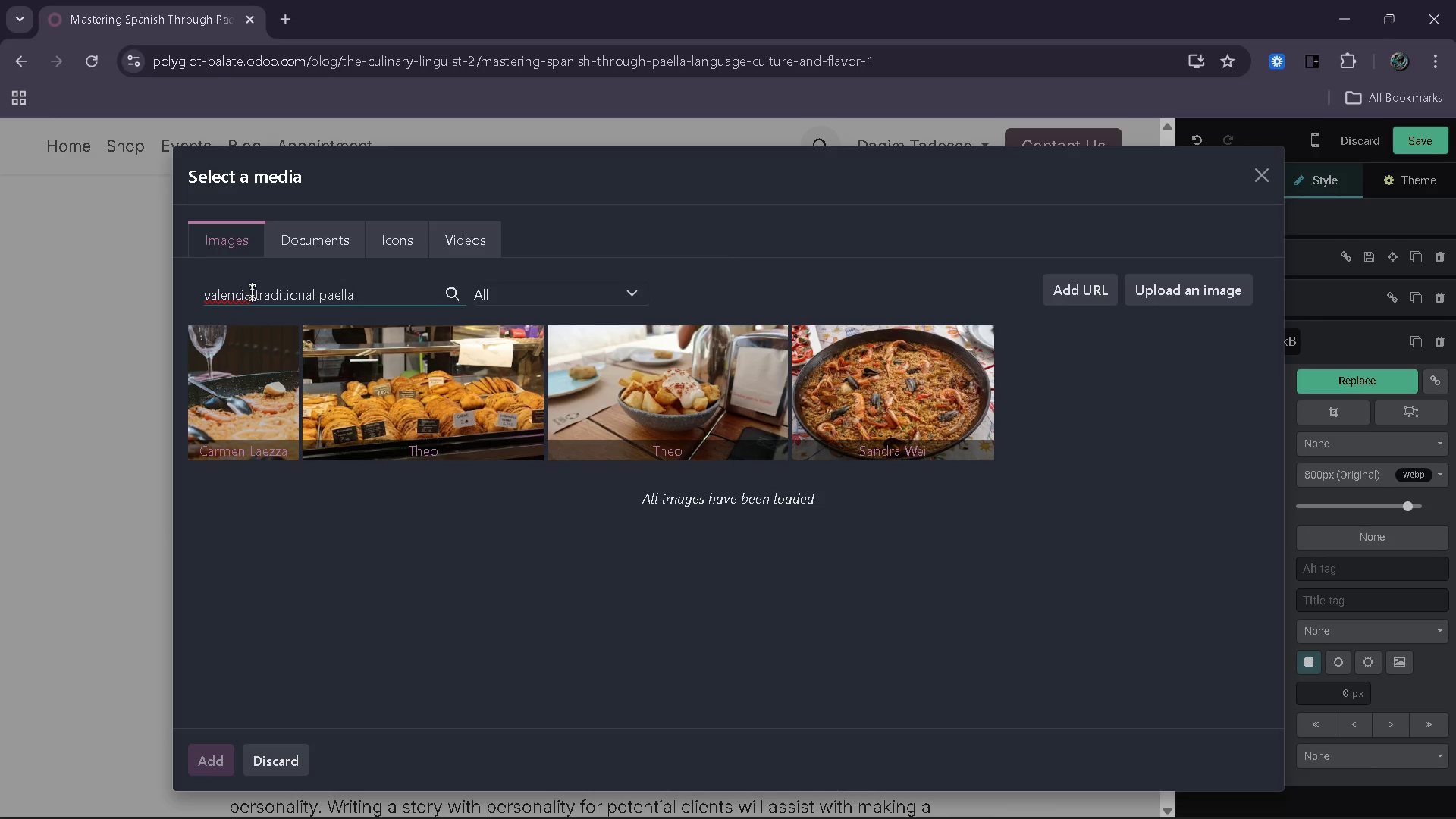 
wait(16.03)
 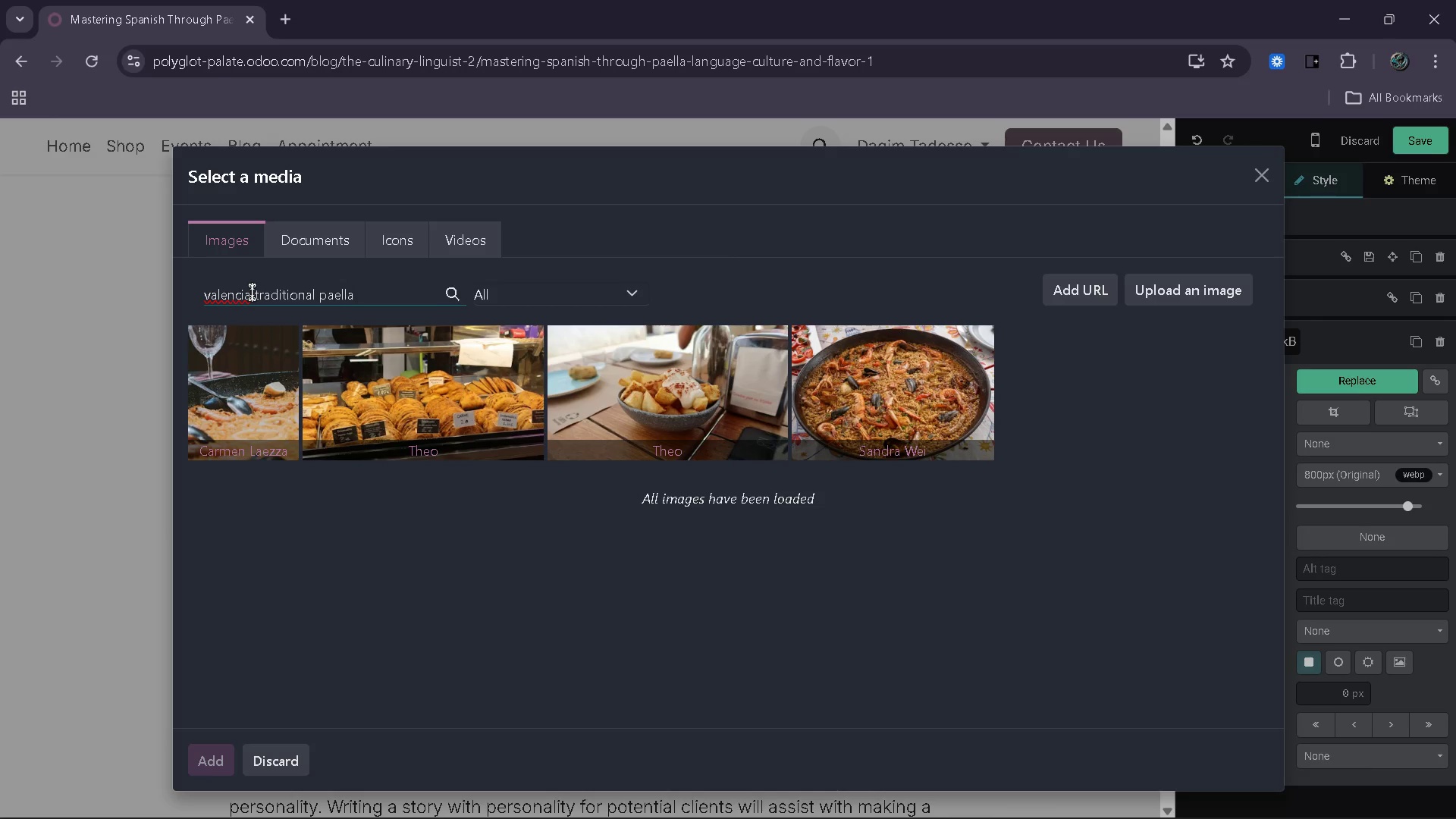 
left_click([254, 298])
 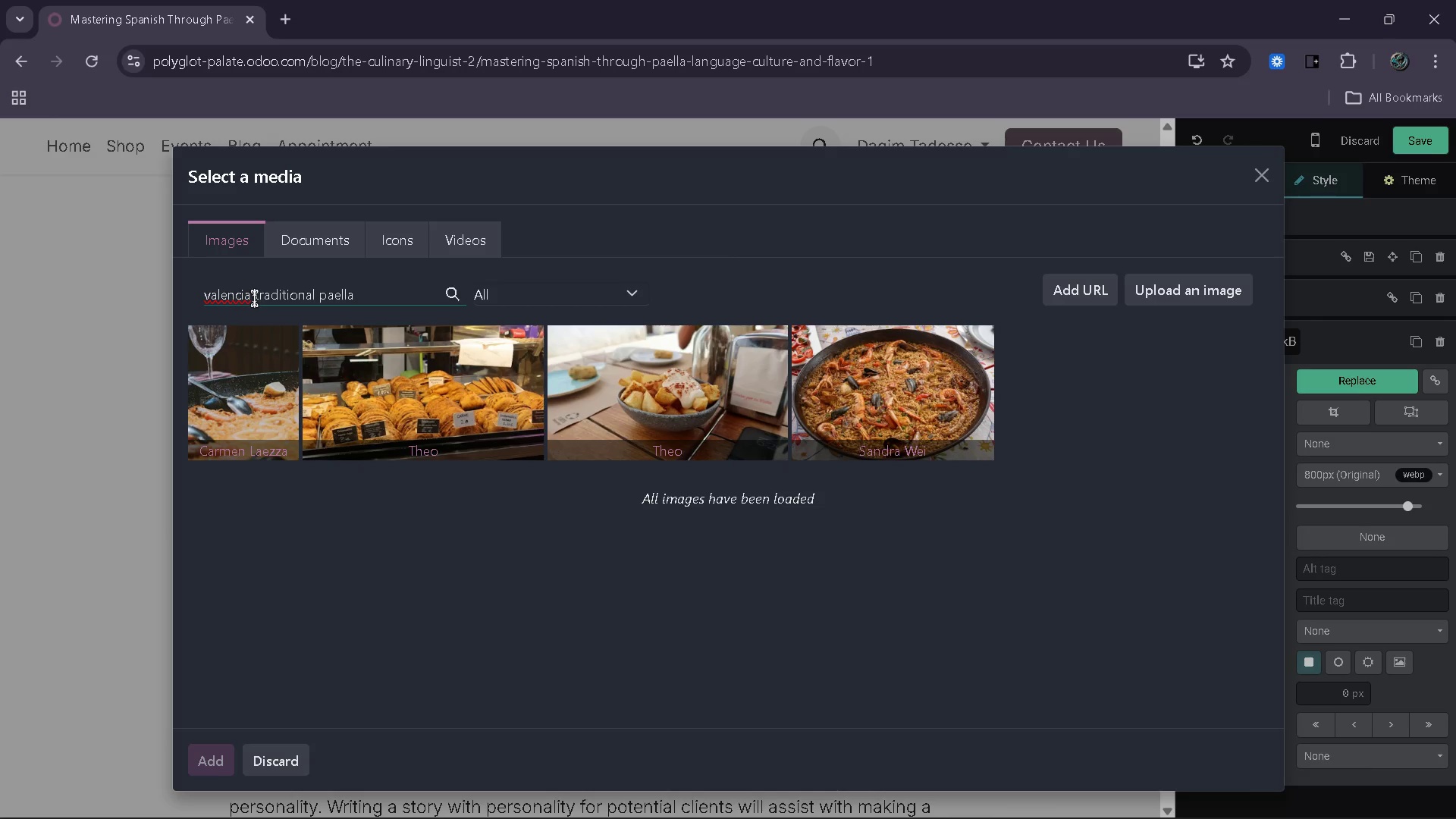 
hold_key(key=Backspace, duration=0.78)
 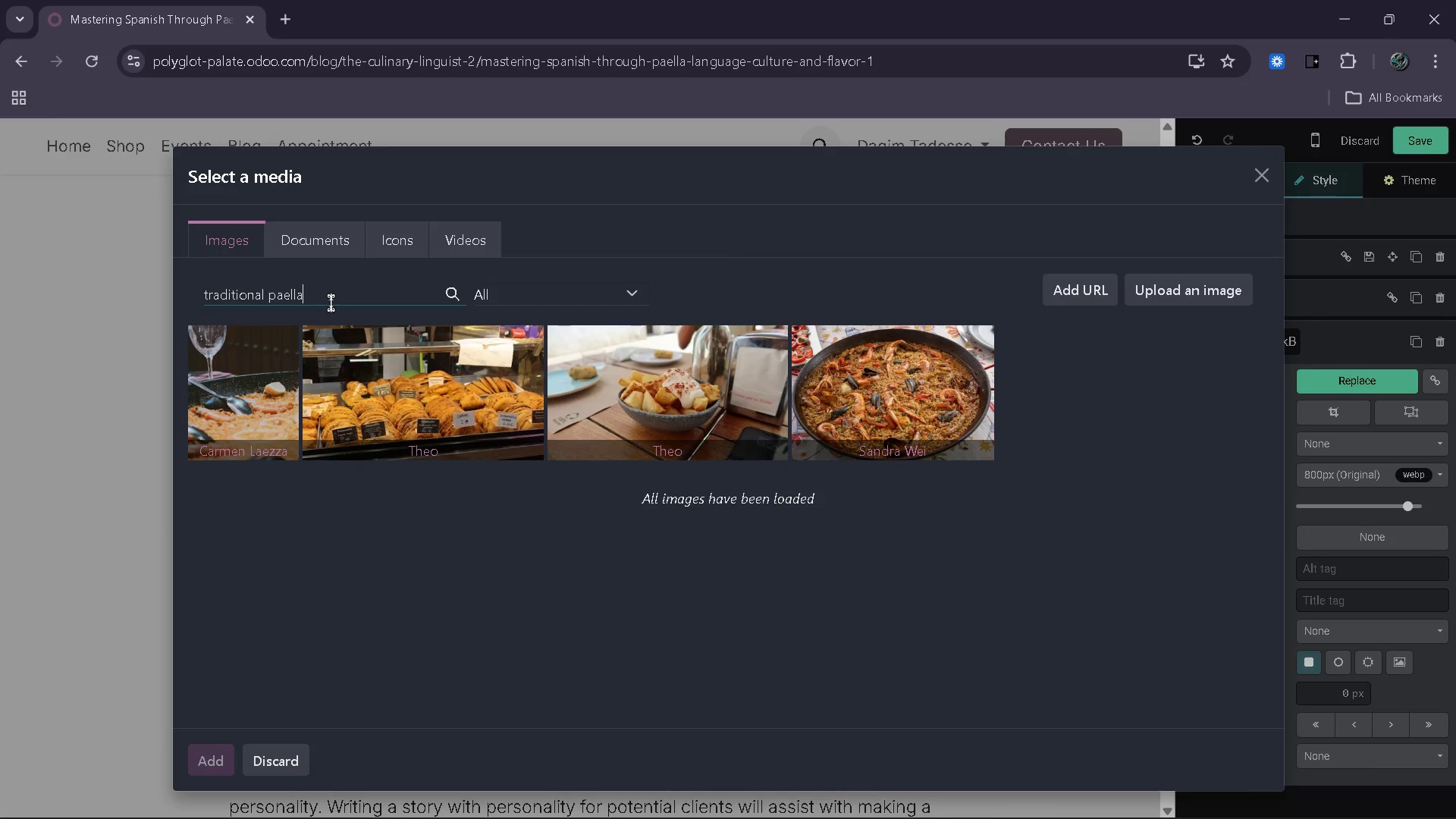 
type( fire)
 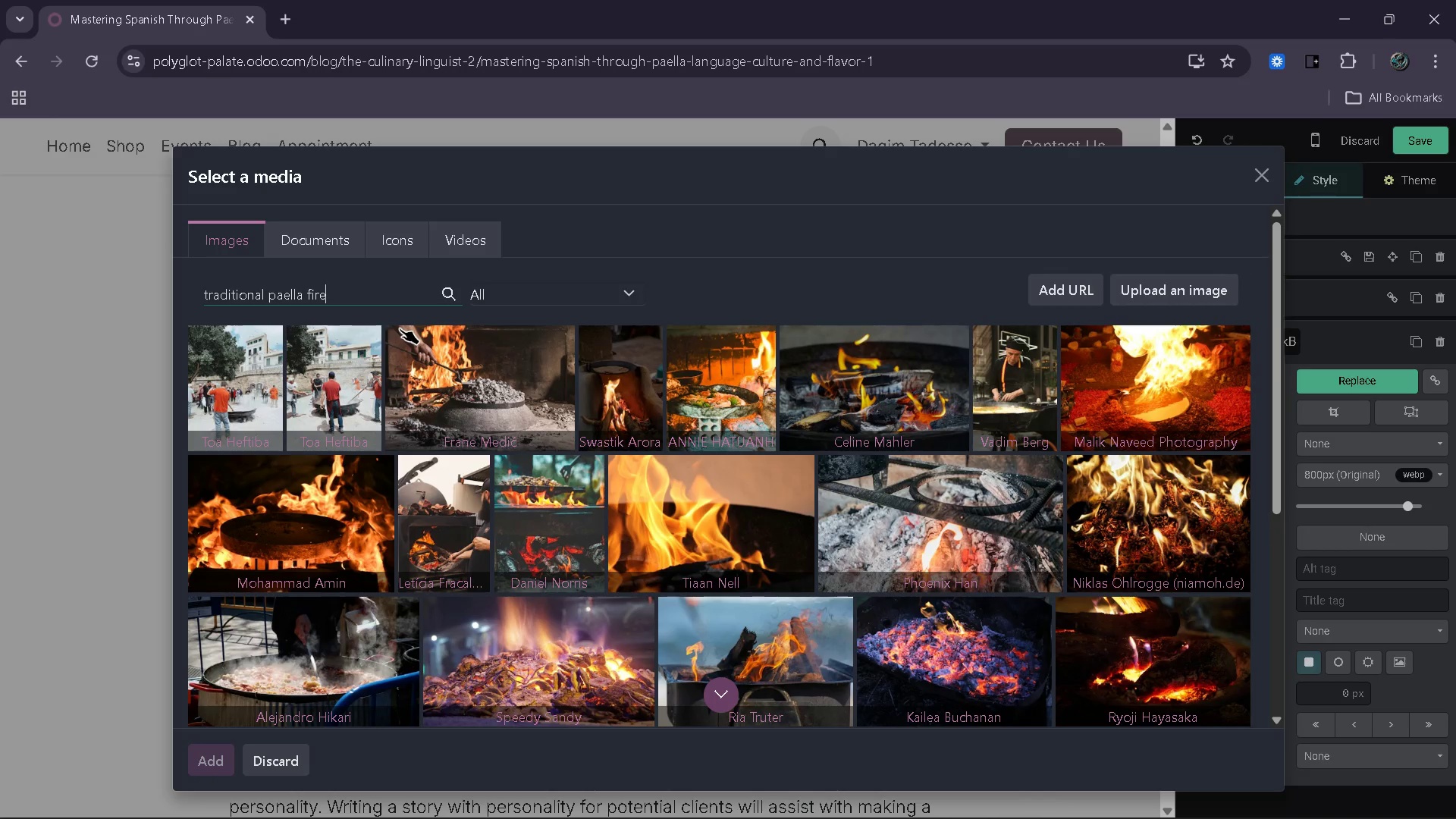 
wait(14.64)
 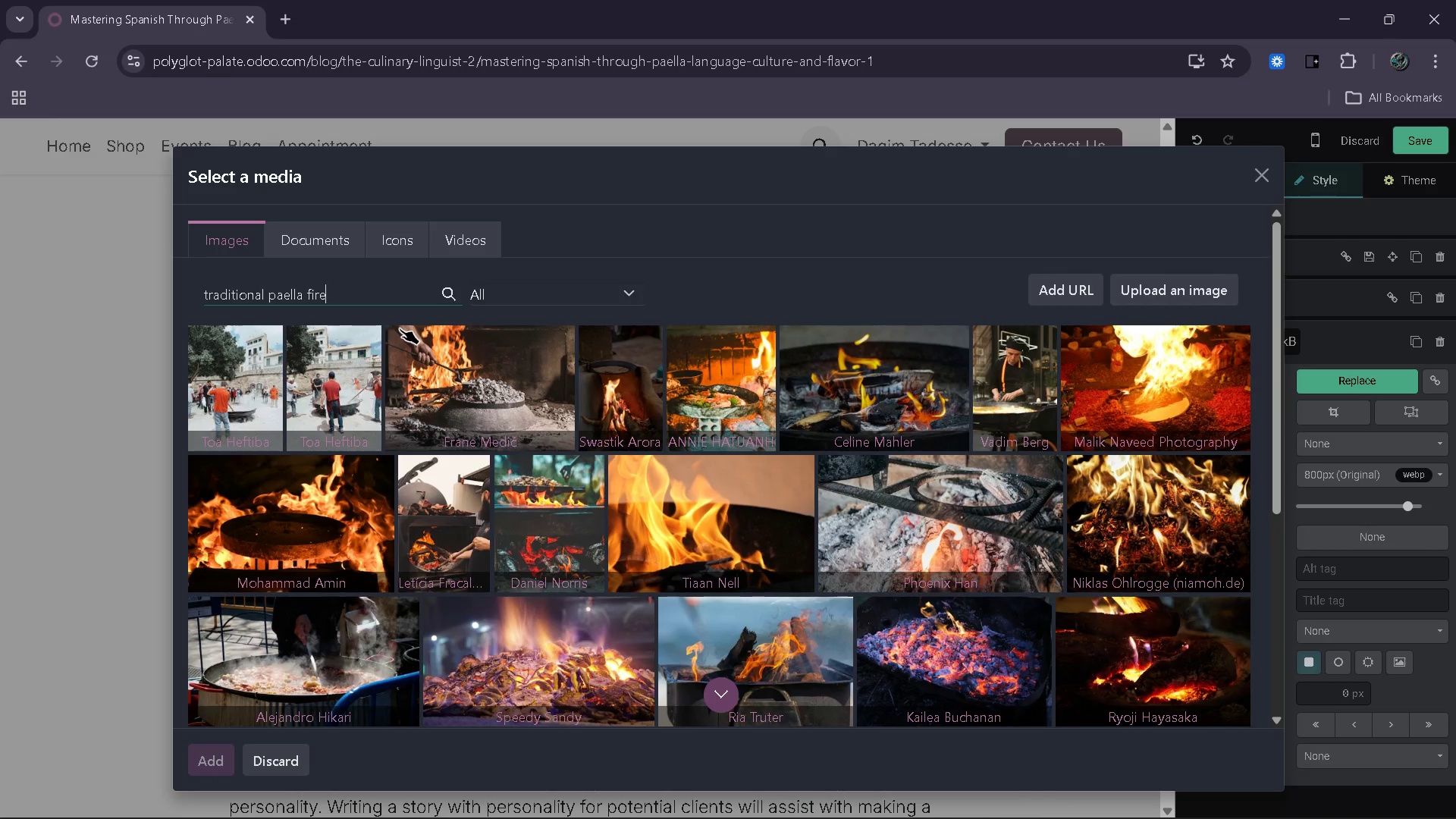 
left_click([692, 509])
 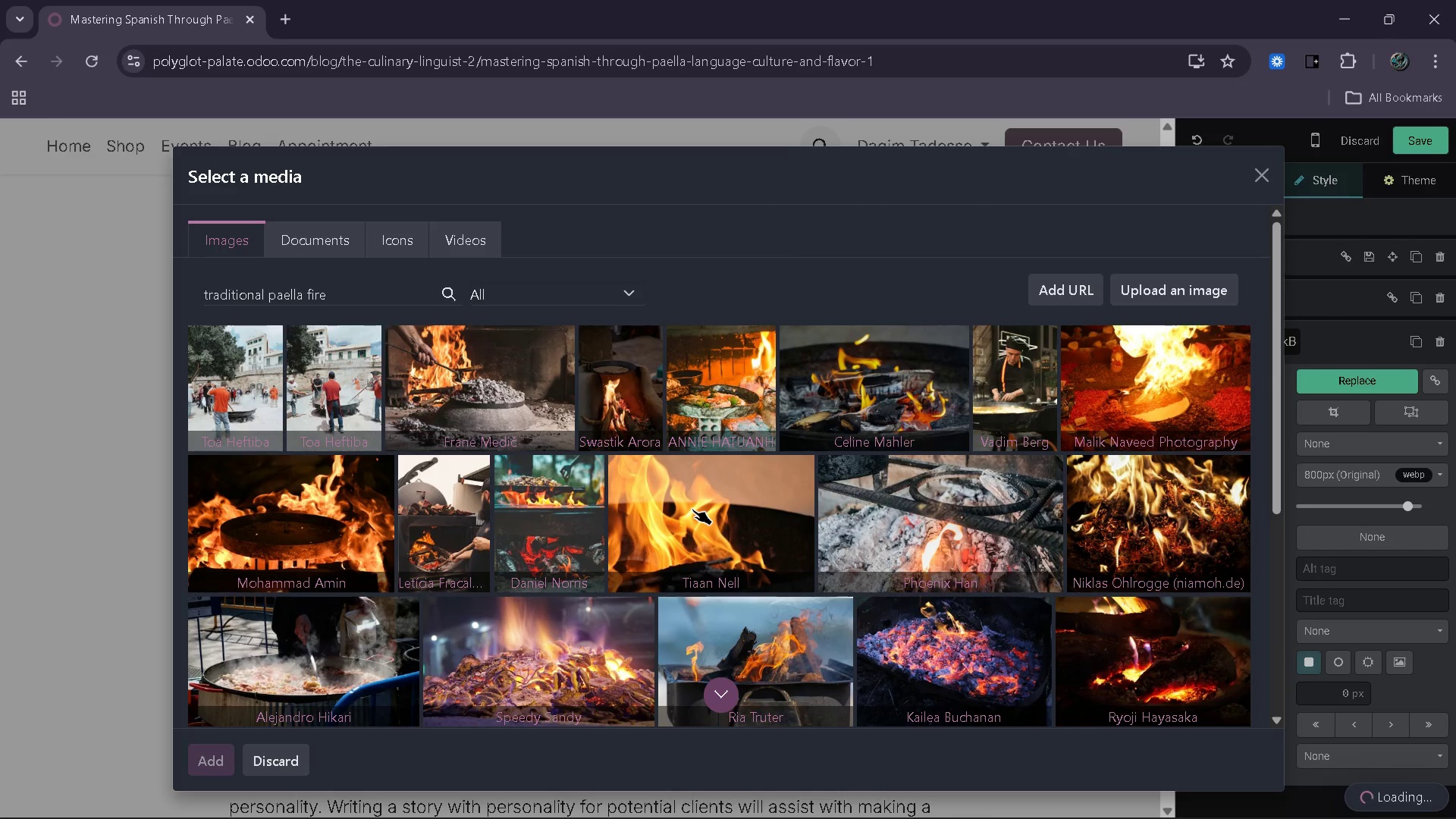 
wait(15.74)
 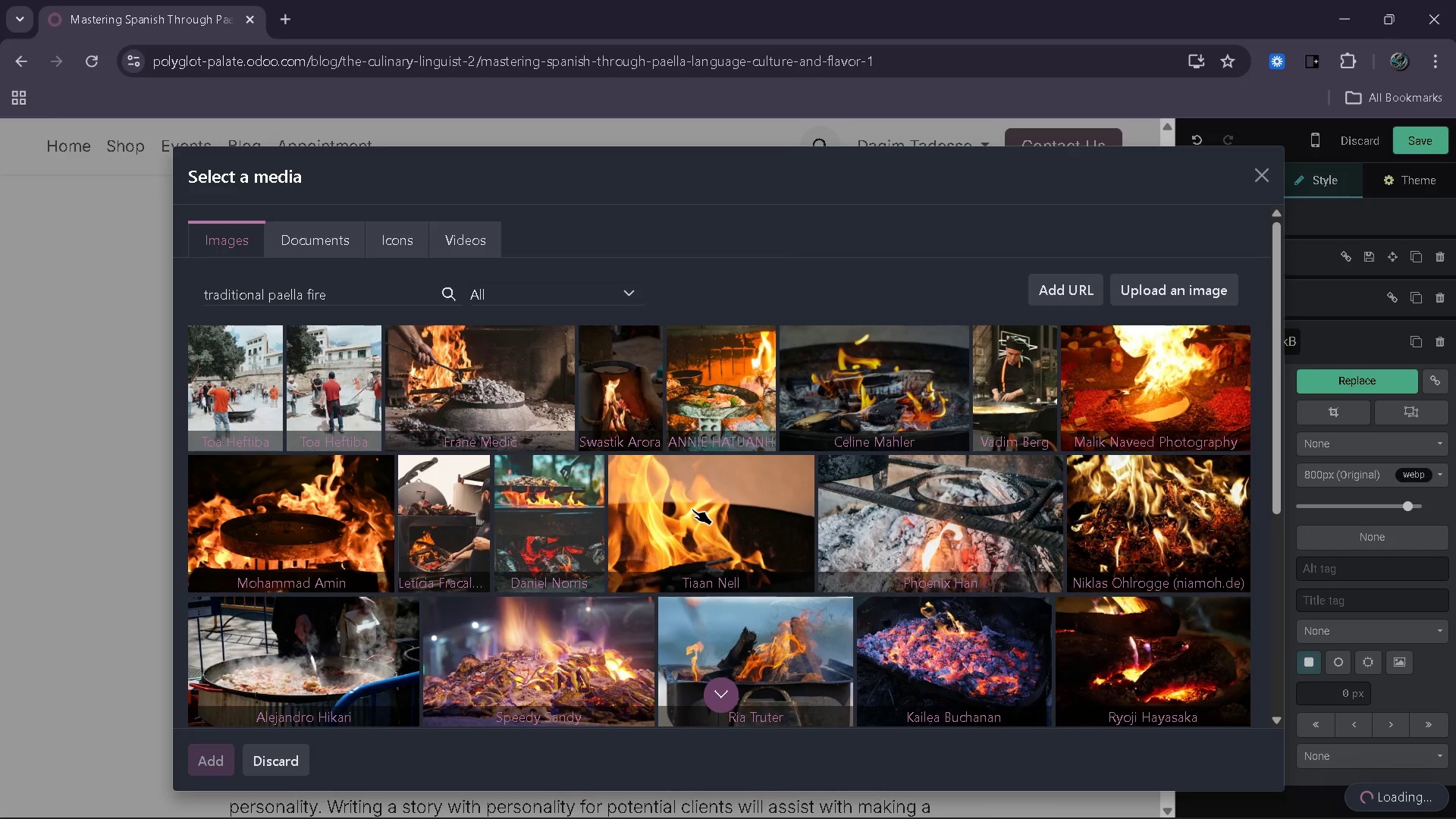 
left_click_drag(start_coordinate=[657, 494], to_coordinate=[543, 497])
 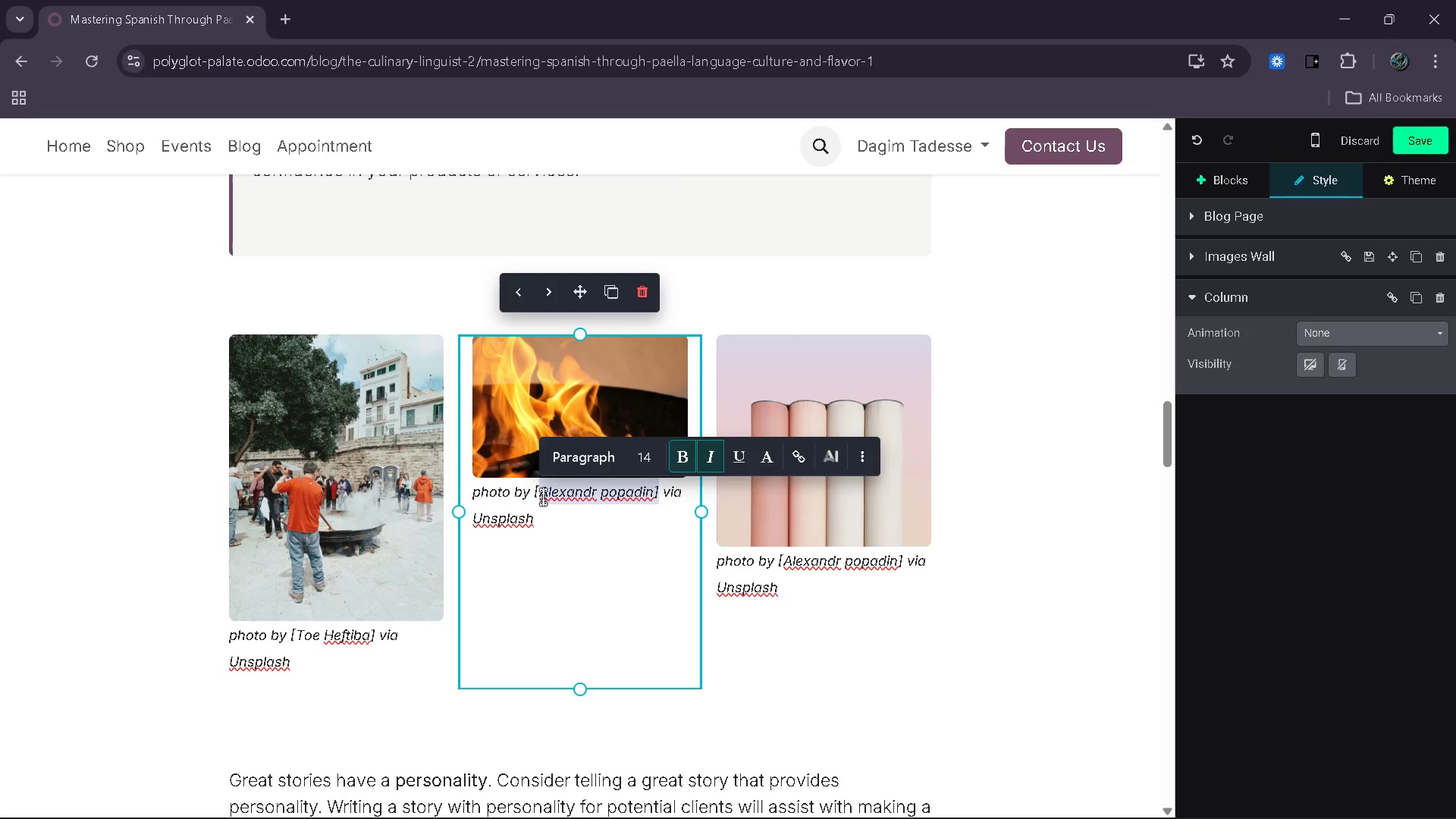 
type(Tiaan l)
key(Backspace)
type(nell])
 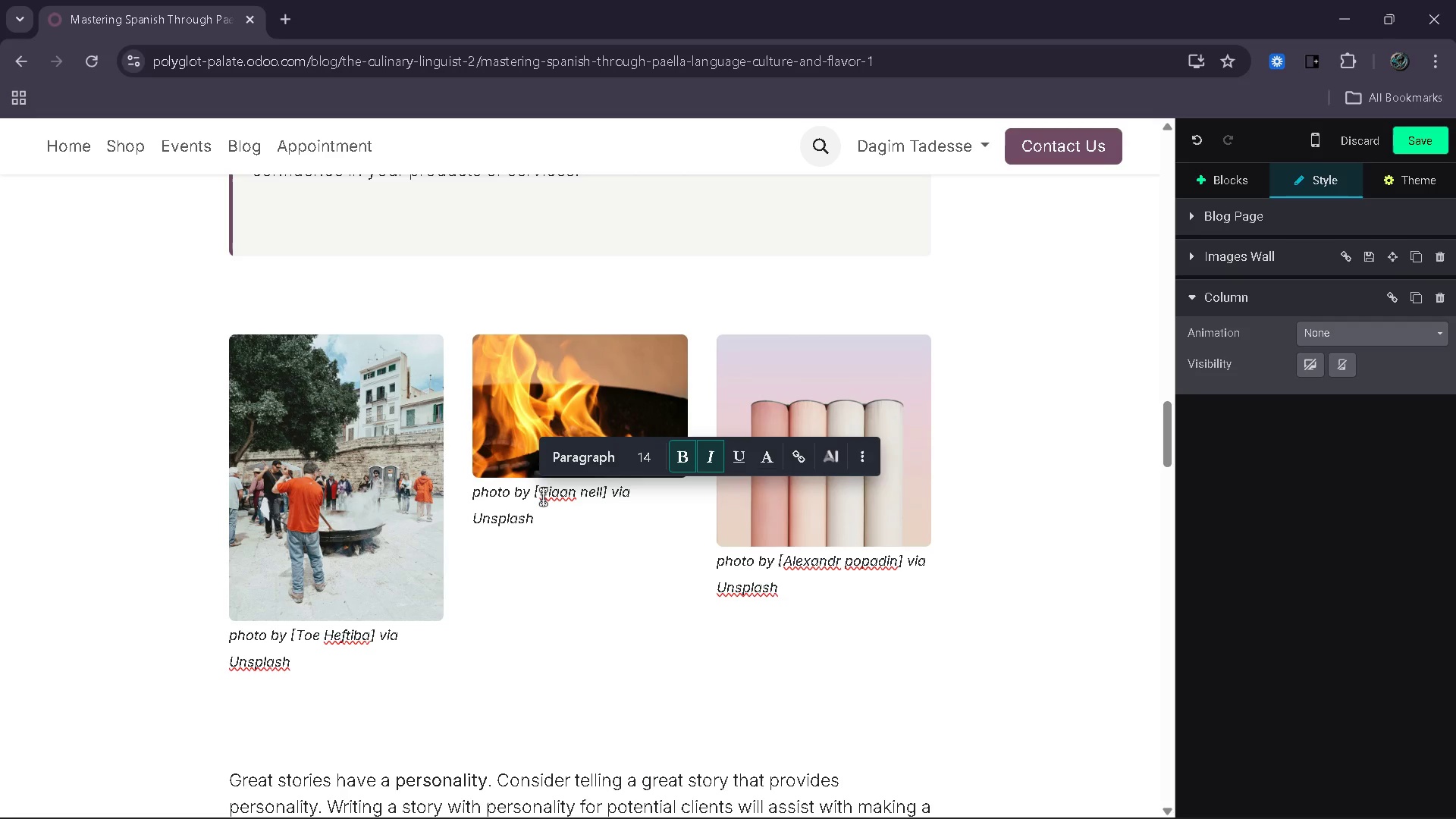 
key(ArrowLeft)
 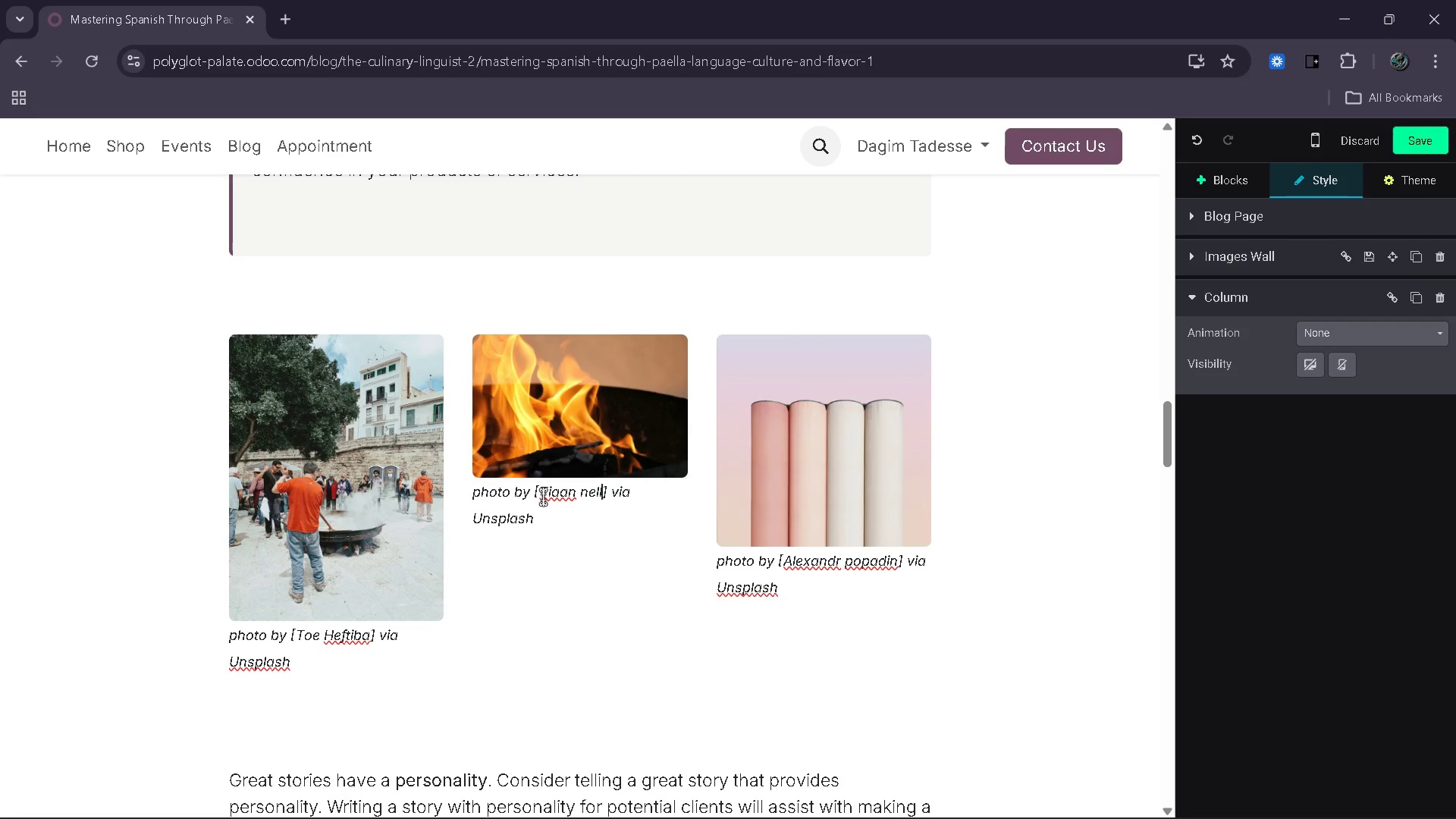 
key(ArrowLeft)
 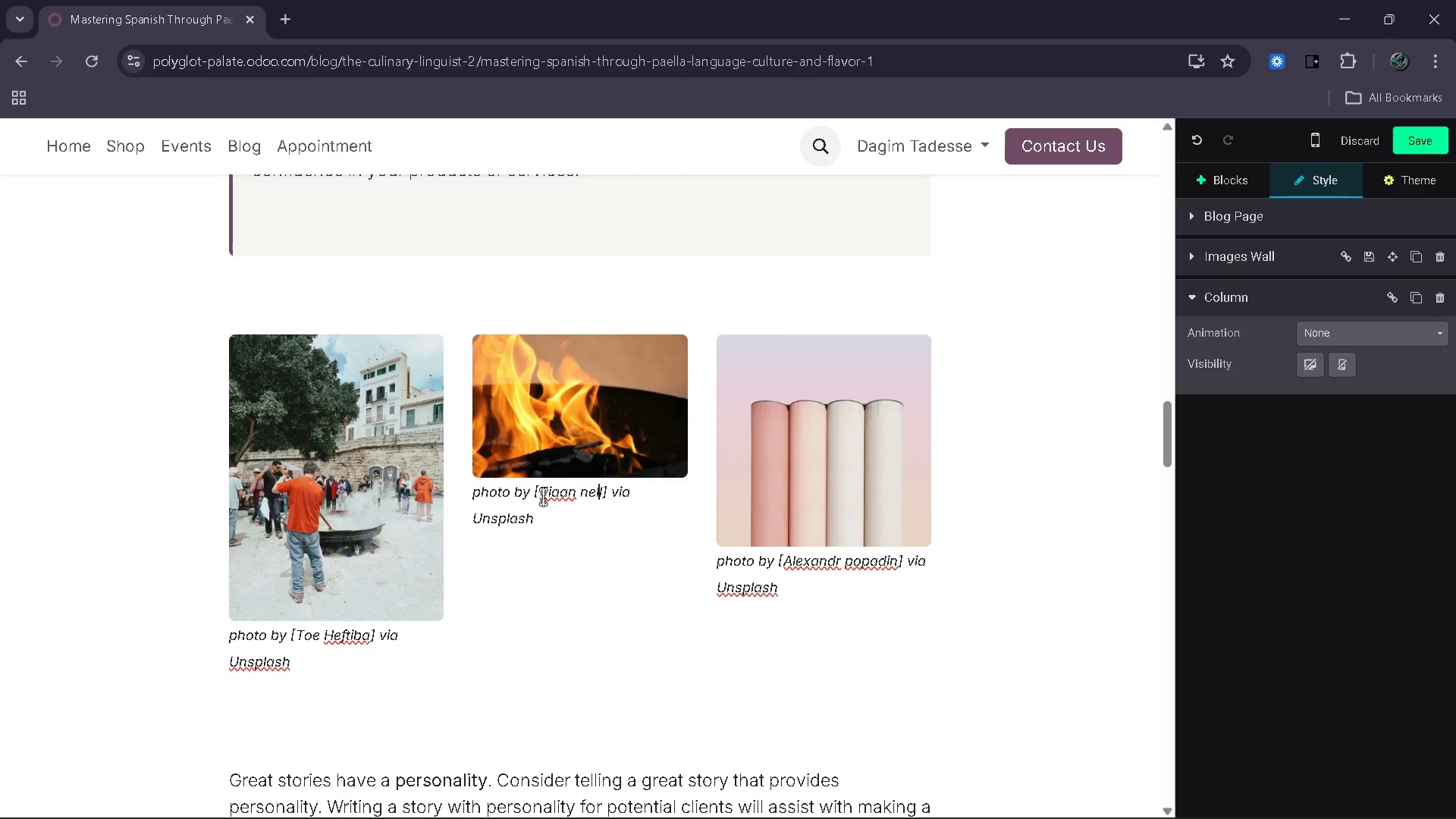 
key(ArrowLeft)
 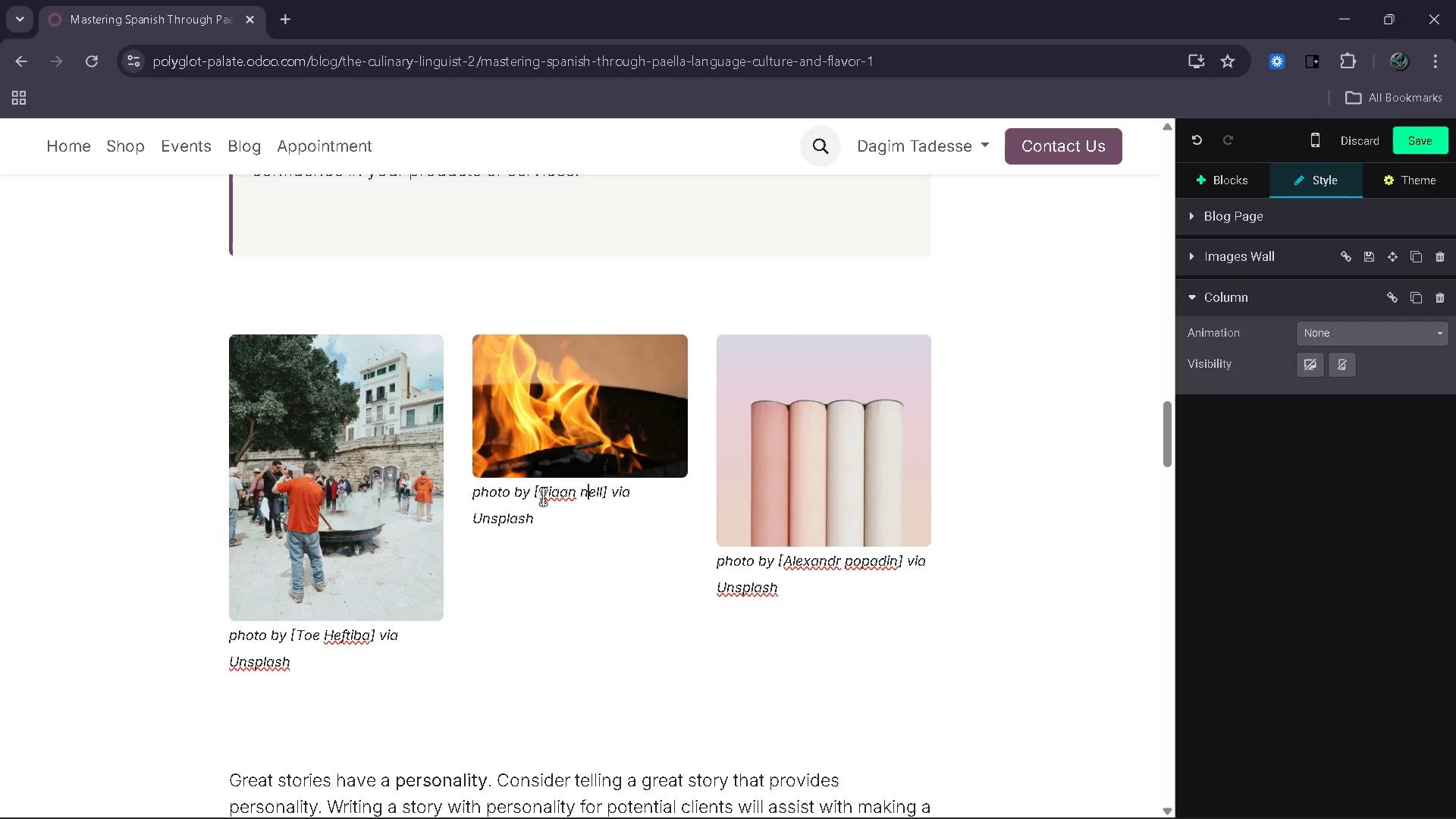 
key(ArrowLeft)
 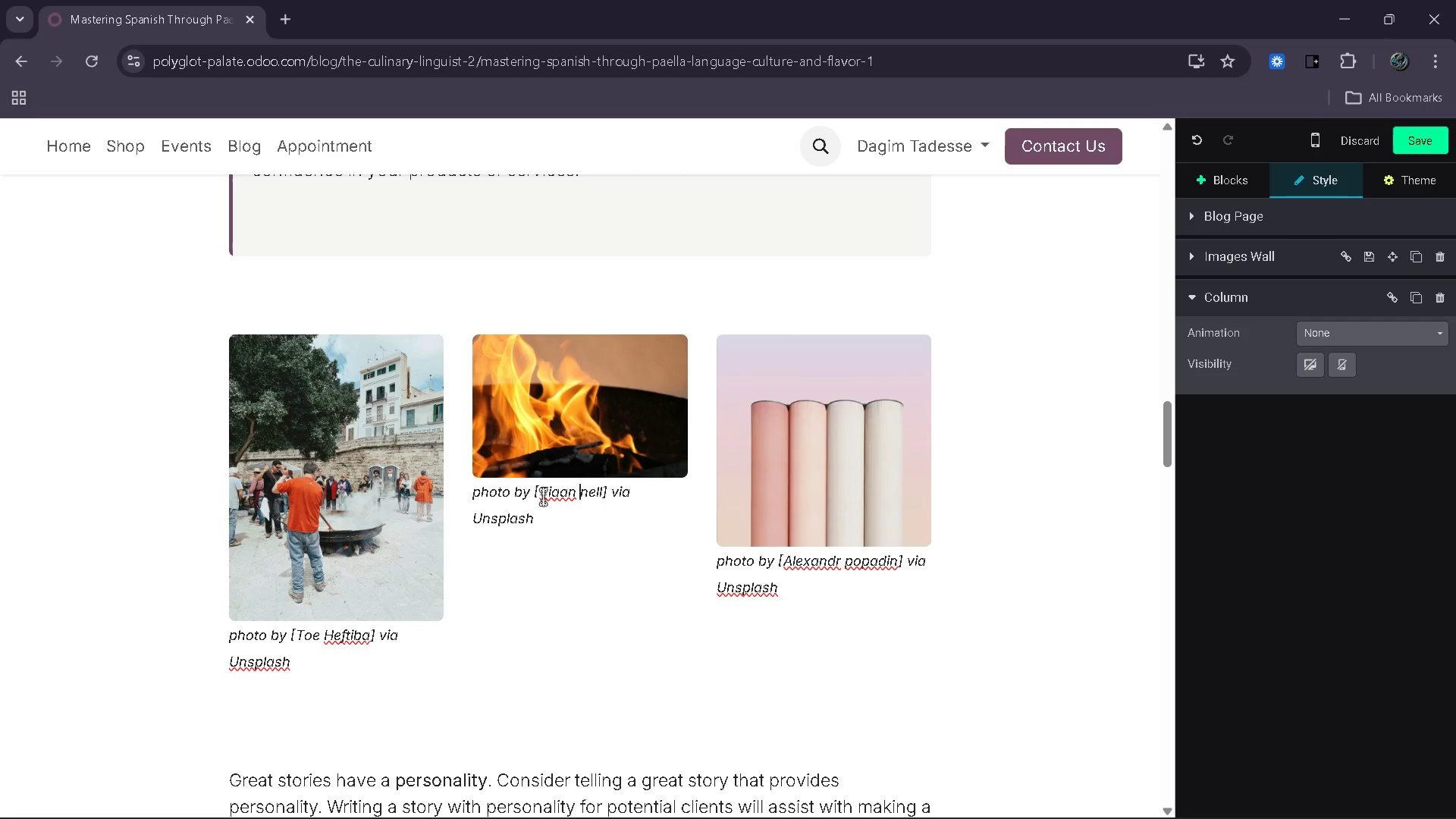 
key(ArrowLeft)
 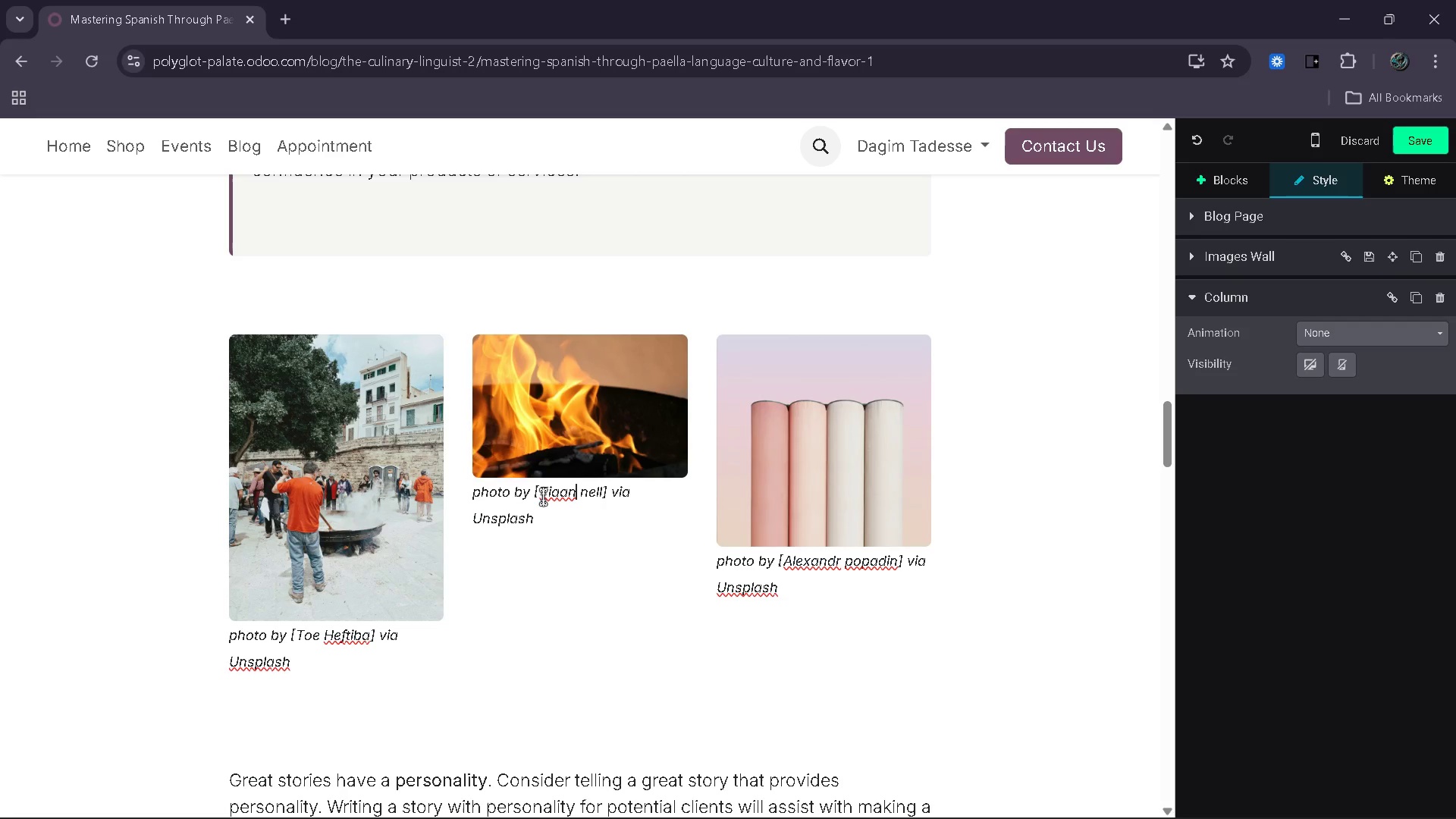 
key(ArrowLeft)
 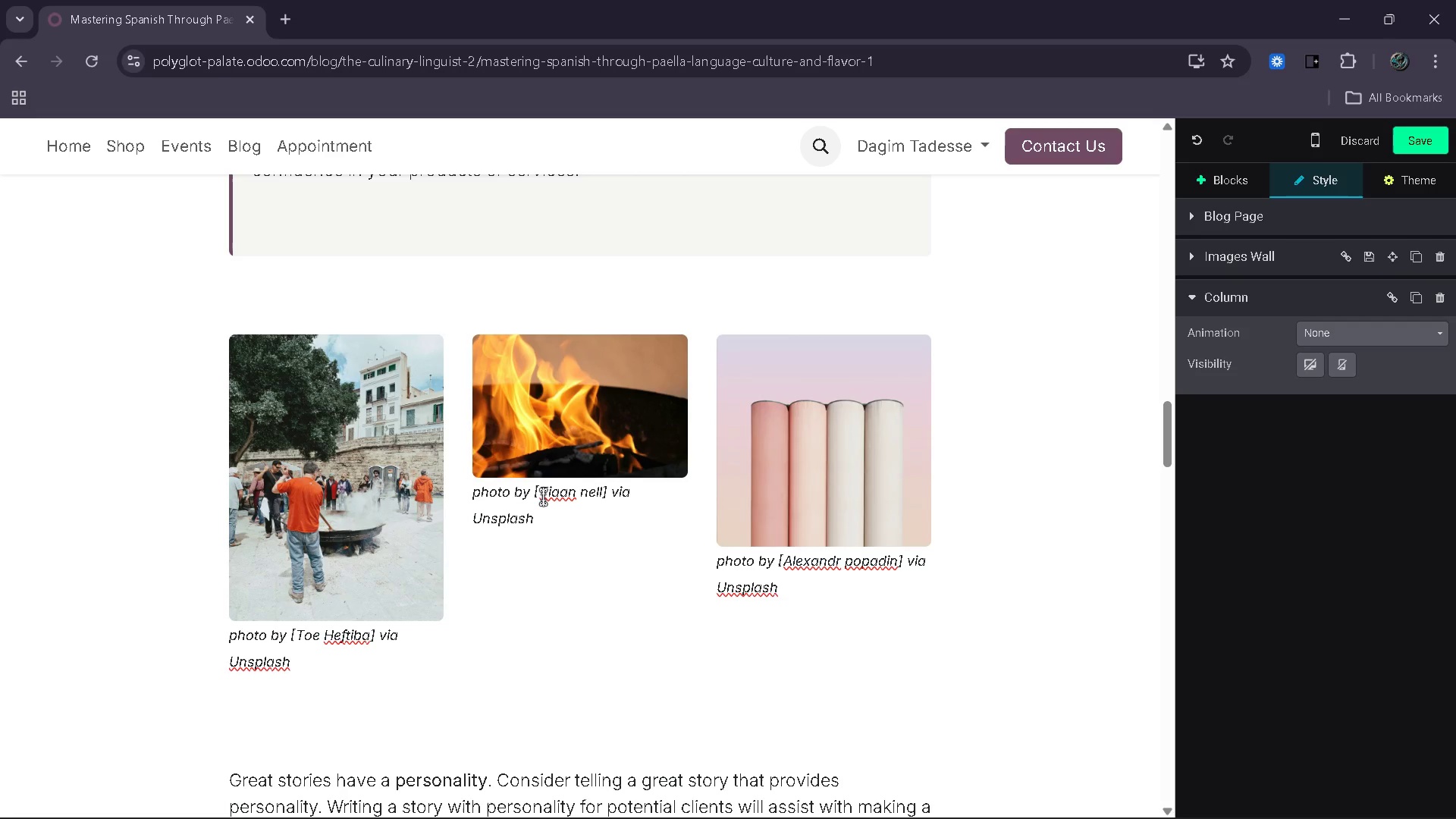 
key(ArrowLeft)
 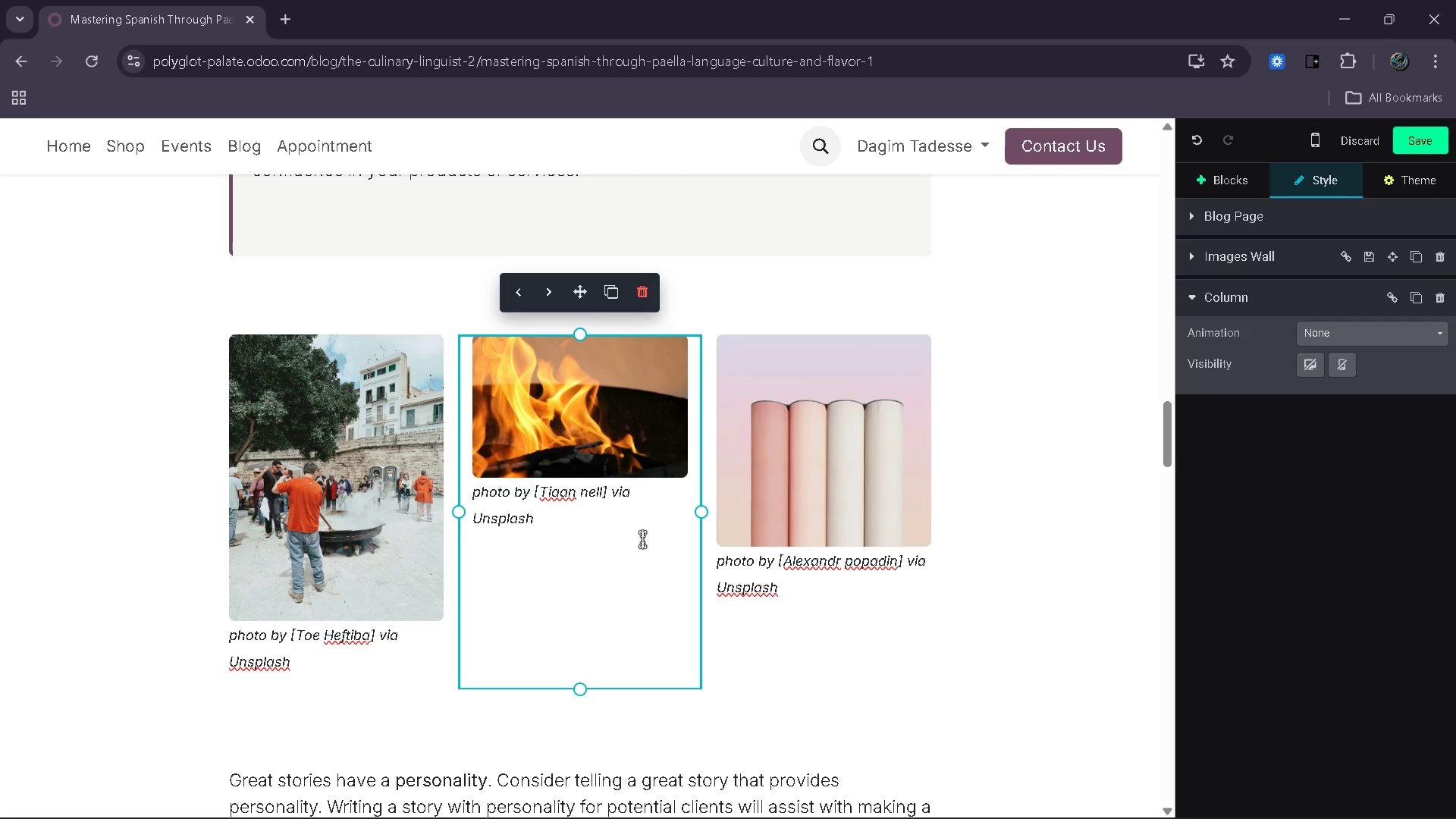 
wait(14.05)
 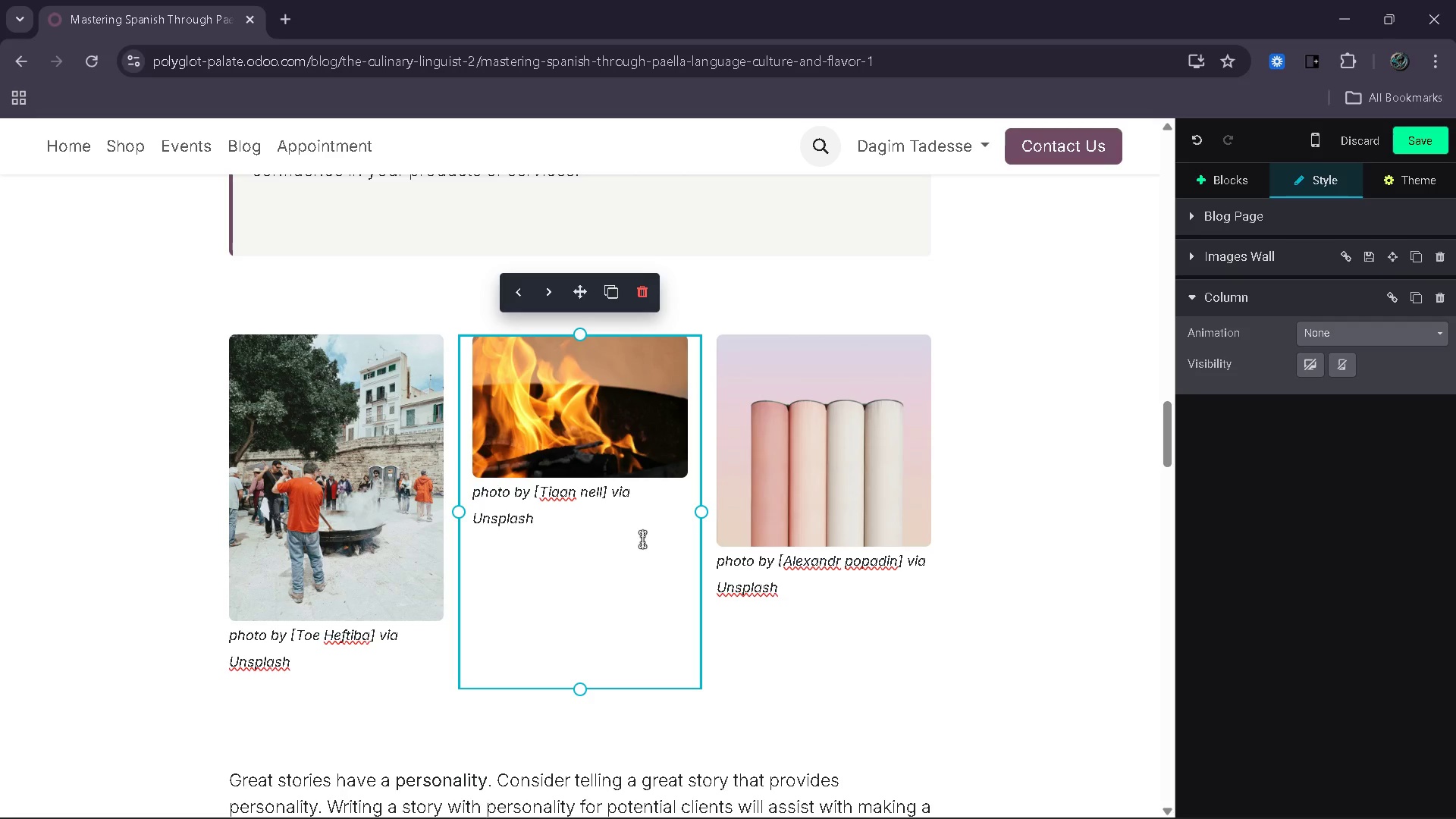 
double_click([844, 472])
 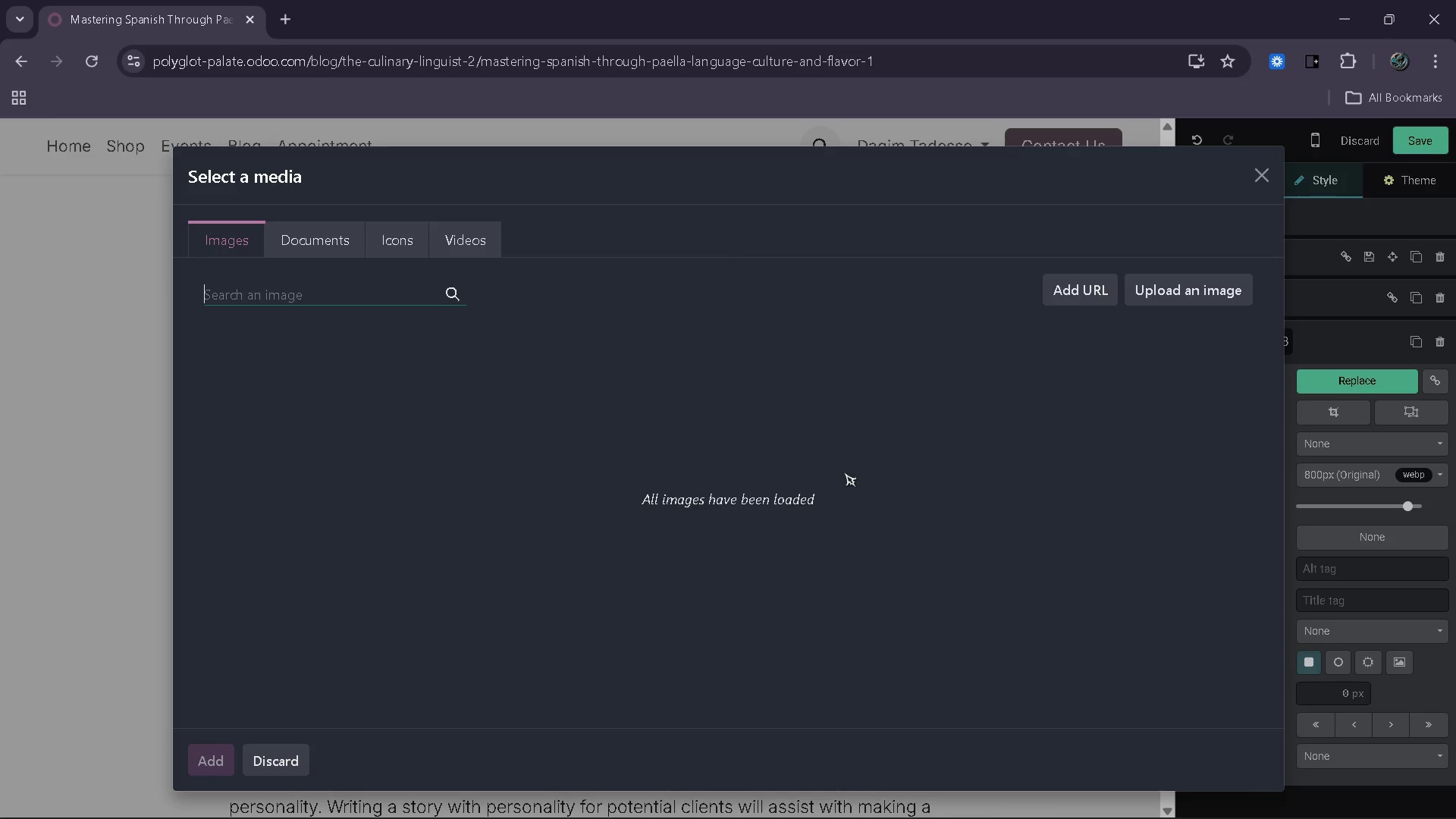 
type(spanish communal)
 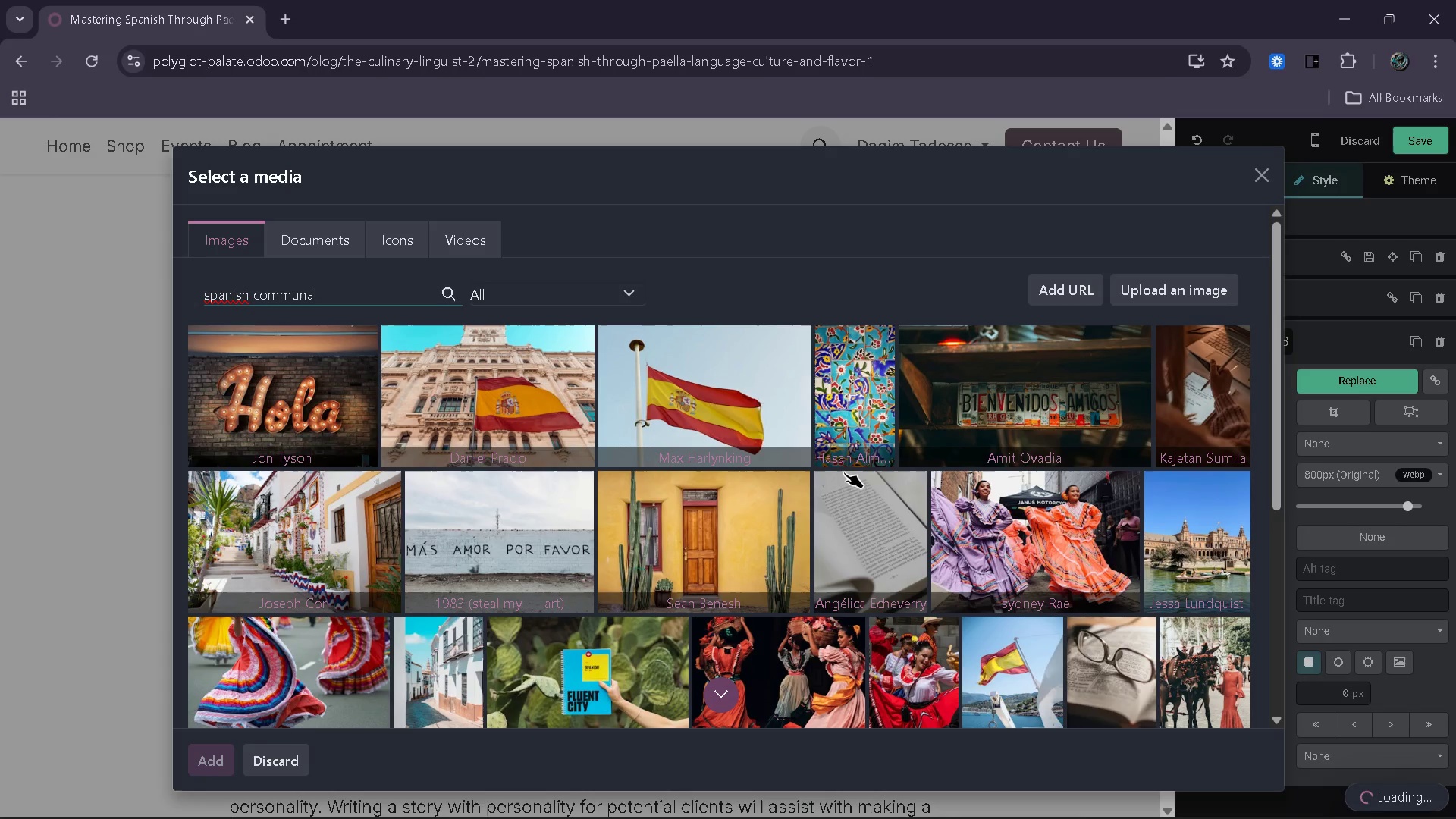 
type( dinii)
key(Backspace)
type(ng paella)
 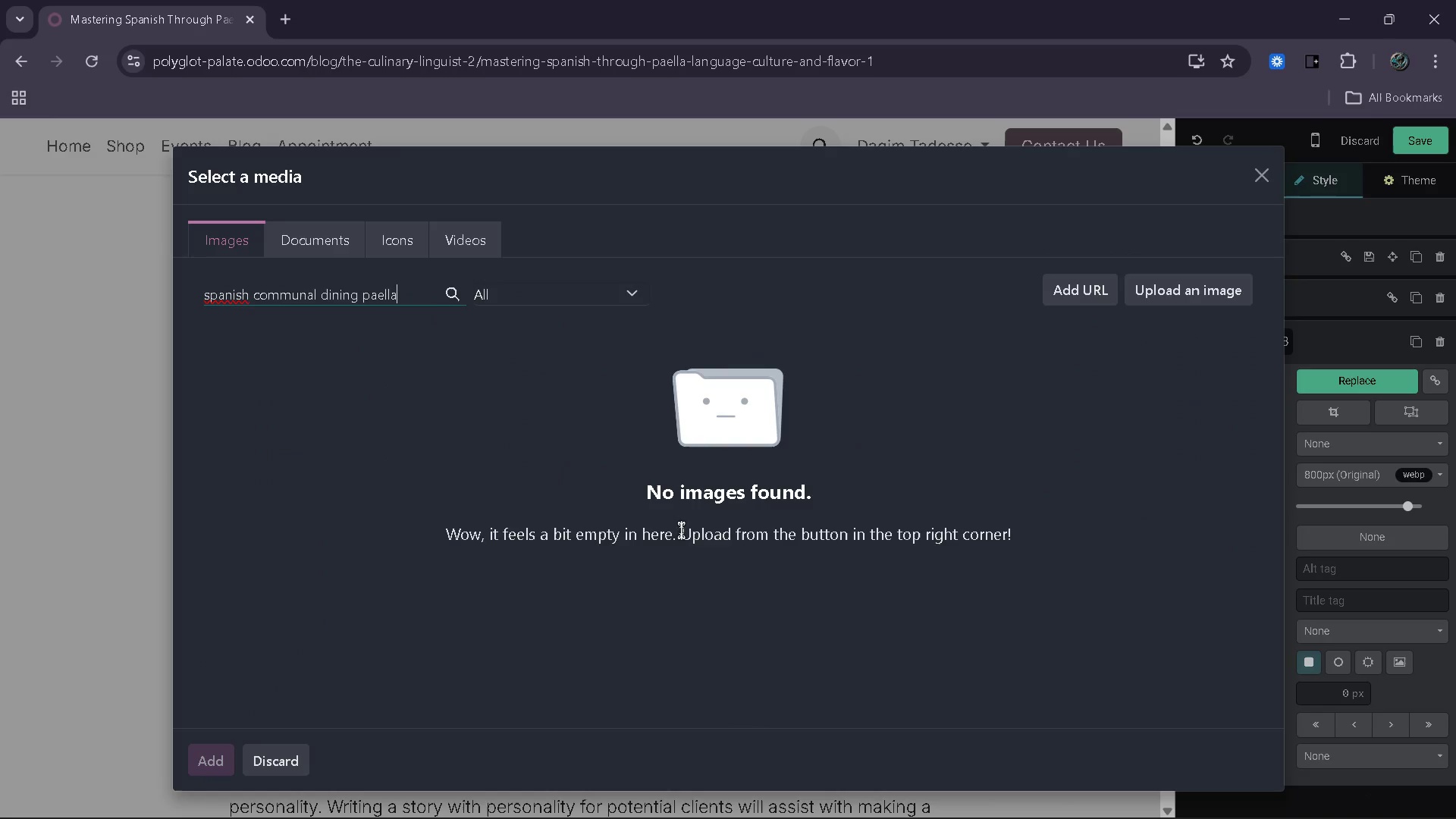 
wait(14.08)
 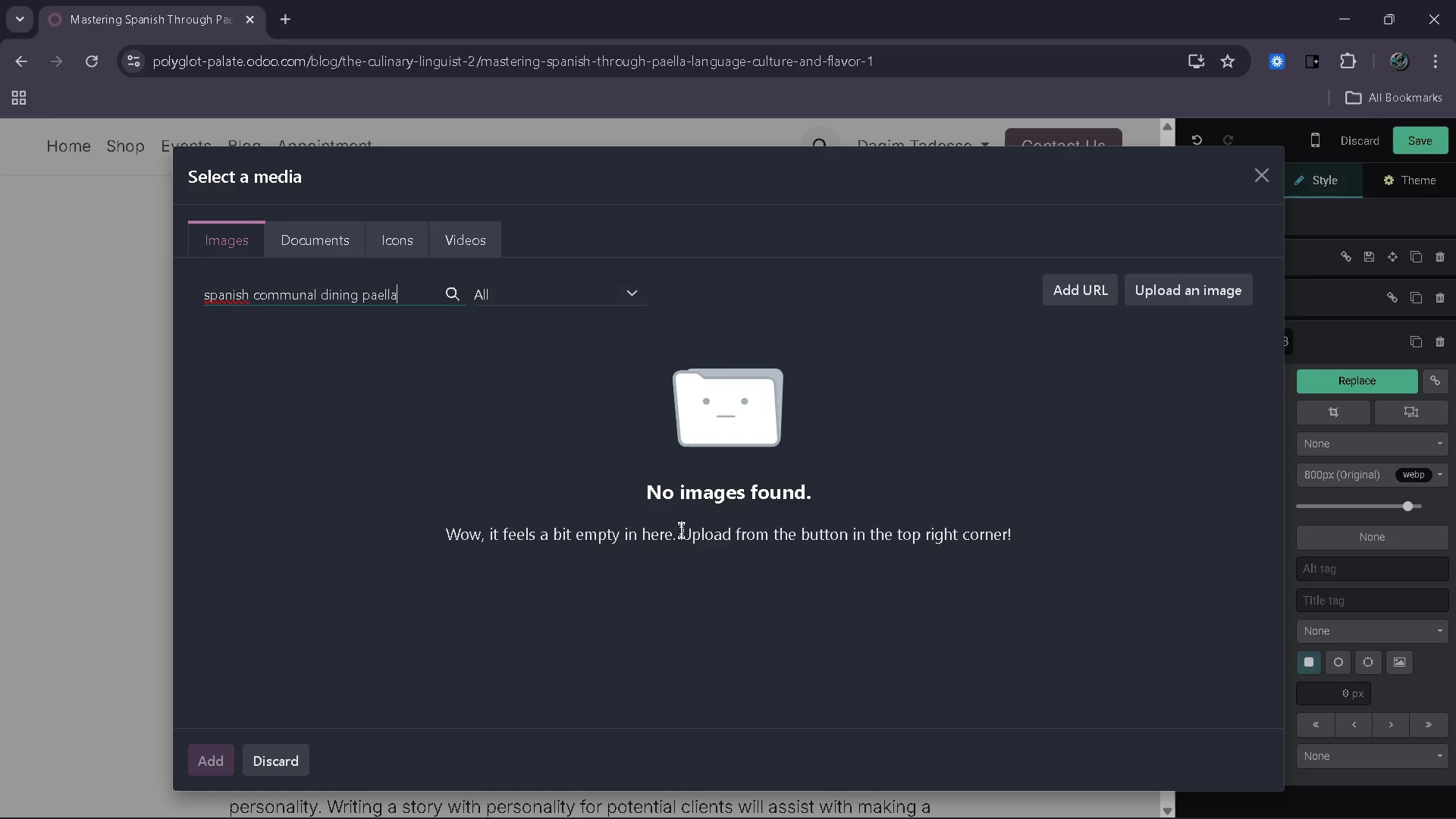 
left_click([318, 294])
 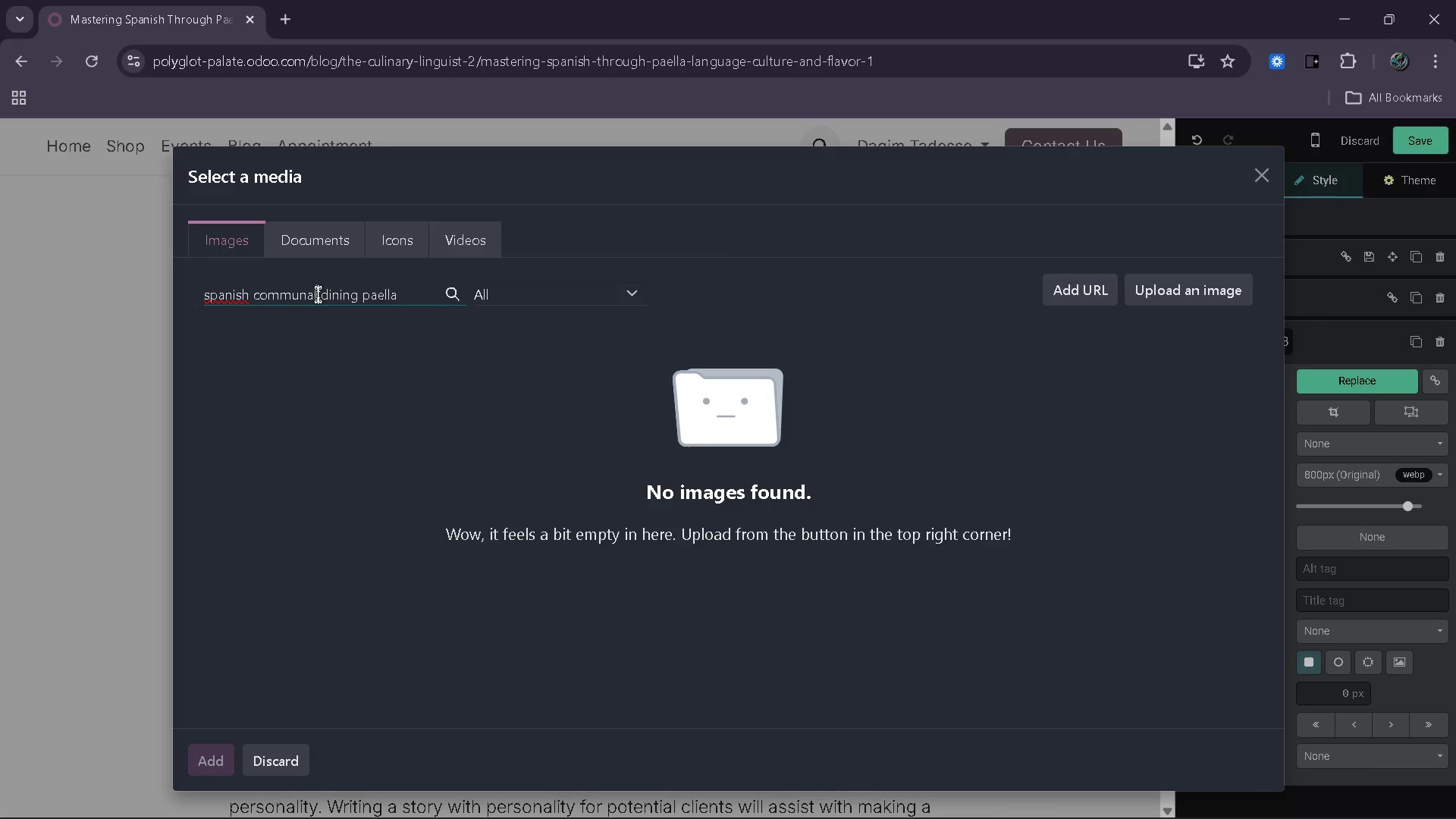 
hold_key(key=Backspace, duration=0.7)
 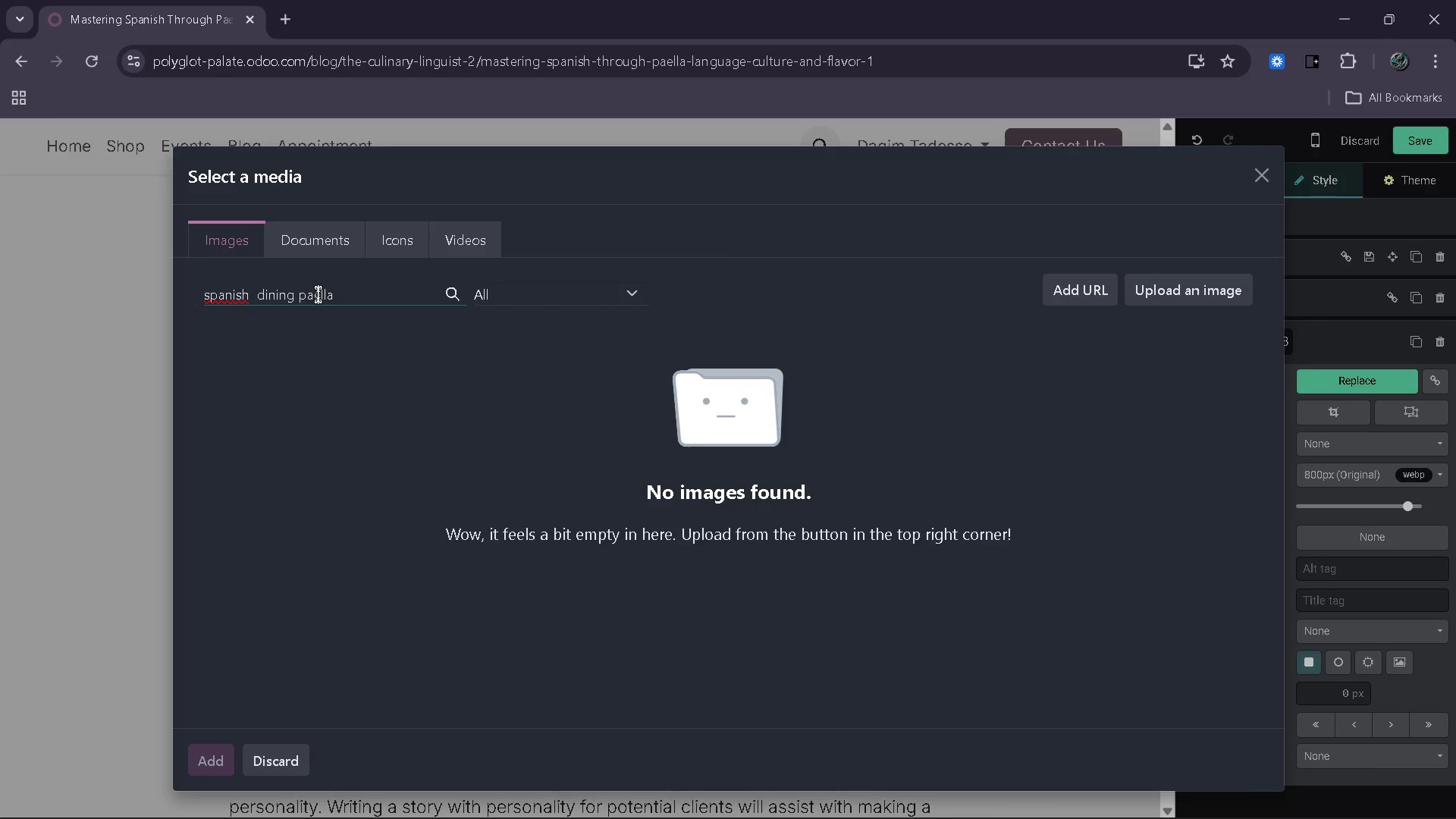 
key(Backspace)
 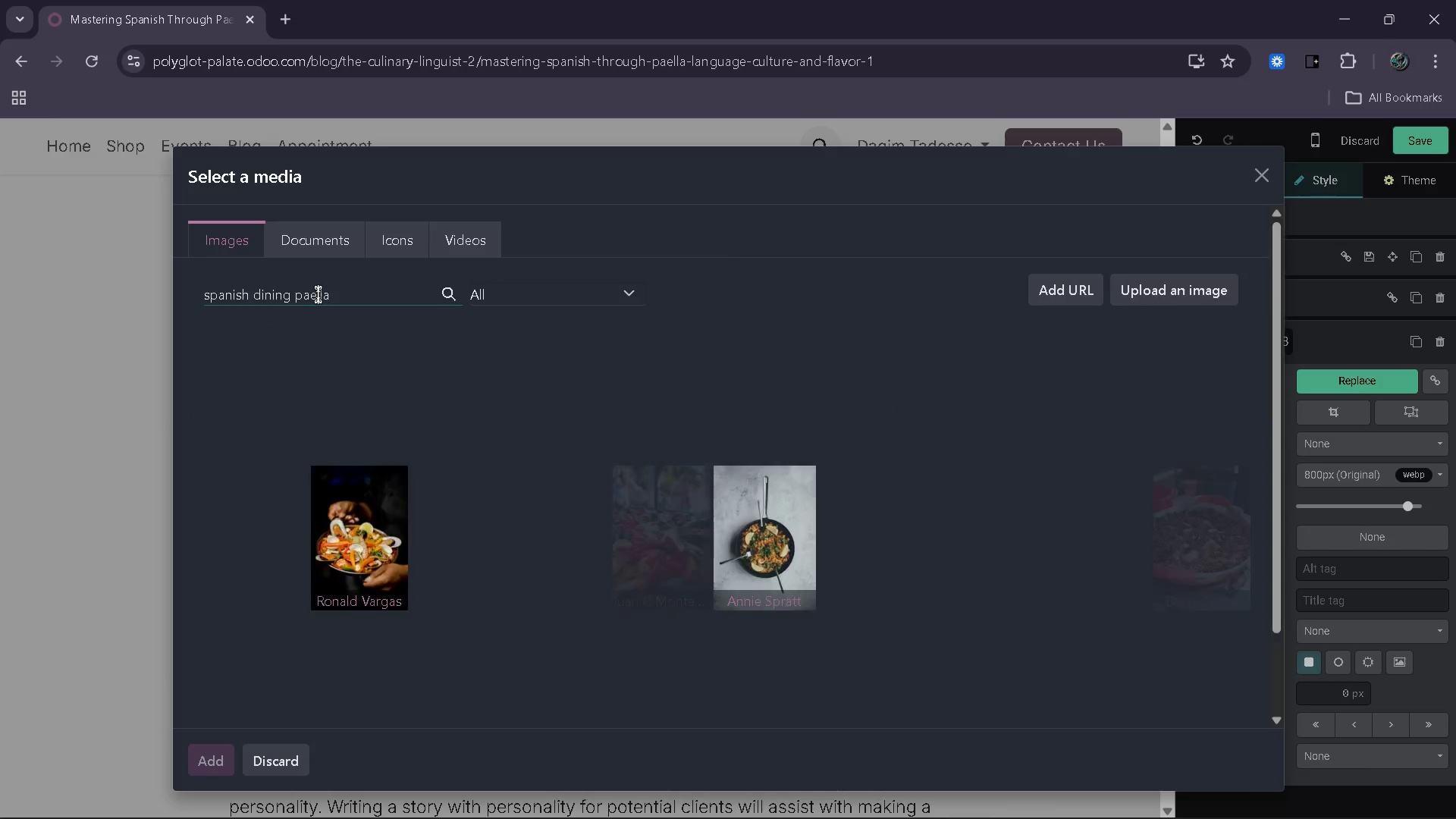 
wait(11.92)
 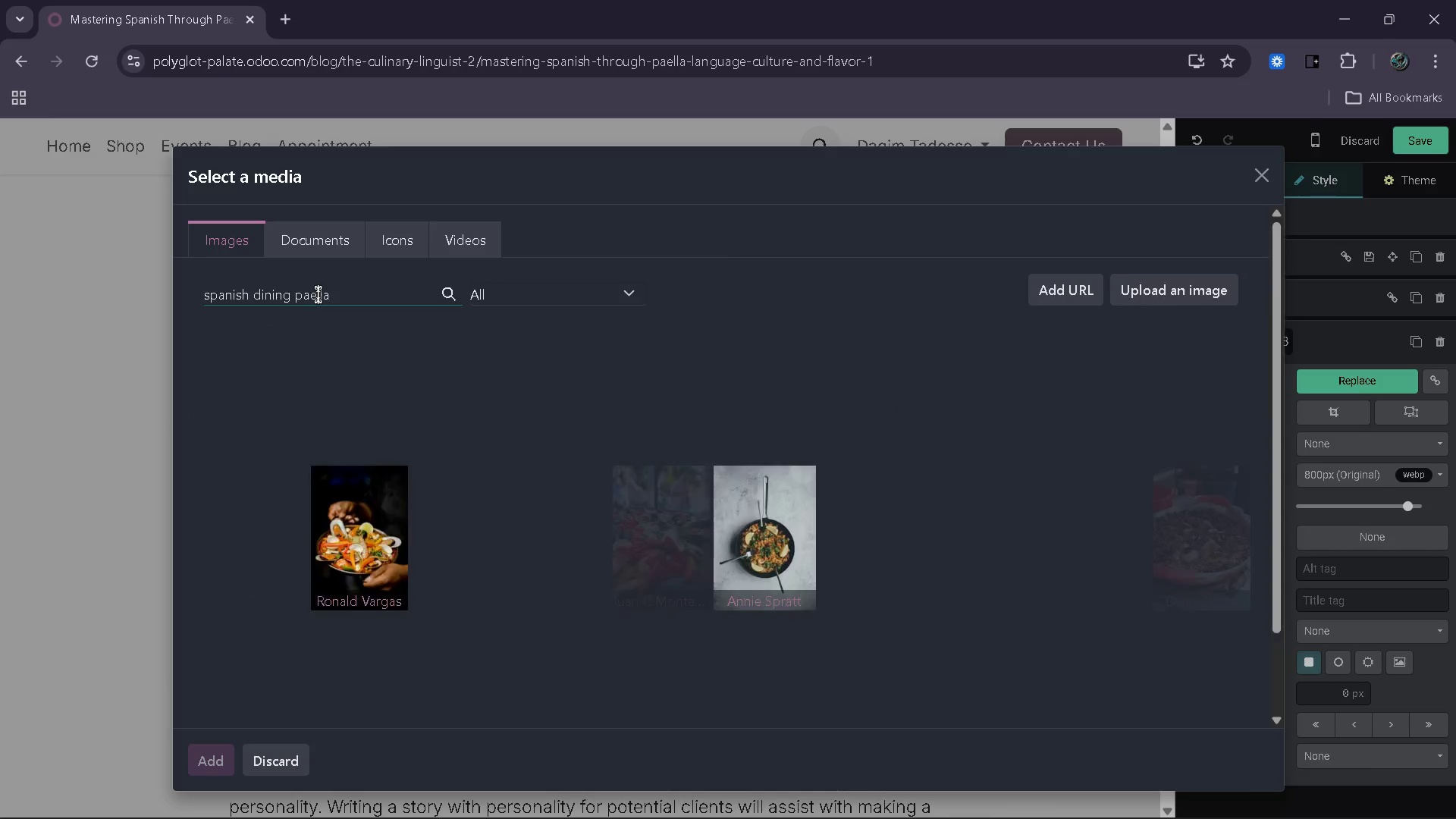 
left_click([680, 523])
 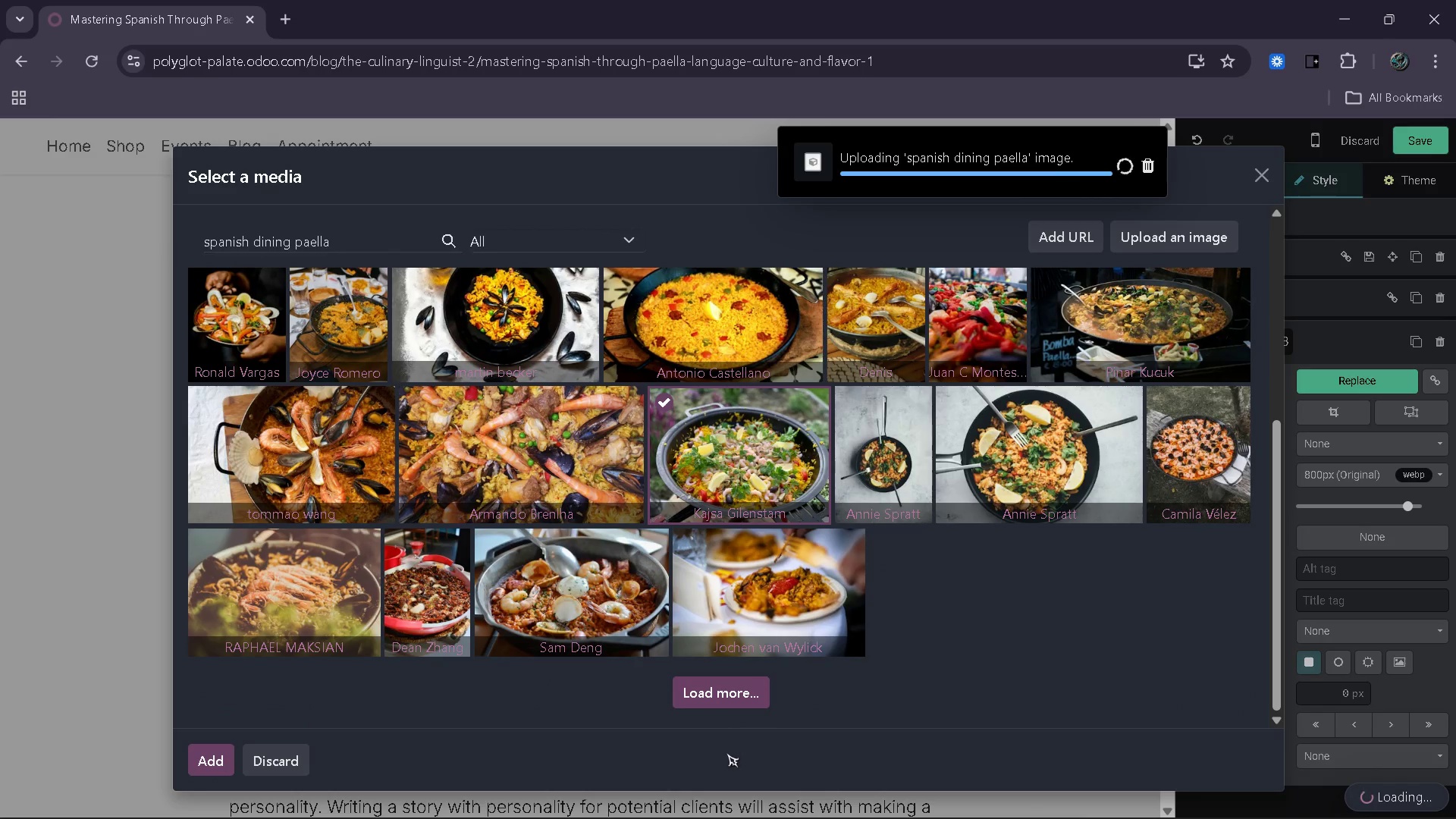 
left_click([738, 706])
 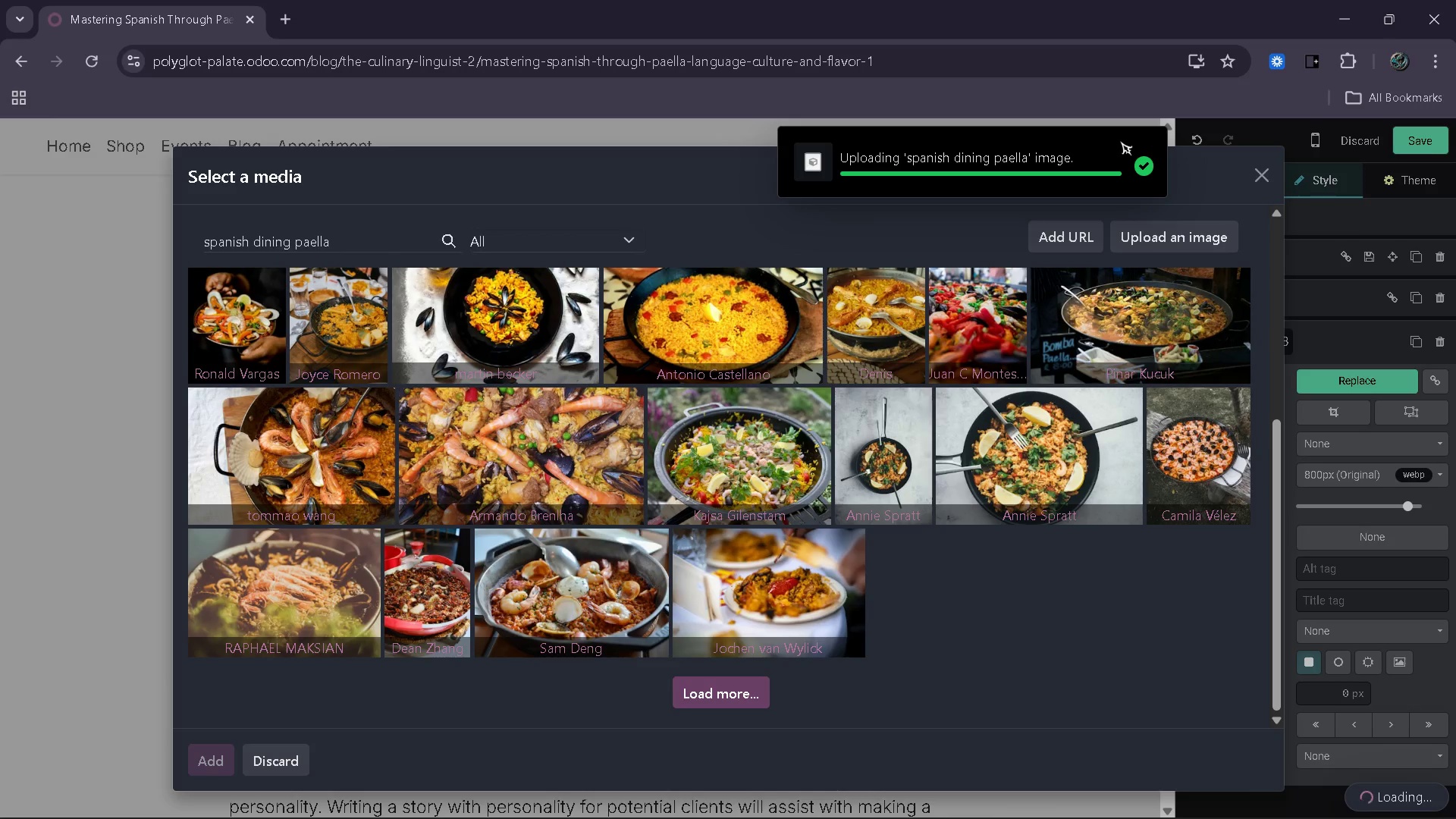 
mouse_move([736, 662])
 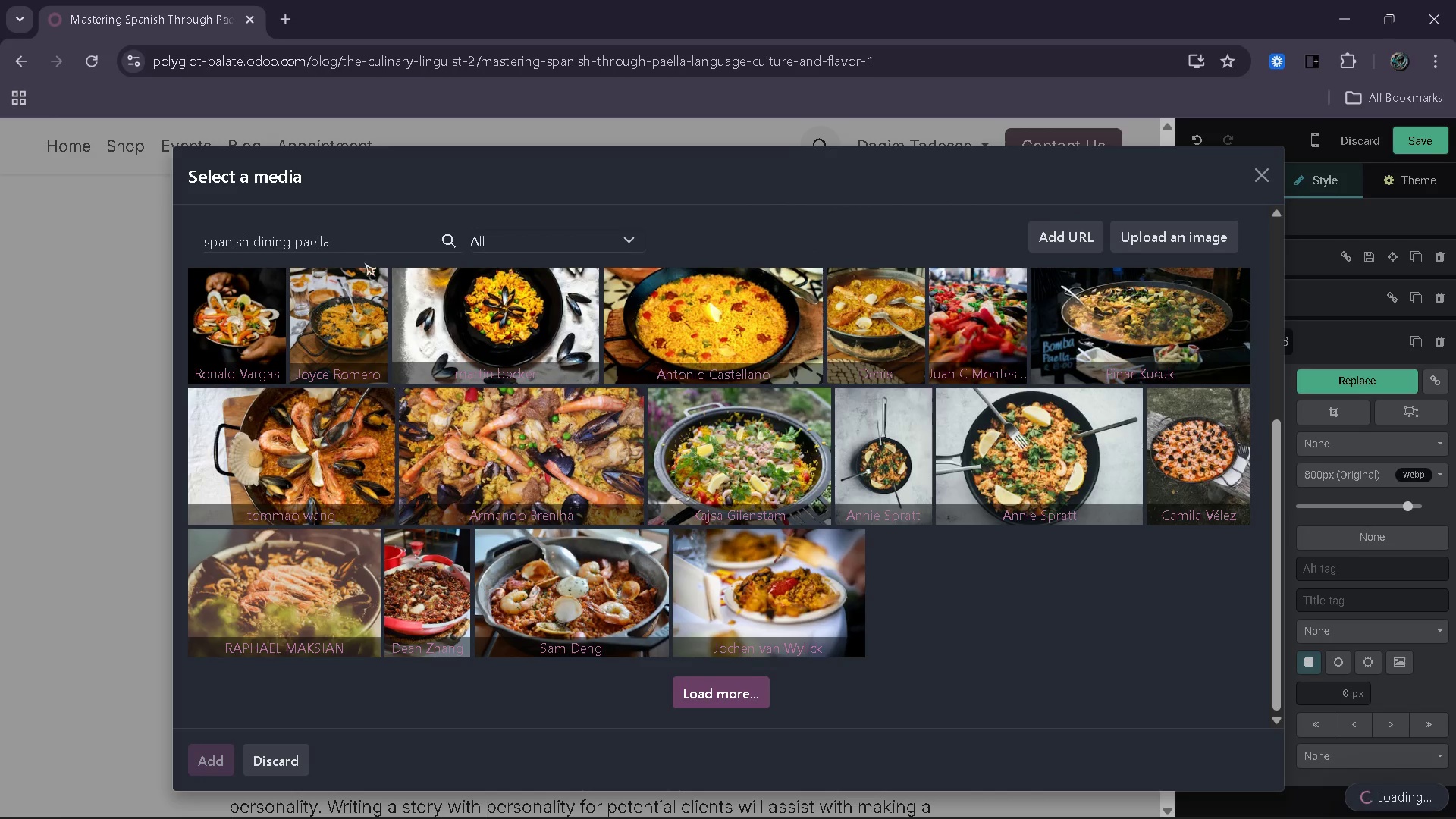 
left_click_drag(start_coordinate=[339, 231], to_coordinate=[175, 244])
 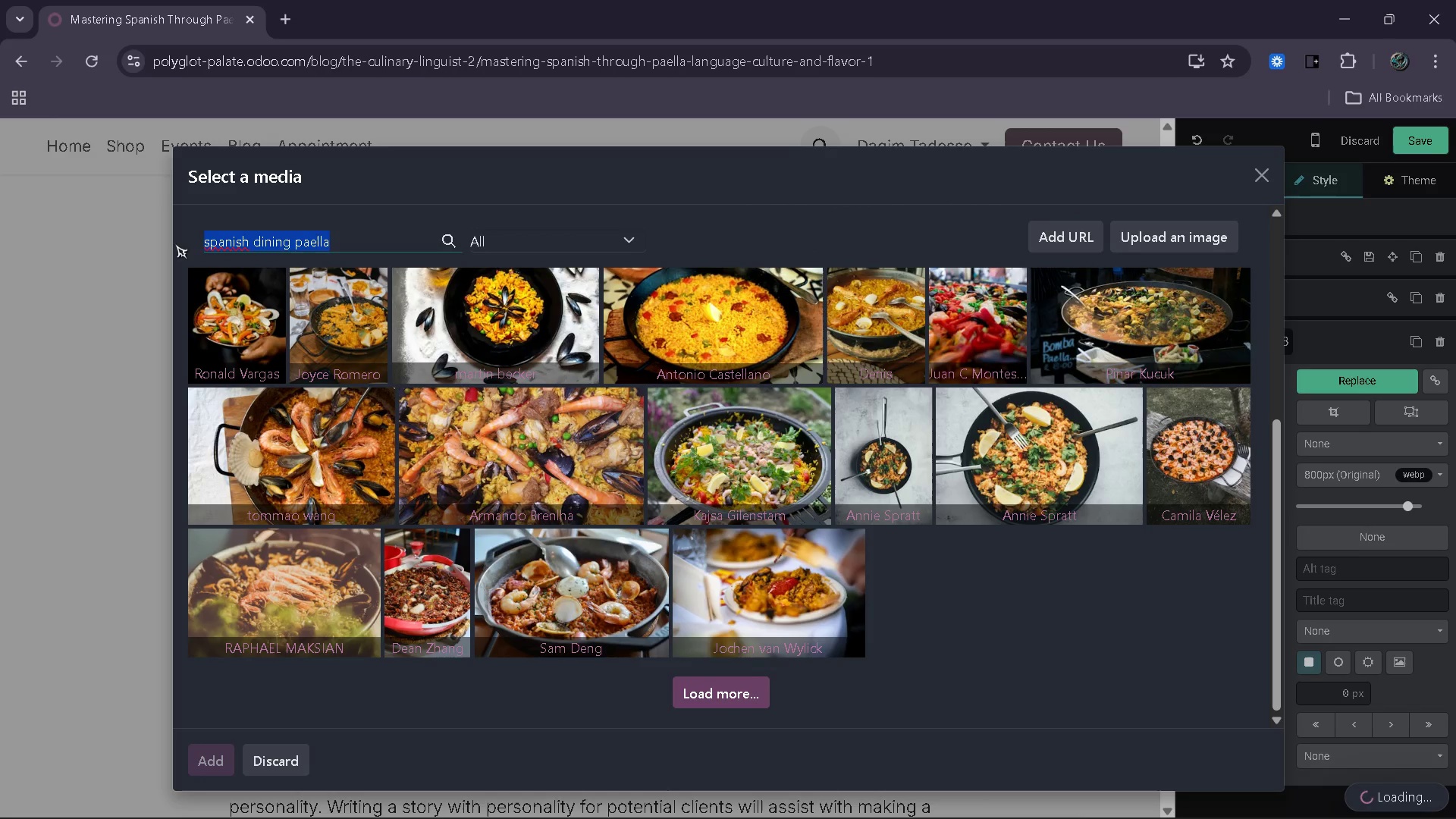 
key(Control+C)
 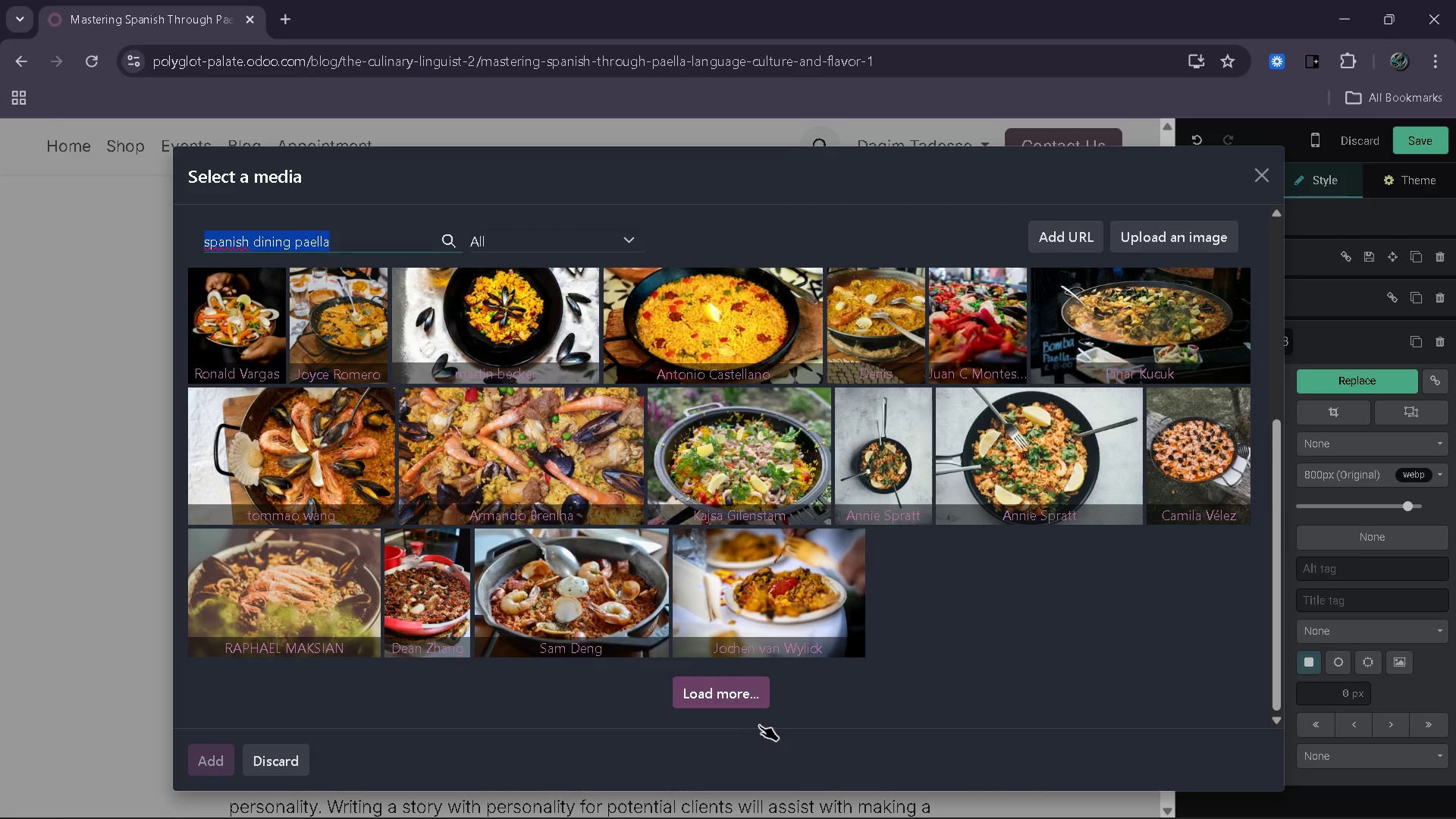 
left_click([739, 701])
 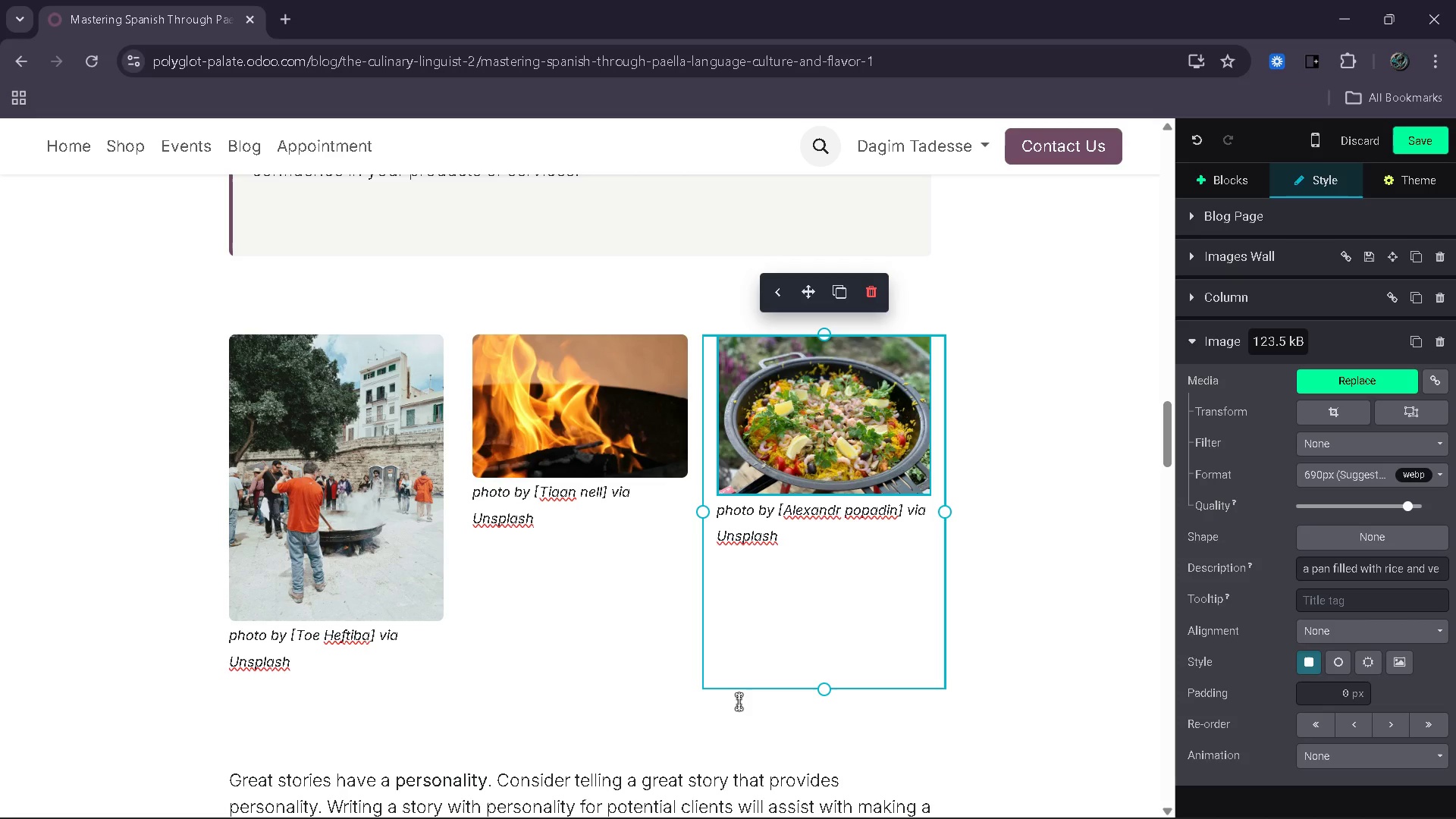 
double_click([812, 459])
 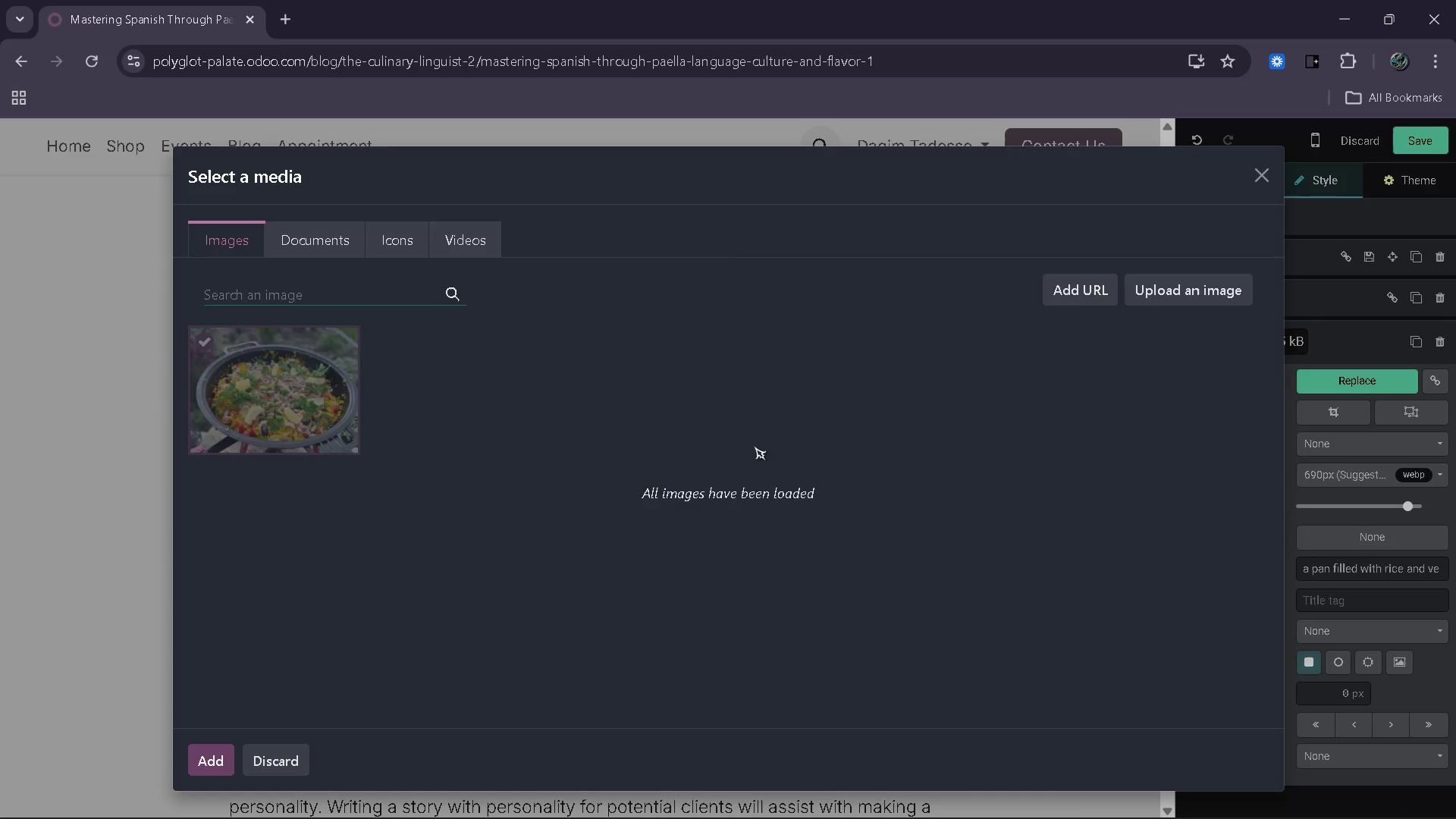 
key(Control+V)
 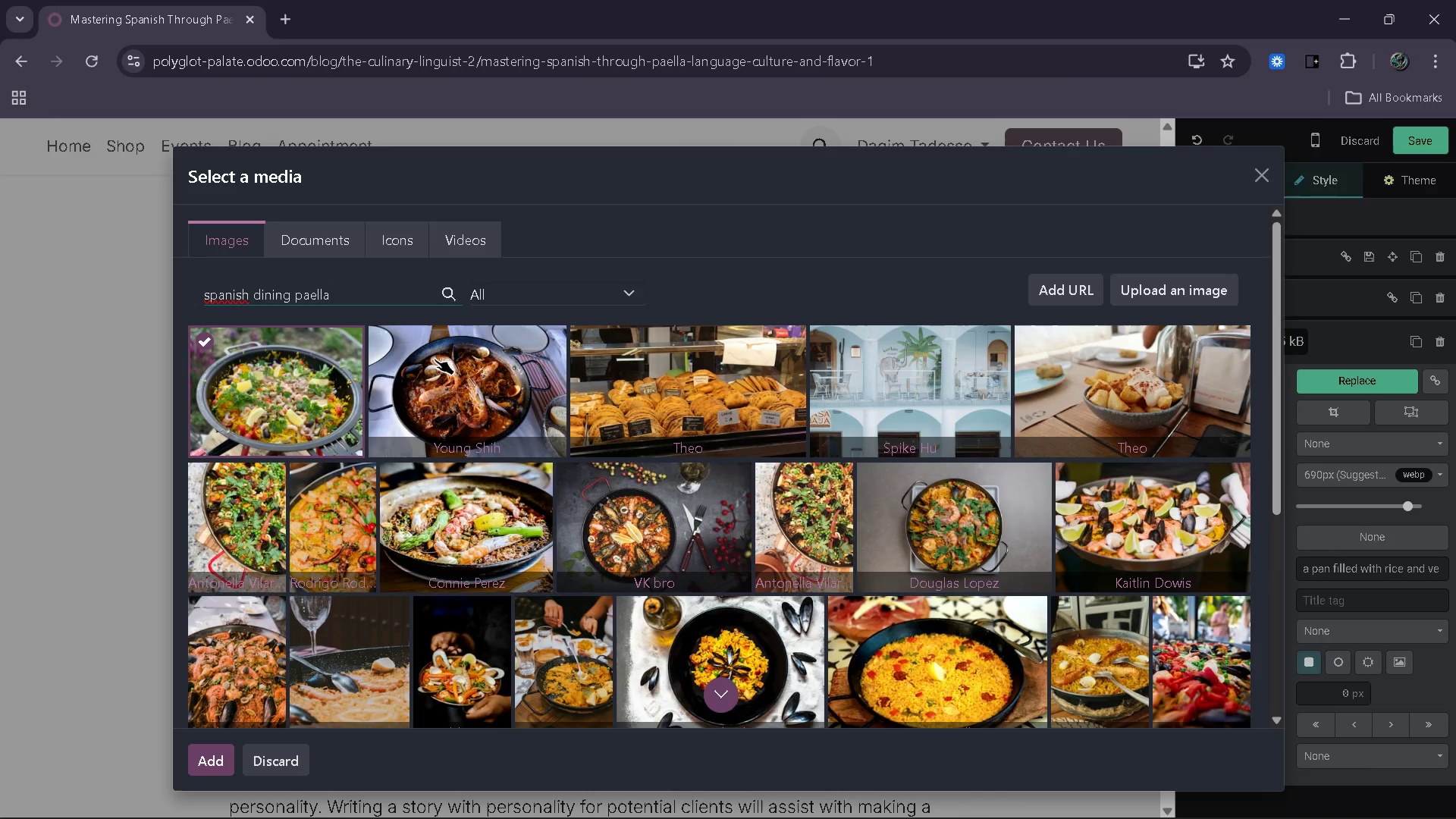 
wait(9.88)
 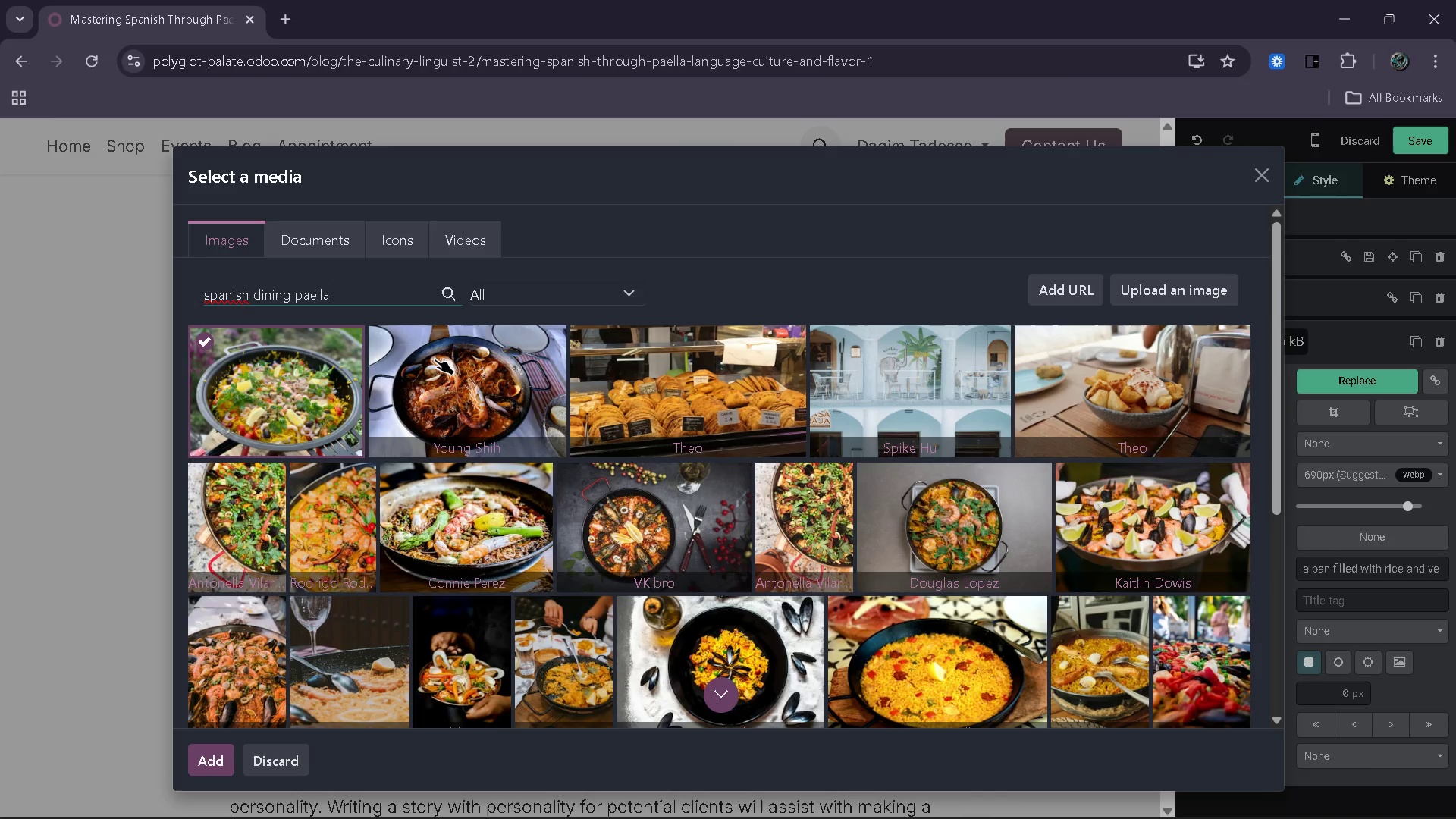 
type( tab)
key(Backspace)
key(Backspace)
type(ble)
 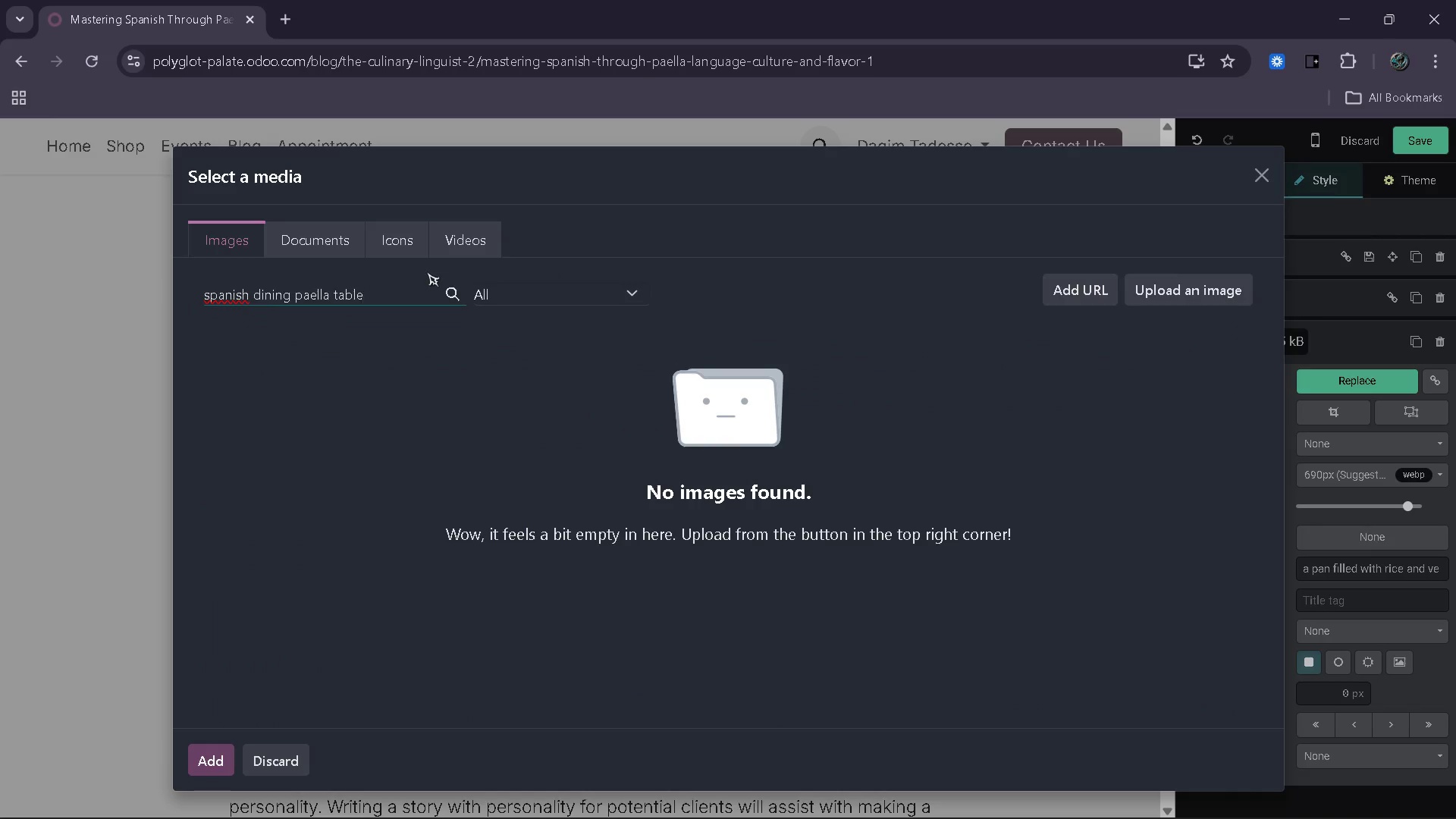 
wait(41.16)
 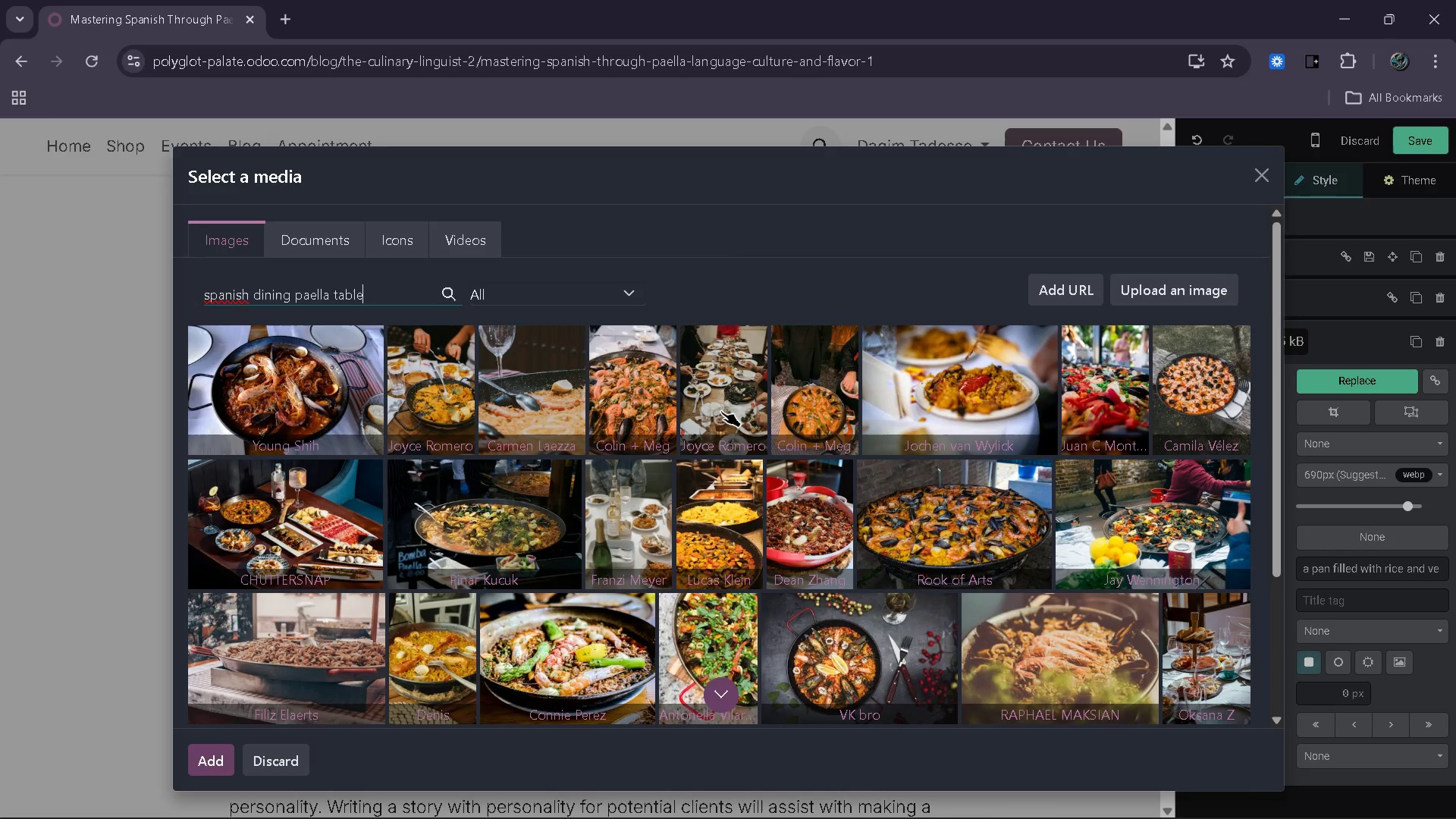 
left_click([728, 400])
 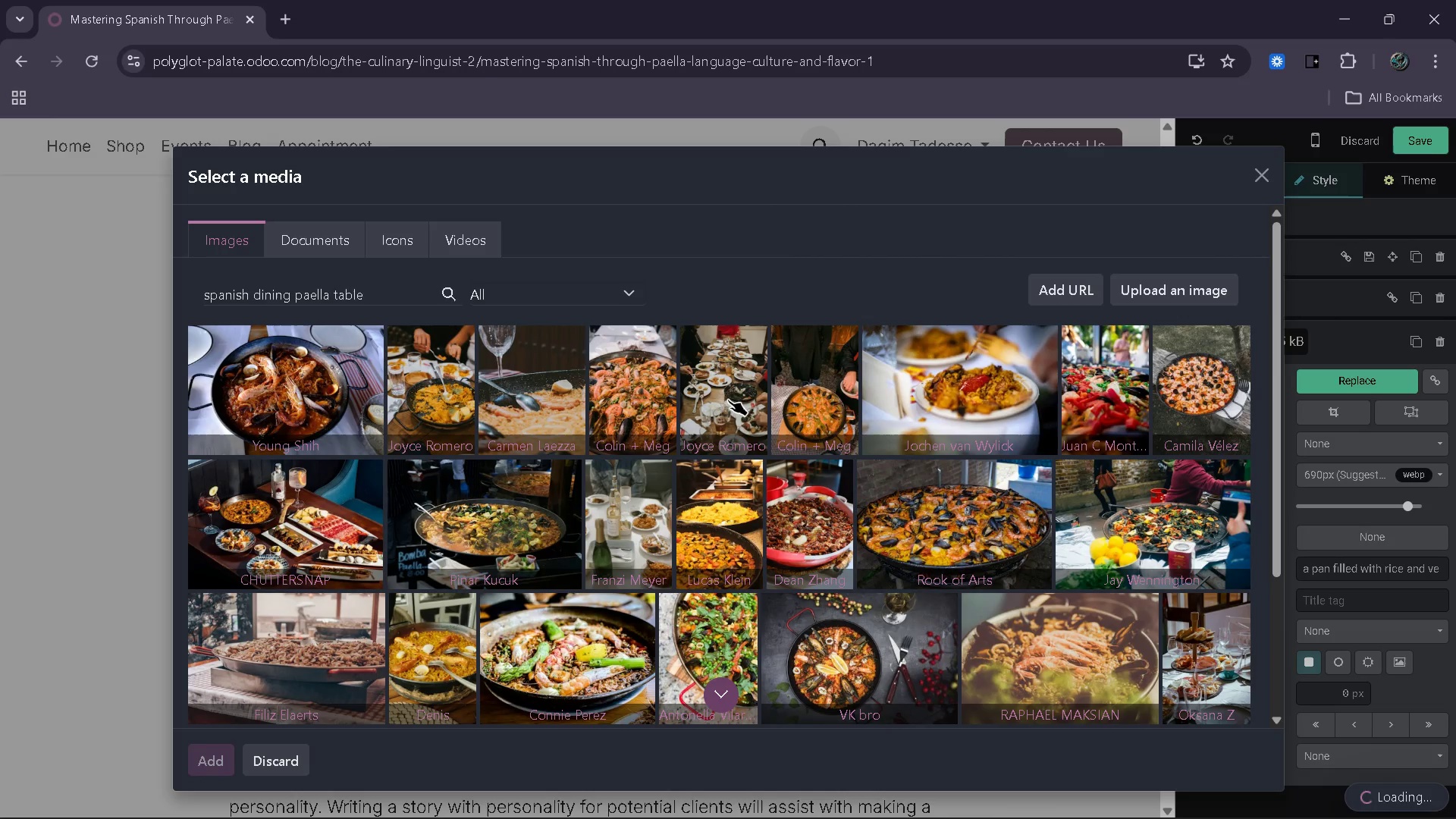 
wait(11.84)
 